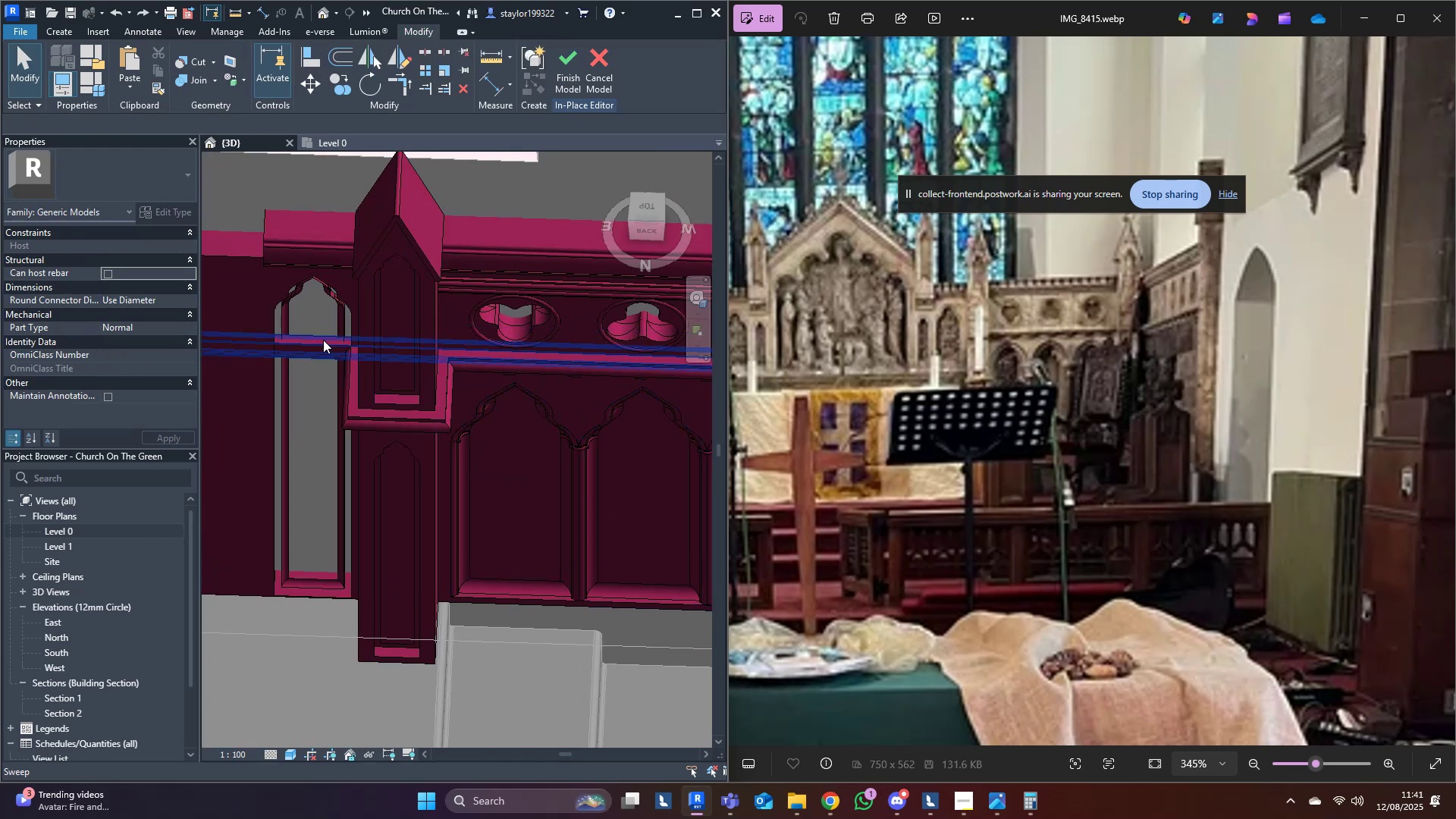 
left_click([323, 340])
 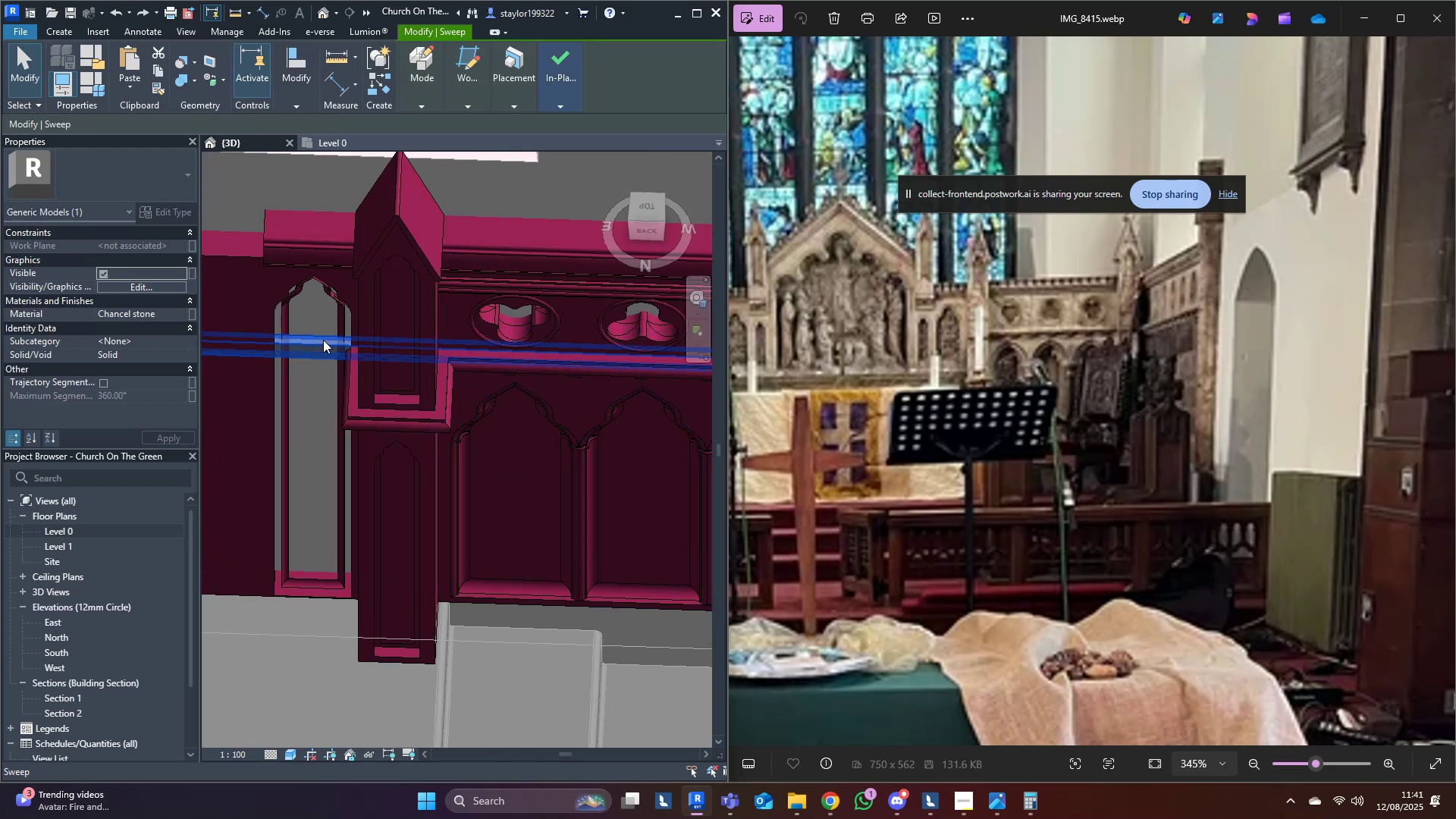 
scroll: coordinate [323, 340], scroll_direction: down, amount: 5.0
 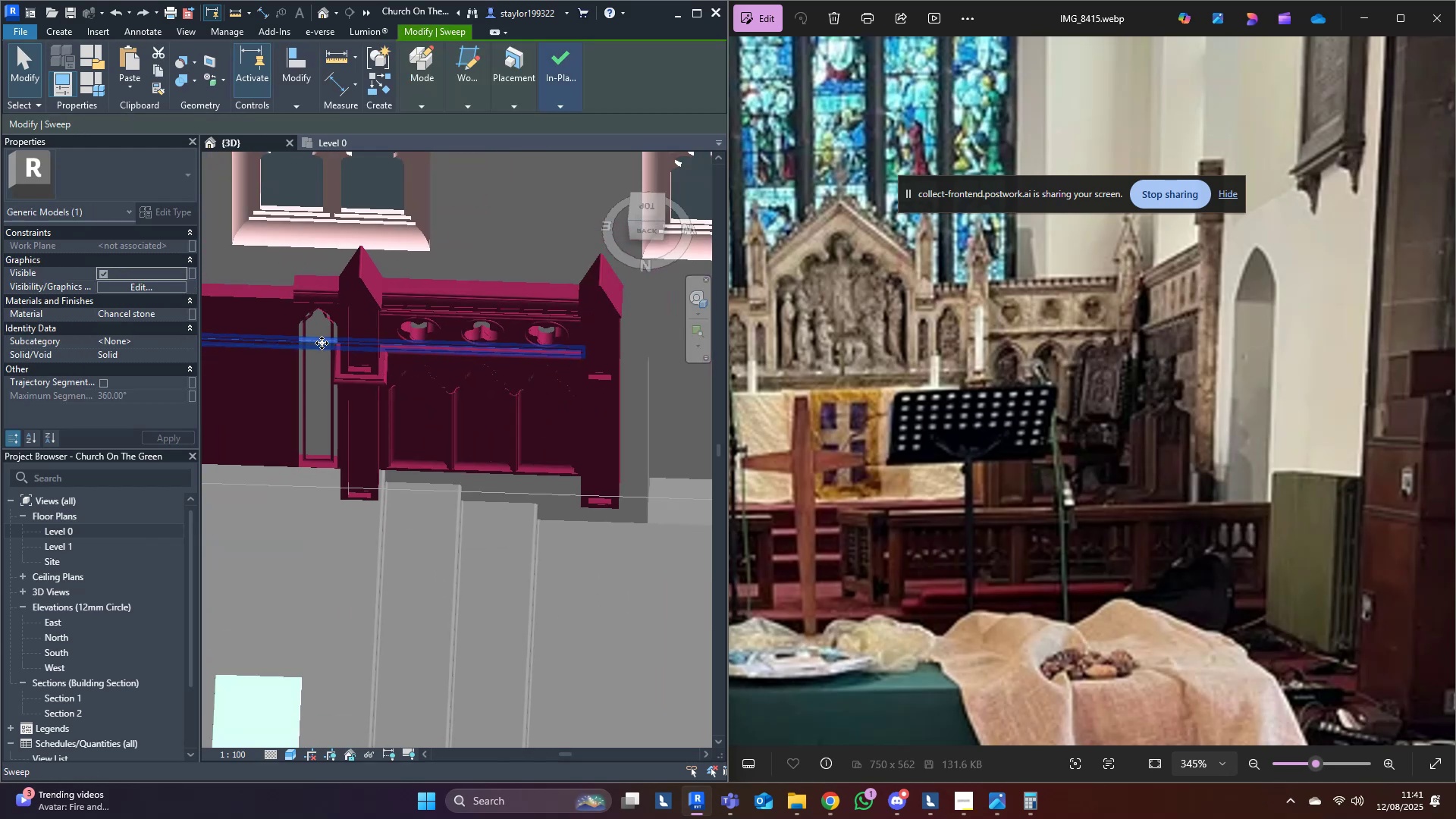 
hold_key(key=ShiftLeft, duration=0.9)
 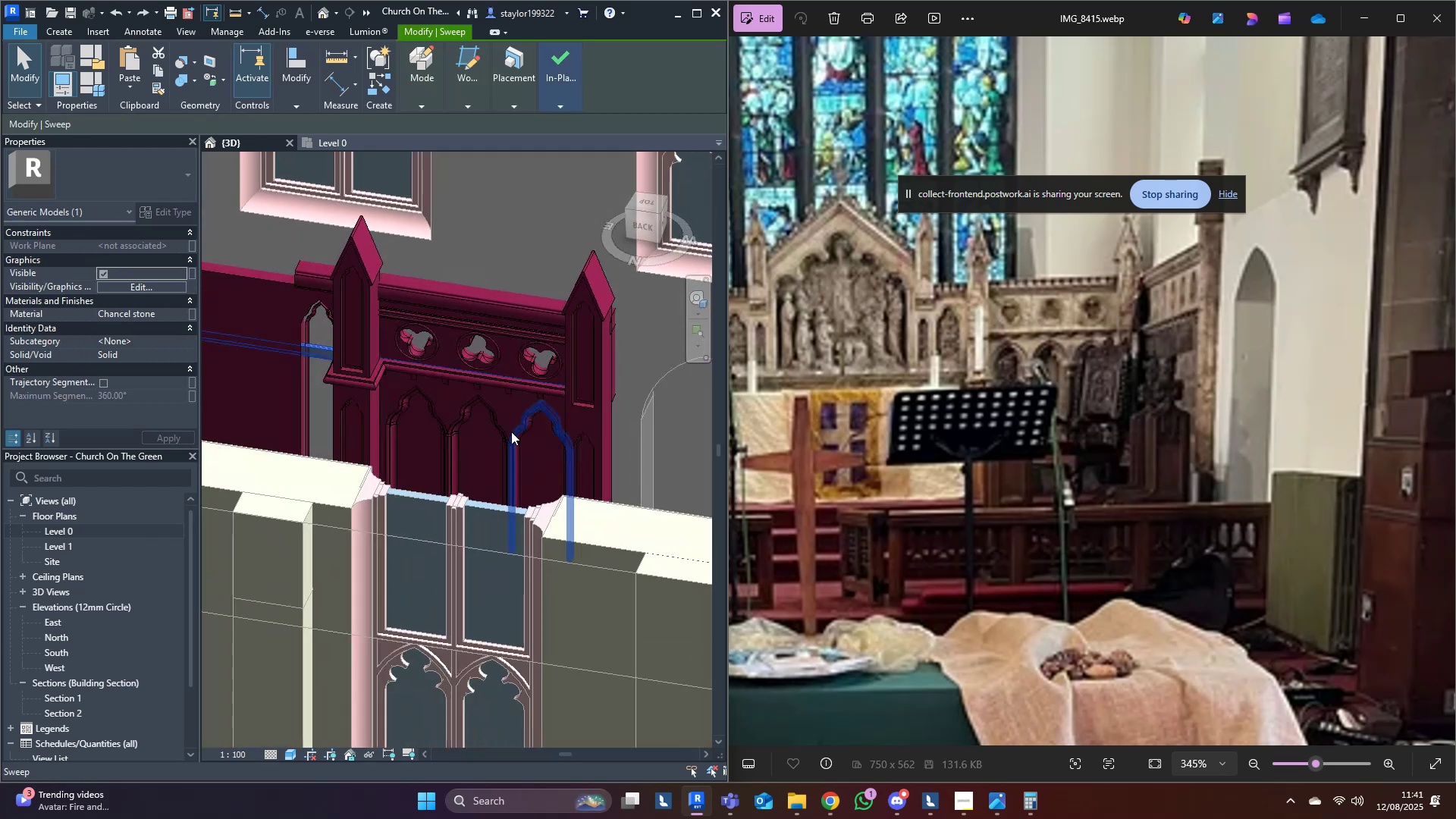 
type(hi@)
 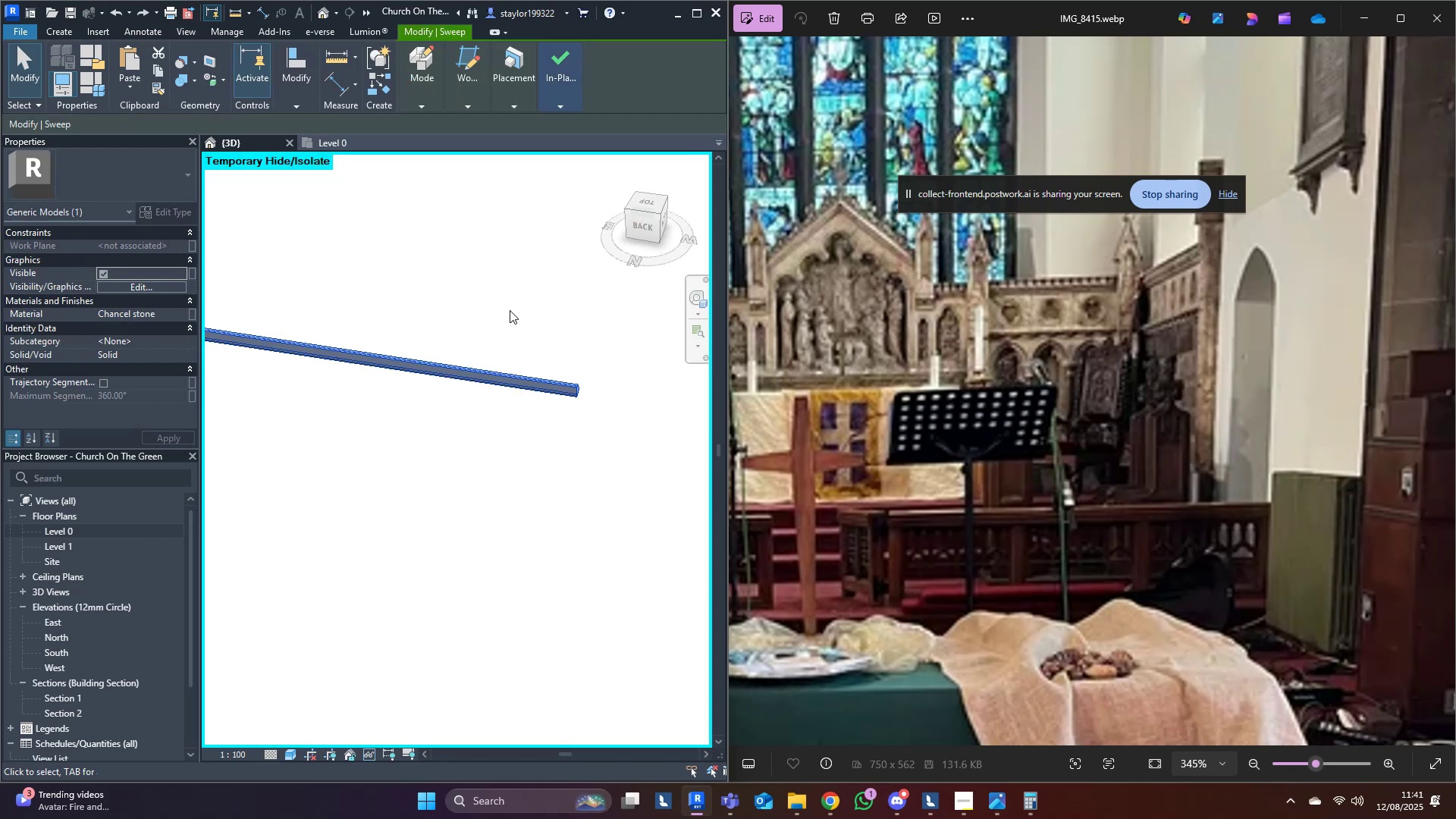 
scroll: coordinate [555, 428], scroll_direction: up, amount: 8.0
 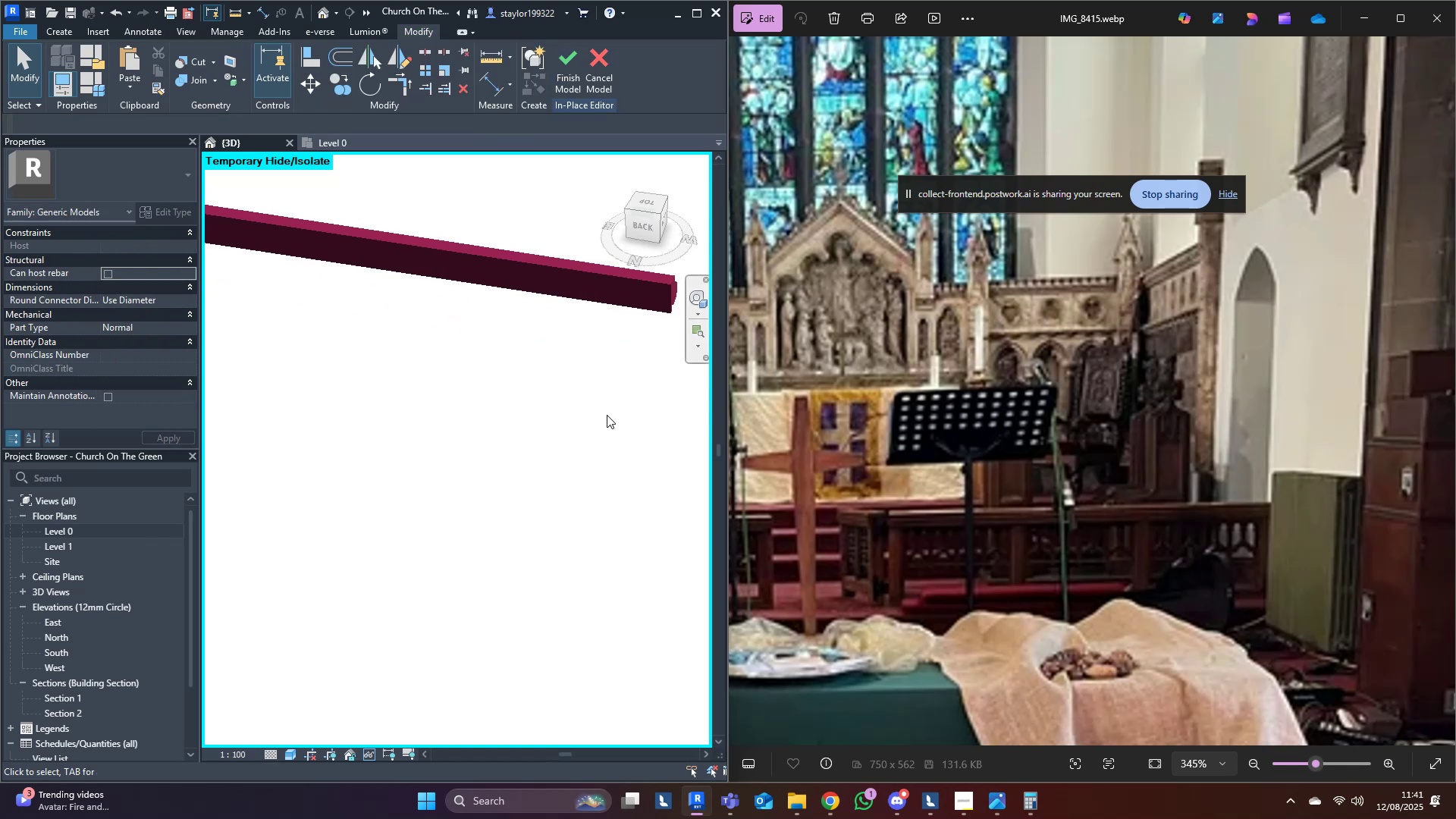 
key(Control+Z)
 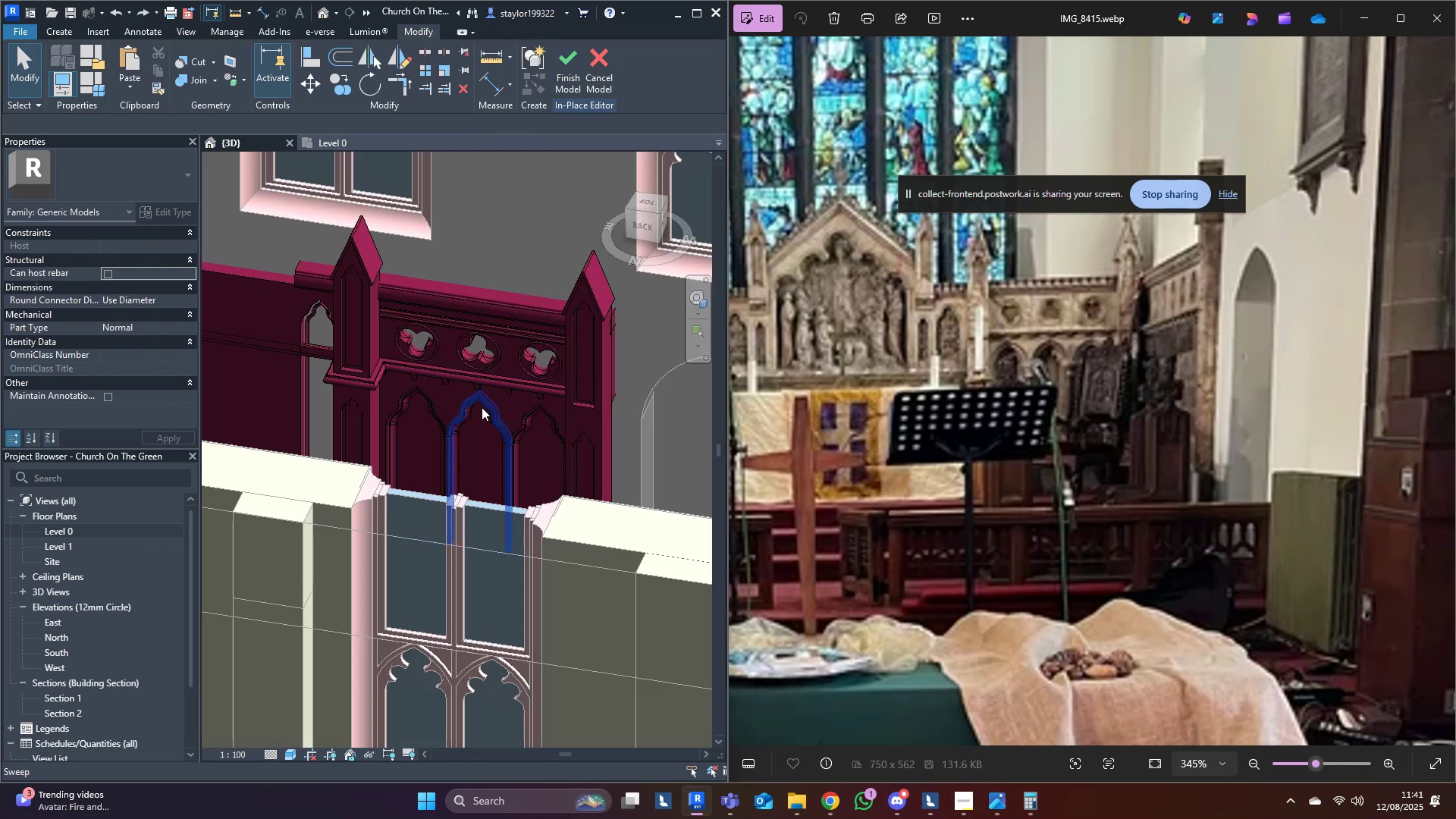 
scroll: coordinate [329, 408], scroll_direction: up, amount: 7.0
 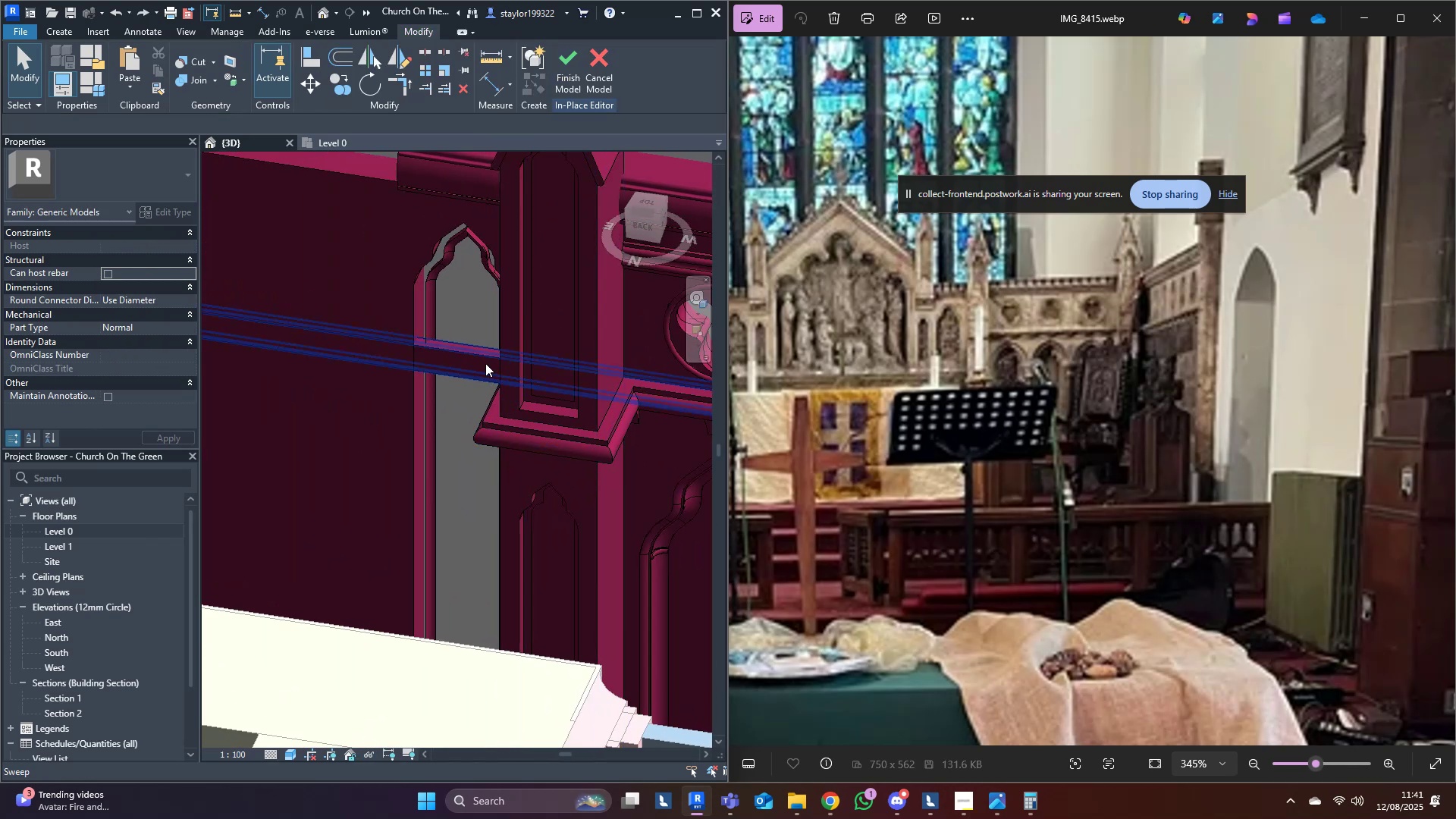 
left_click([482, 358])
 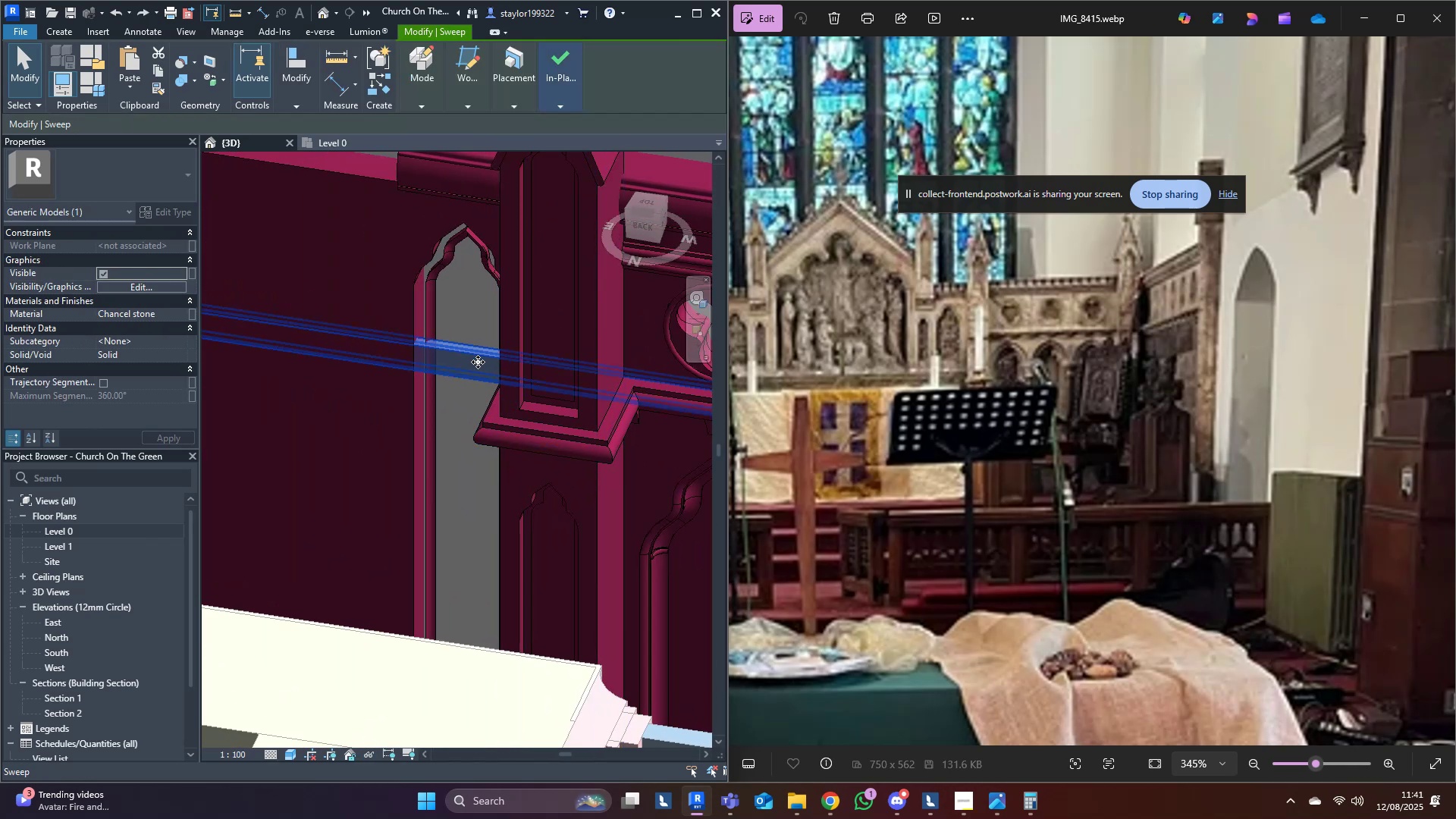 
key(Delete)
 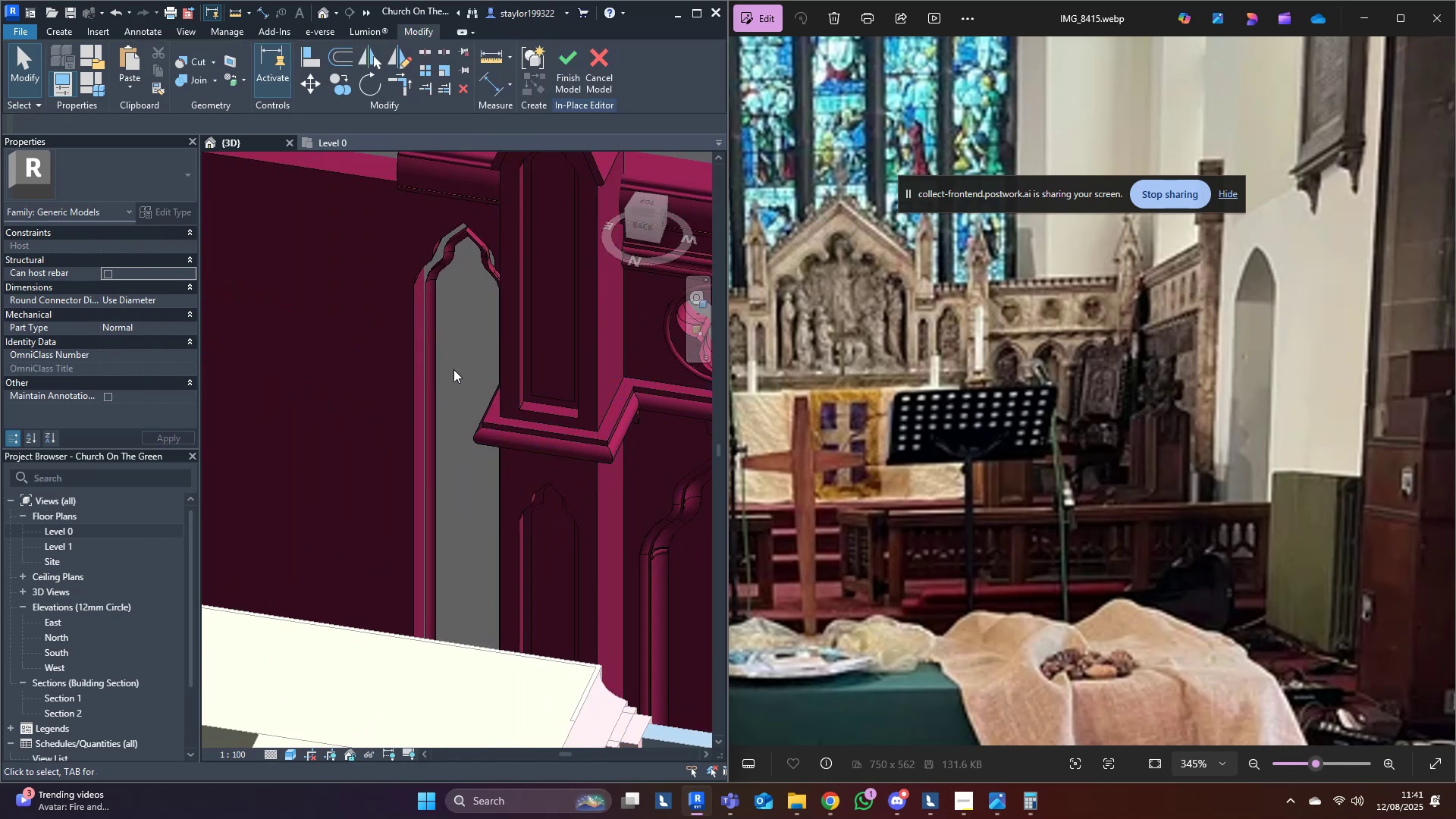 
scroll: coordinate [393, 451], scroll_direction: down, amount: 5.0
 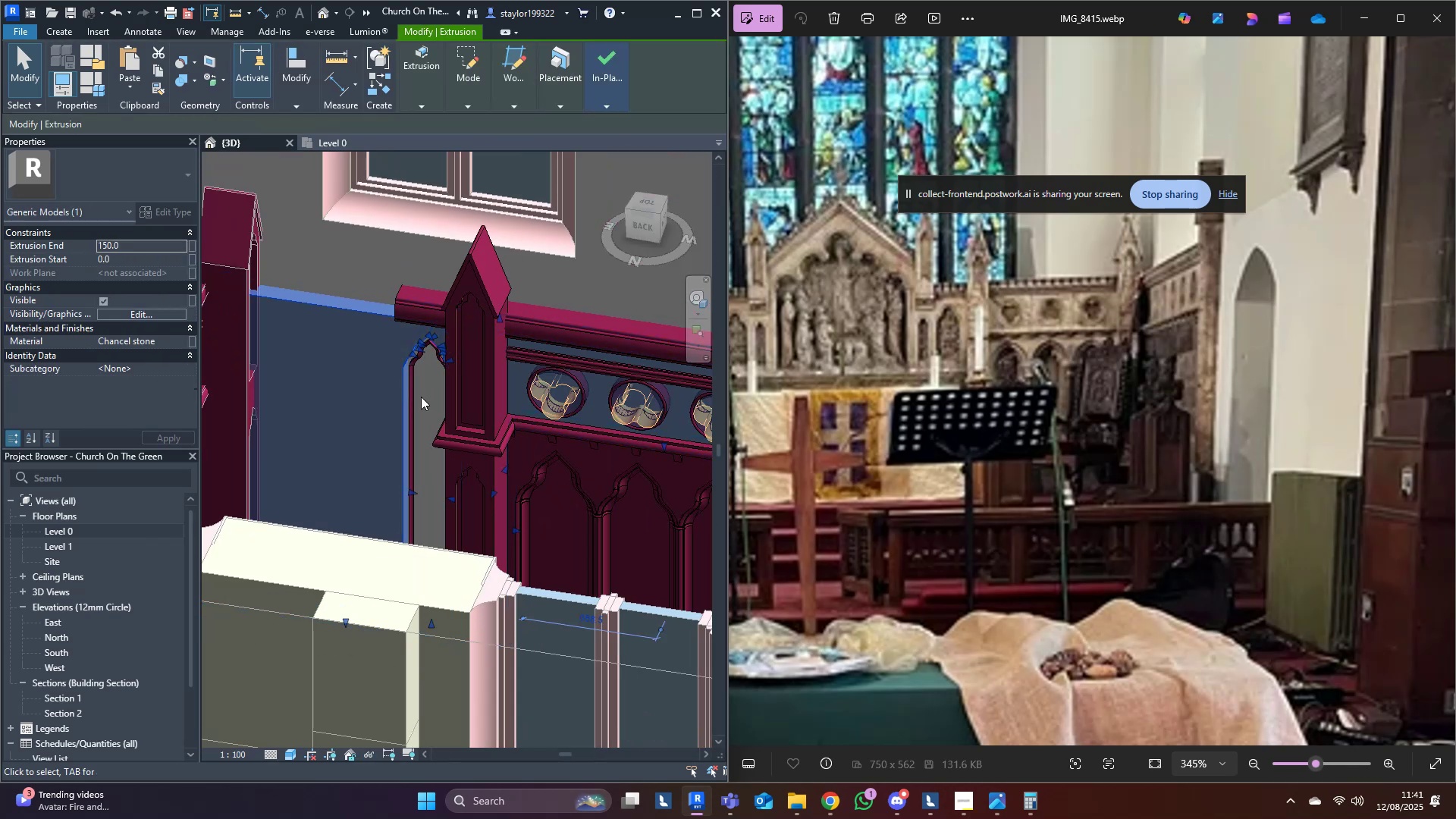 
left_click([415, 394])
 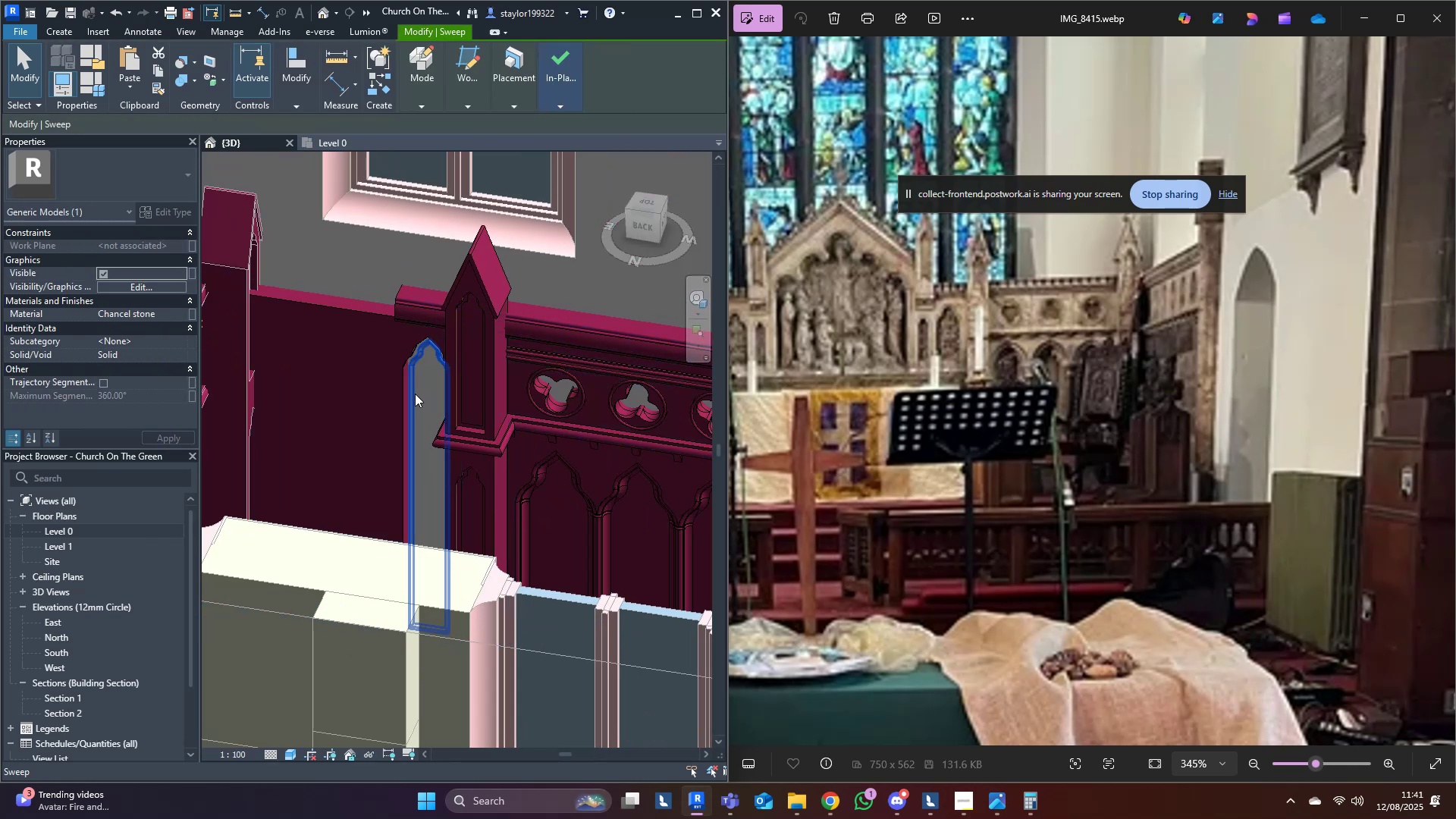 
key(Delete)
 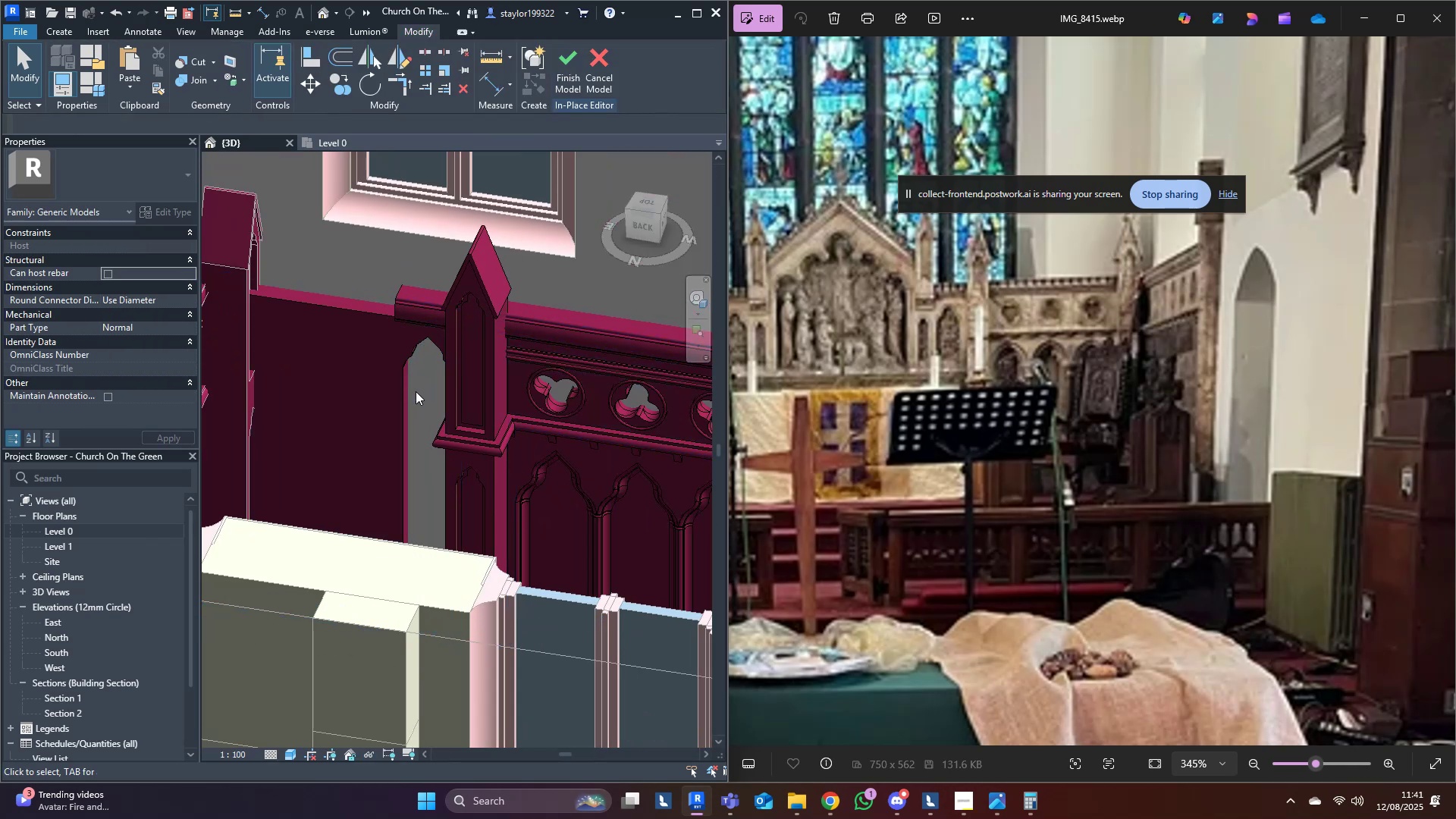 
scroll: coordinate [318, 412], scroll_direction: down, amount: 6.0
 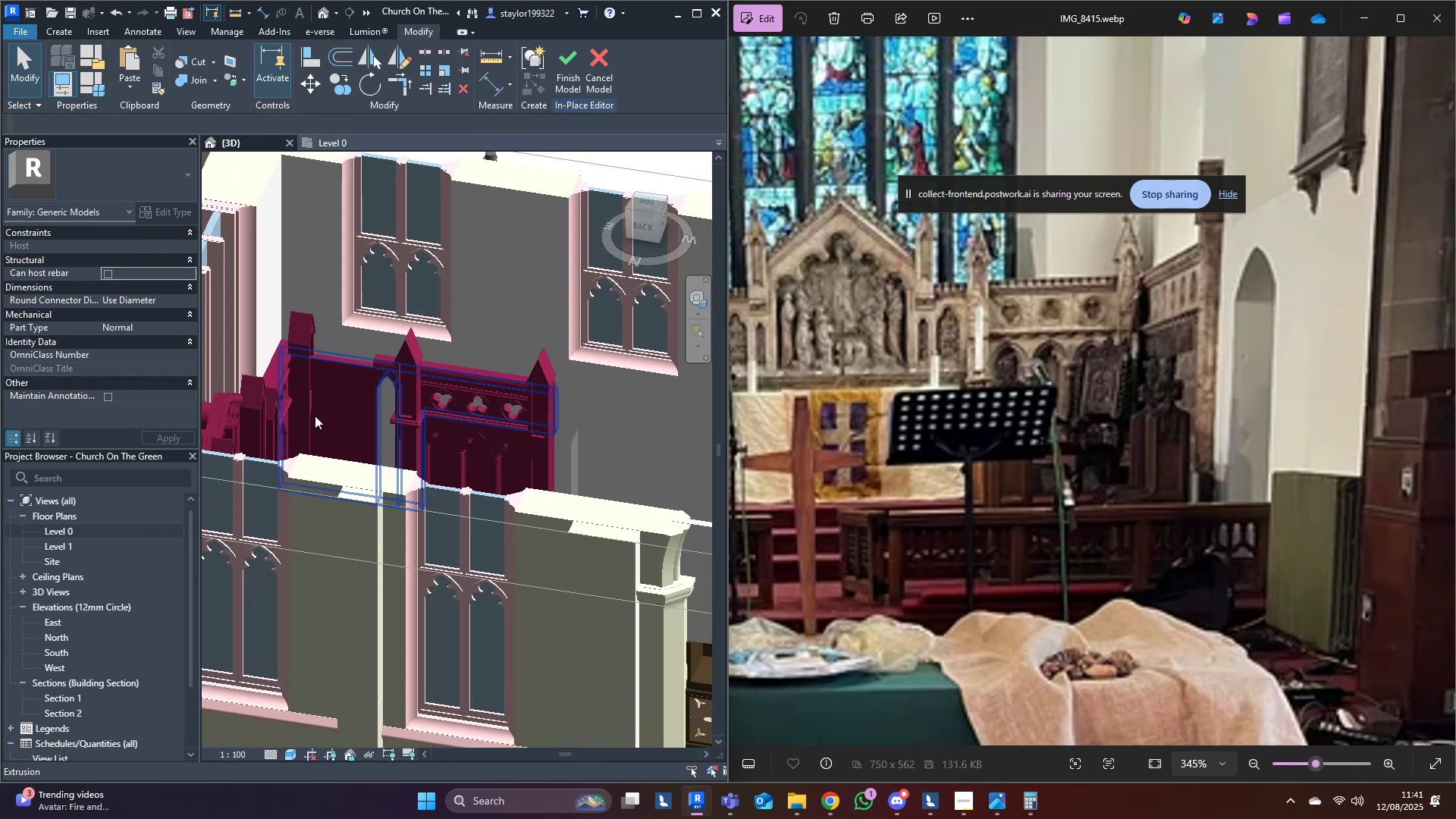 
hold_key(key=ShiftLeft, duration=0.68)
 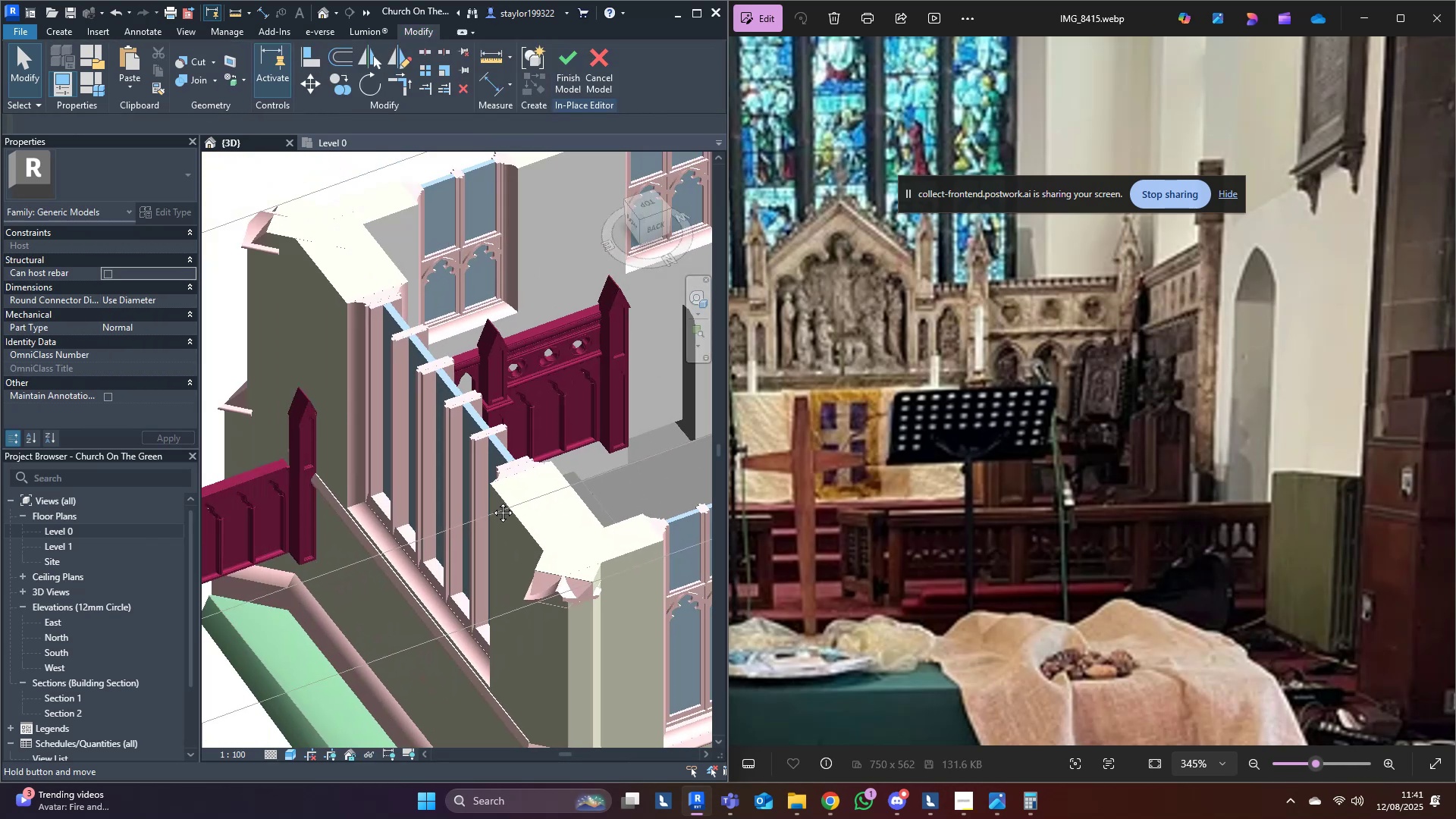 
key(Shift+ShiftLeft)
 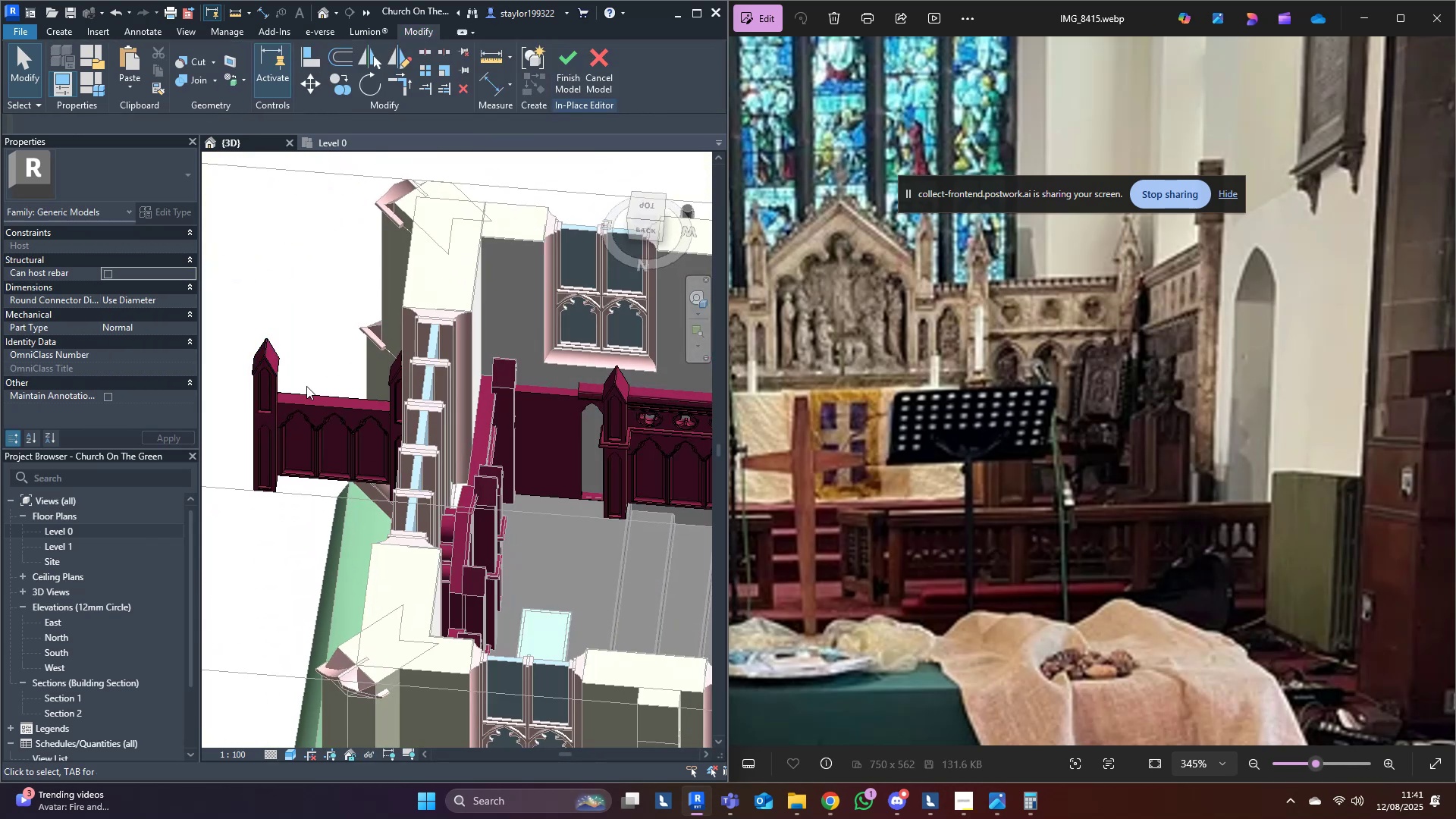 
left_click([324, 403])
 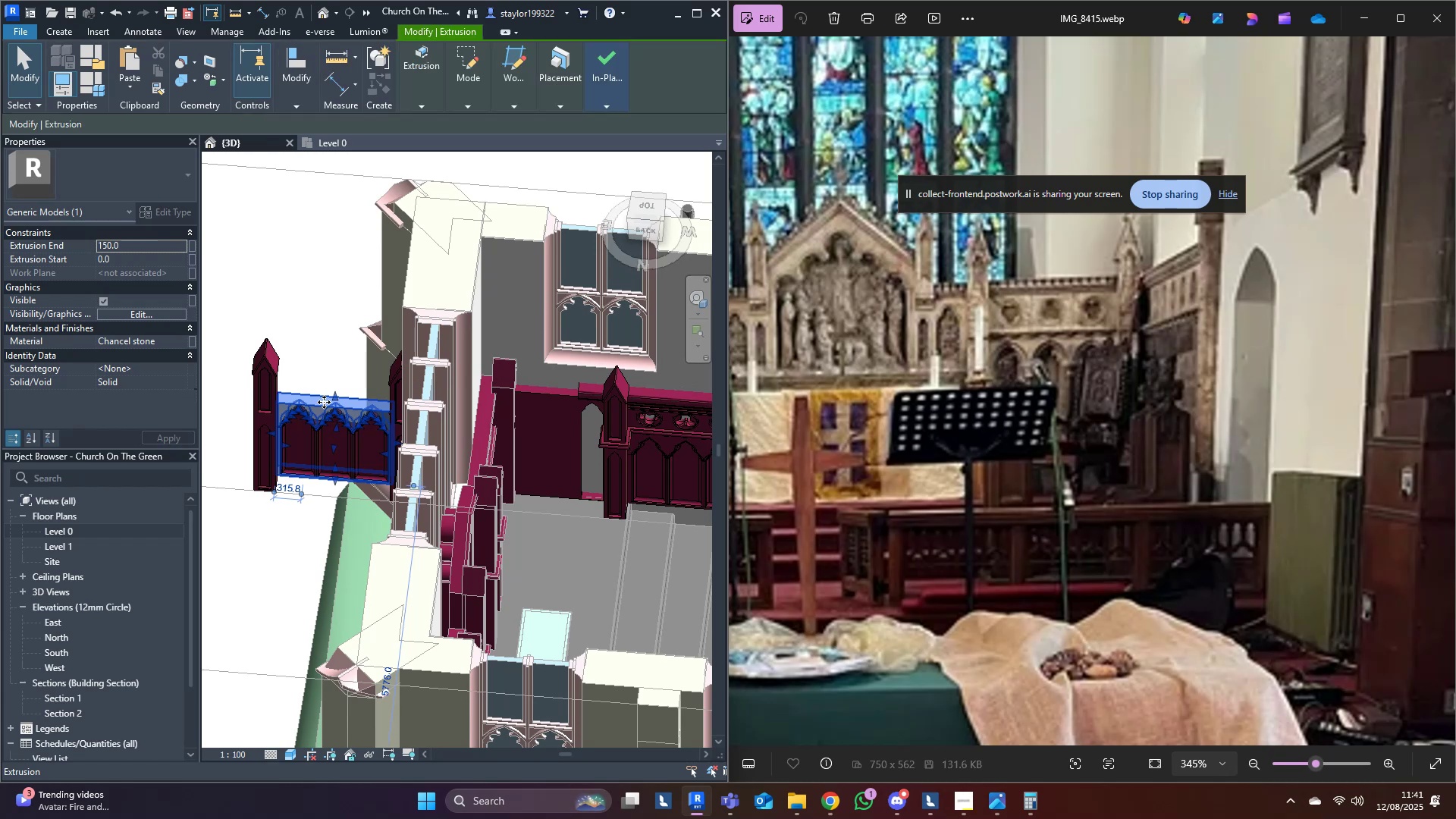 
scroll: coordinate [324, 402], scroll_direction: down, amount: 3.0
 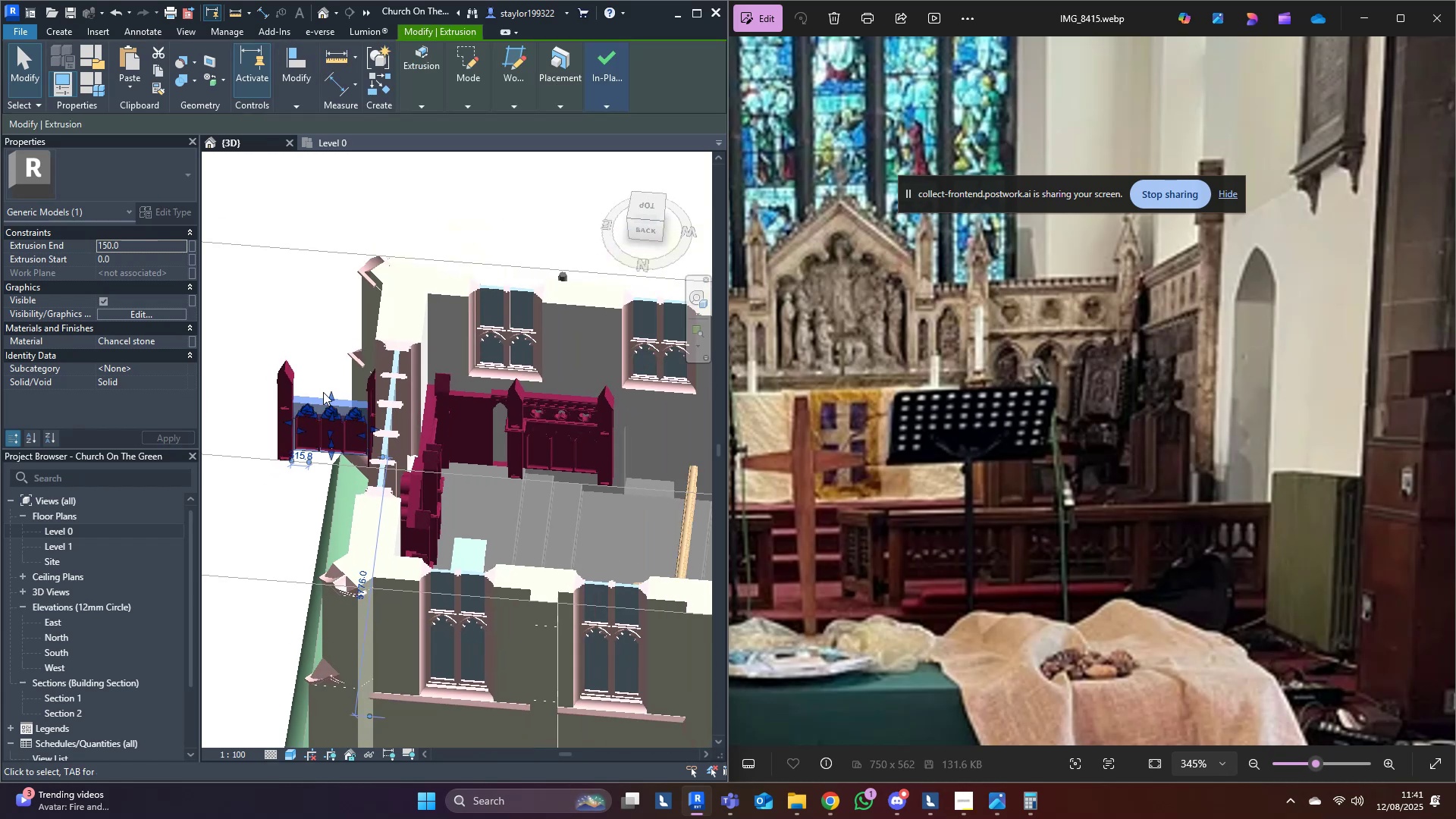 
key(Delete)
 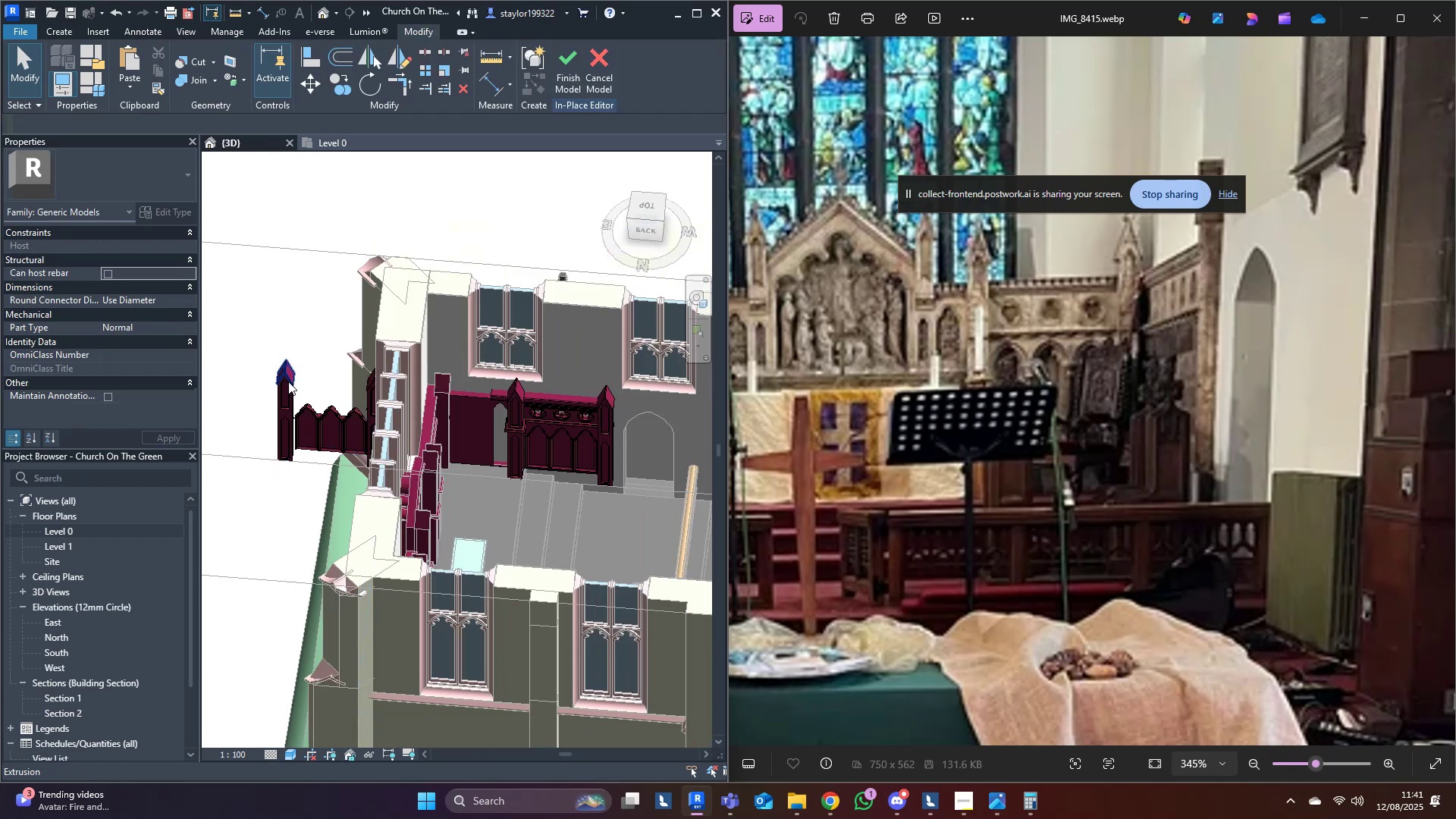 
left_click([288, 381])
 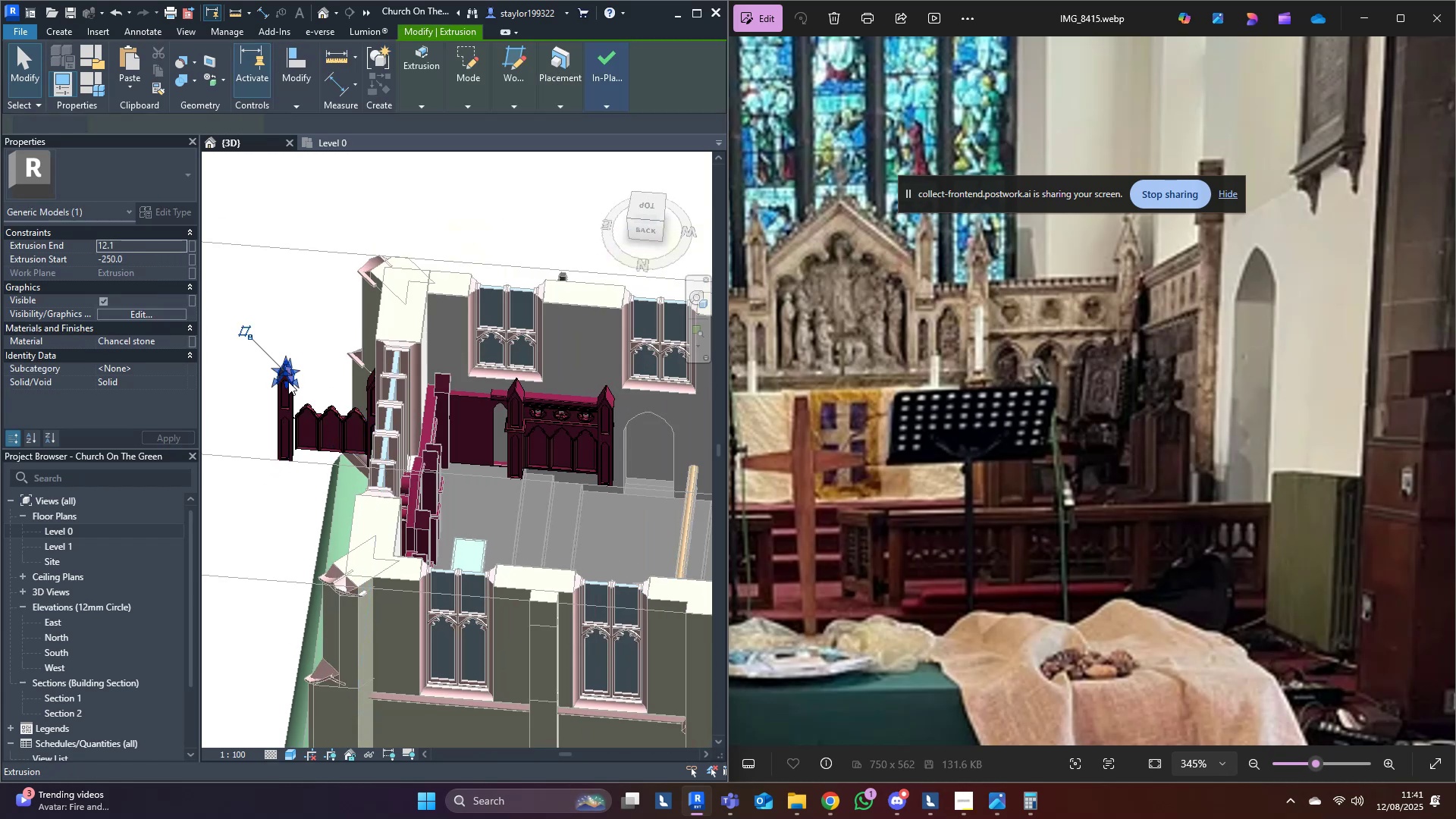 
key(Delete)
 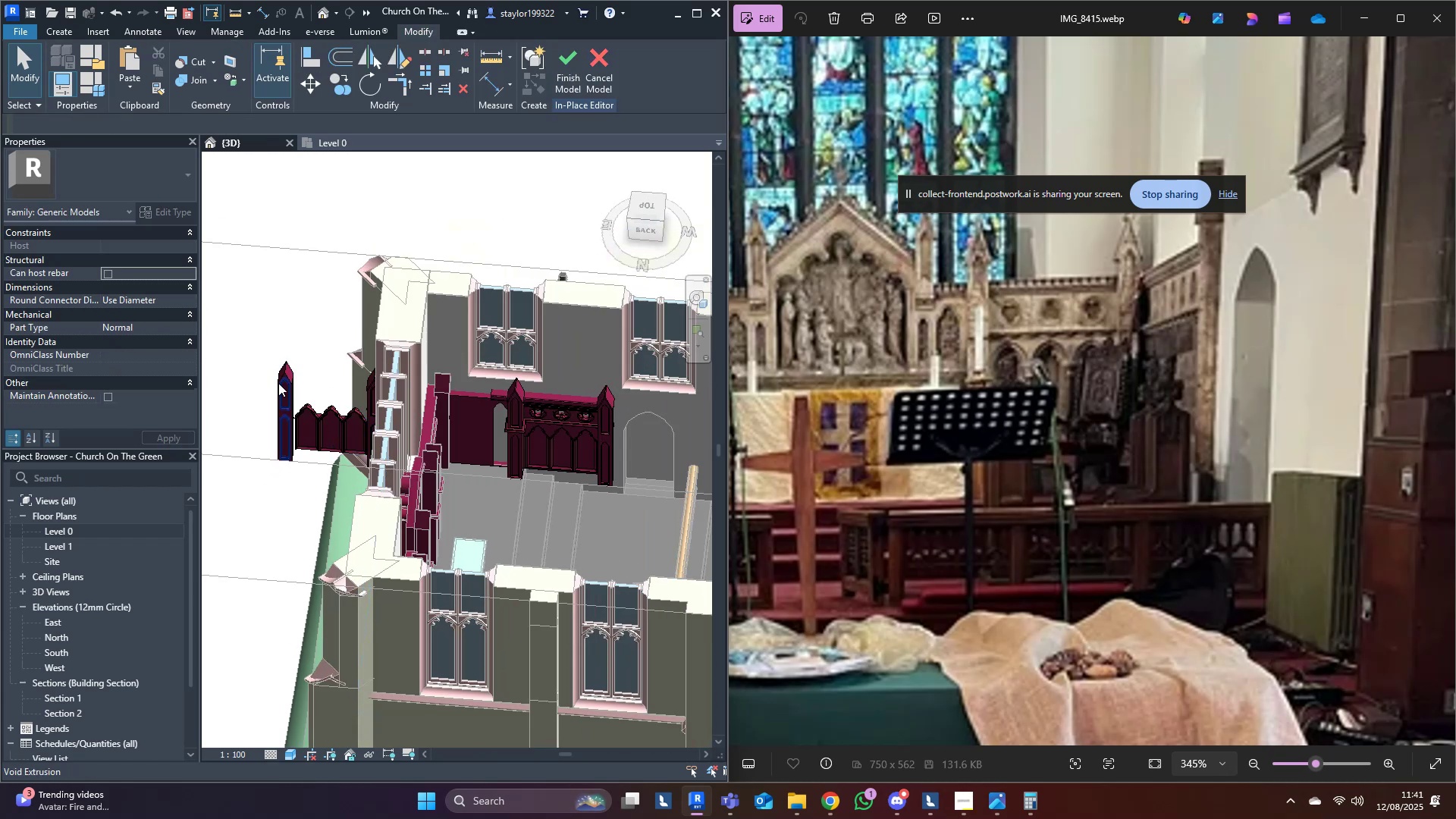 
left_click([284, 398])
 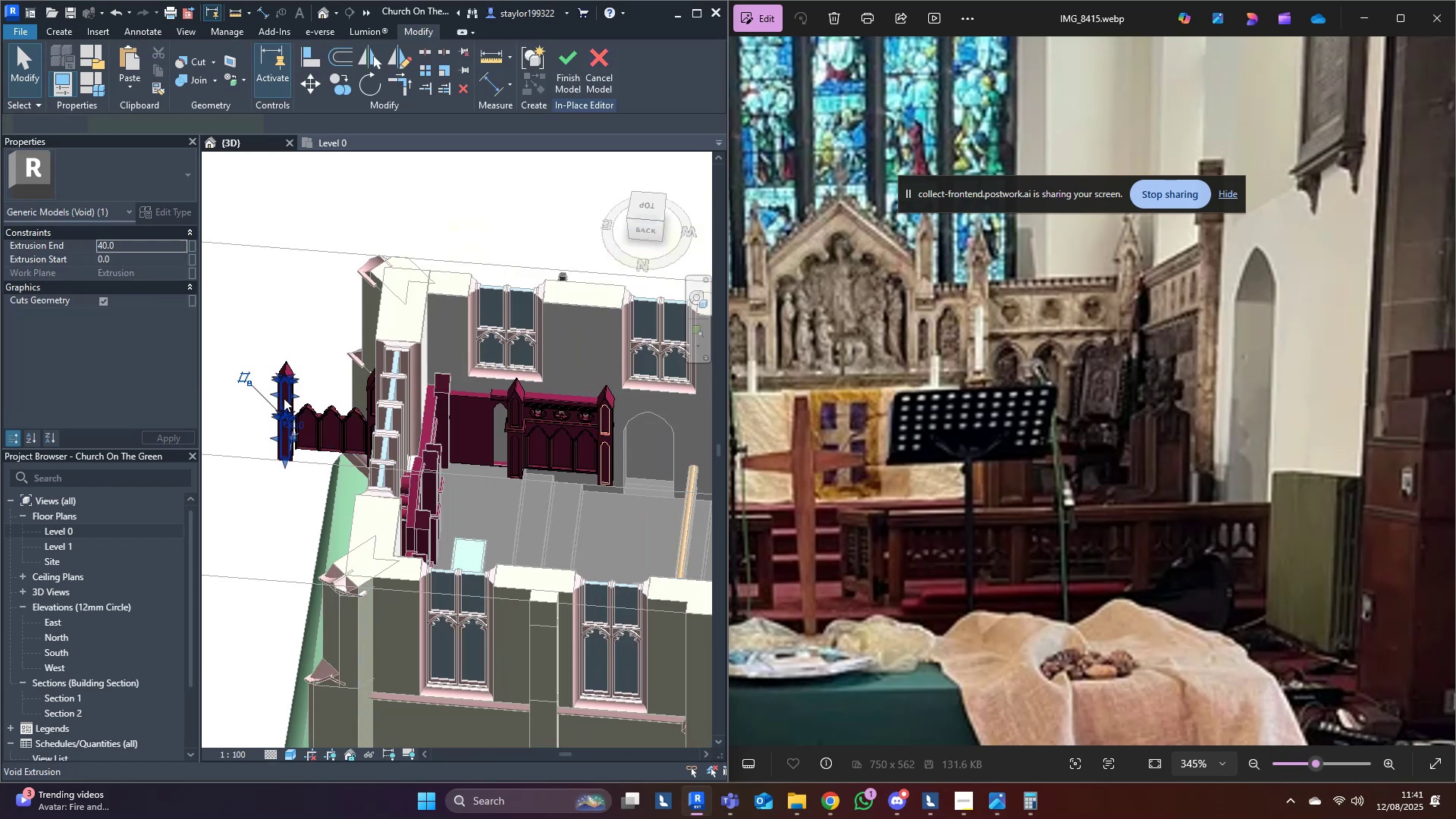 
key(Delete)
 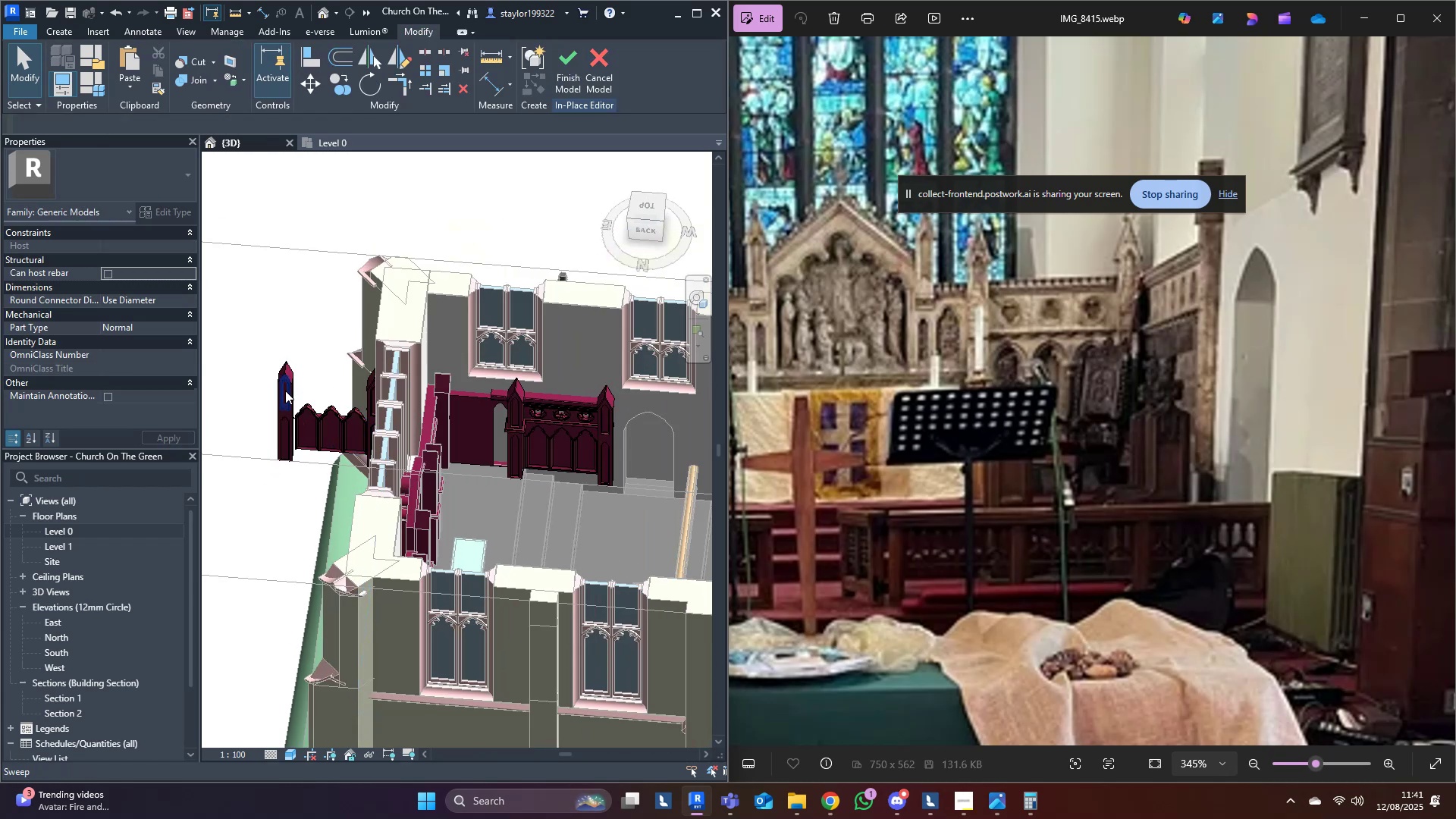 
left_click([285, 391])
 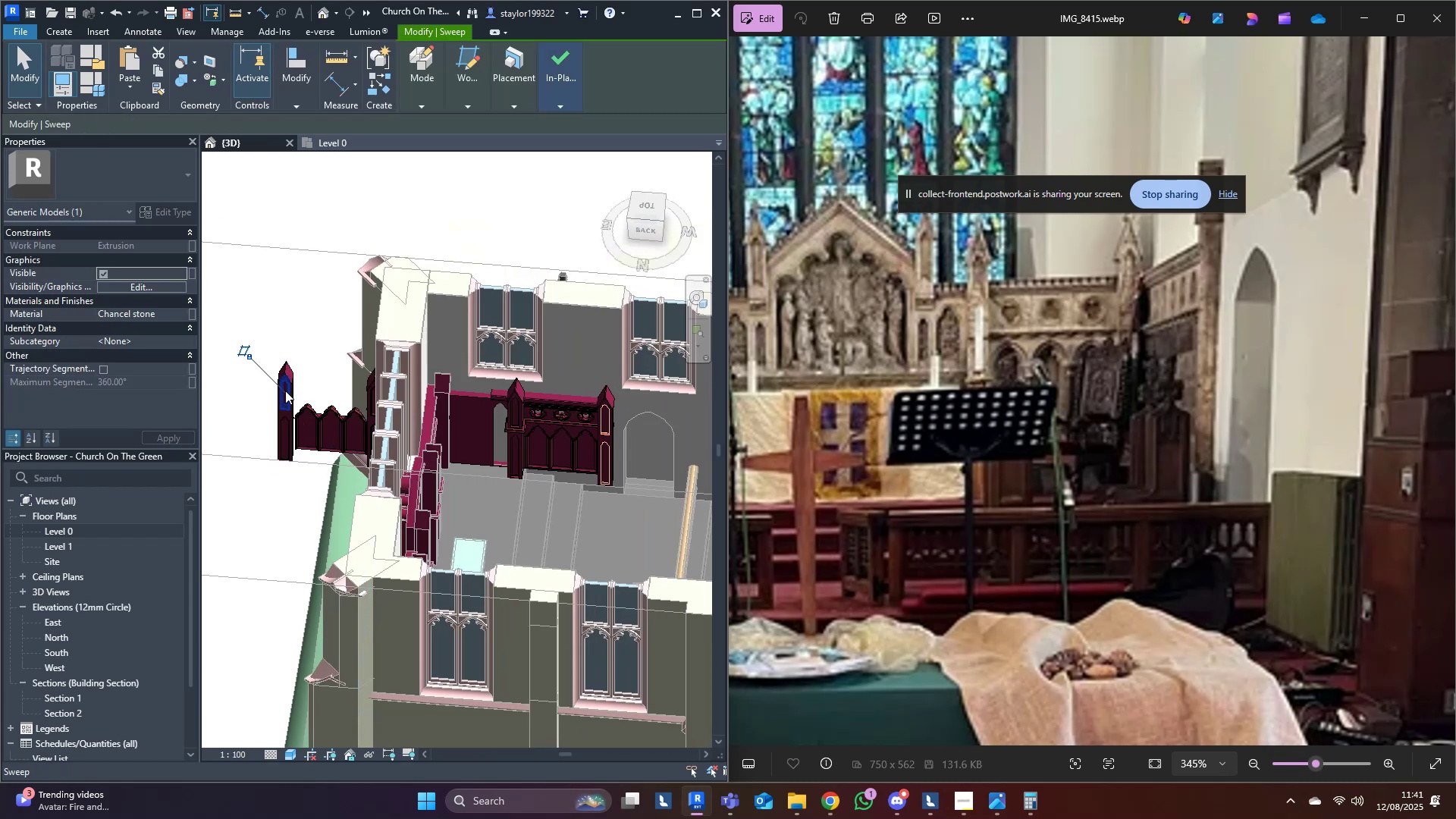 
key(Delete)
 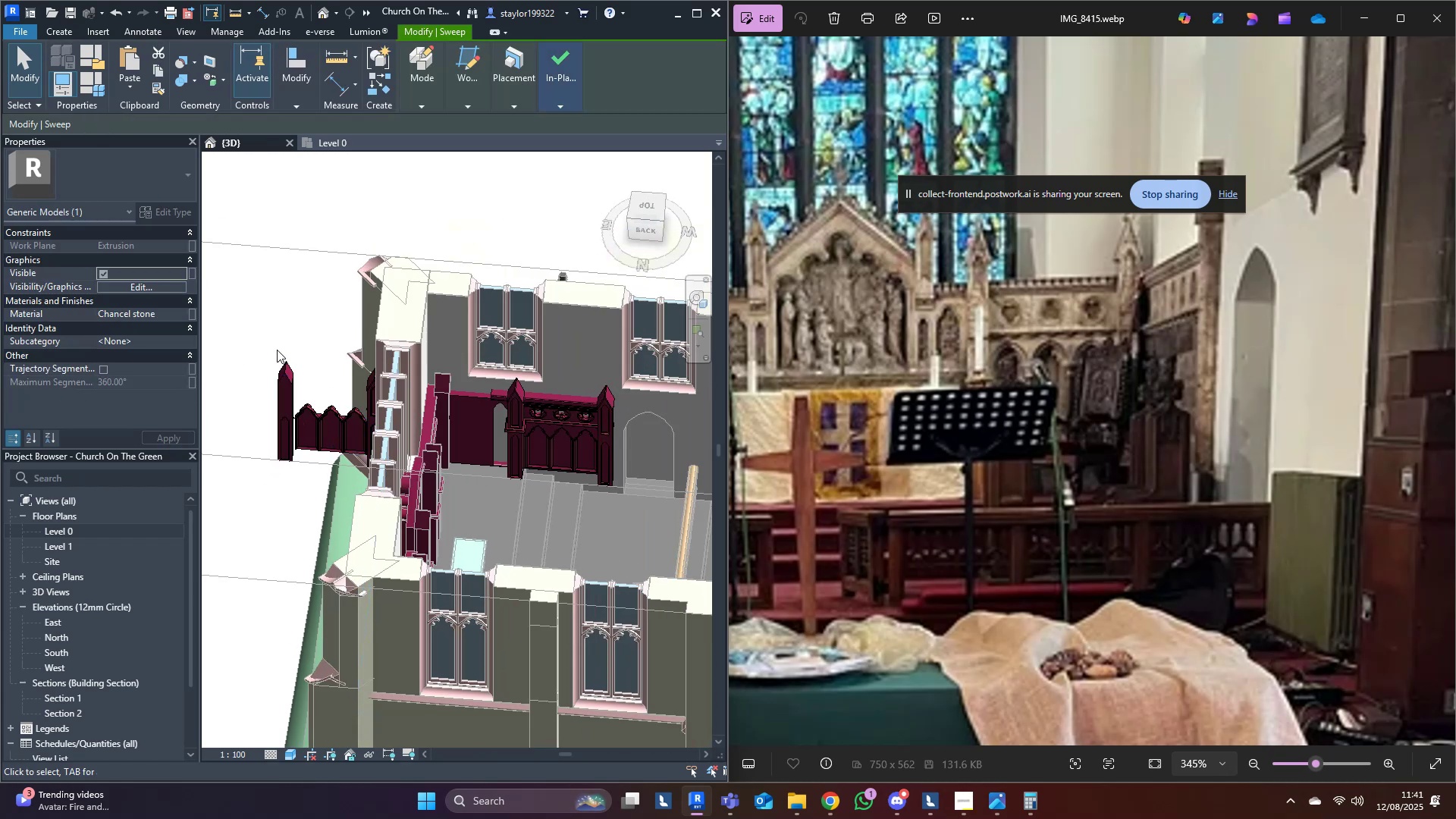 
left_click_drag(start_coordinate=[263, 322], to_coordinate=[325, 519])
 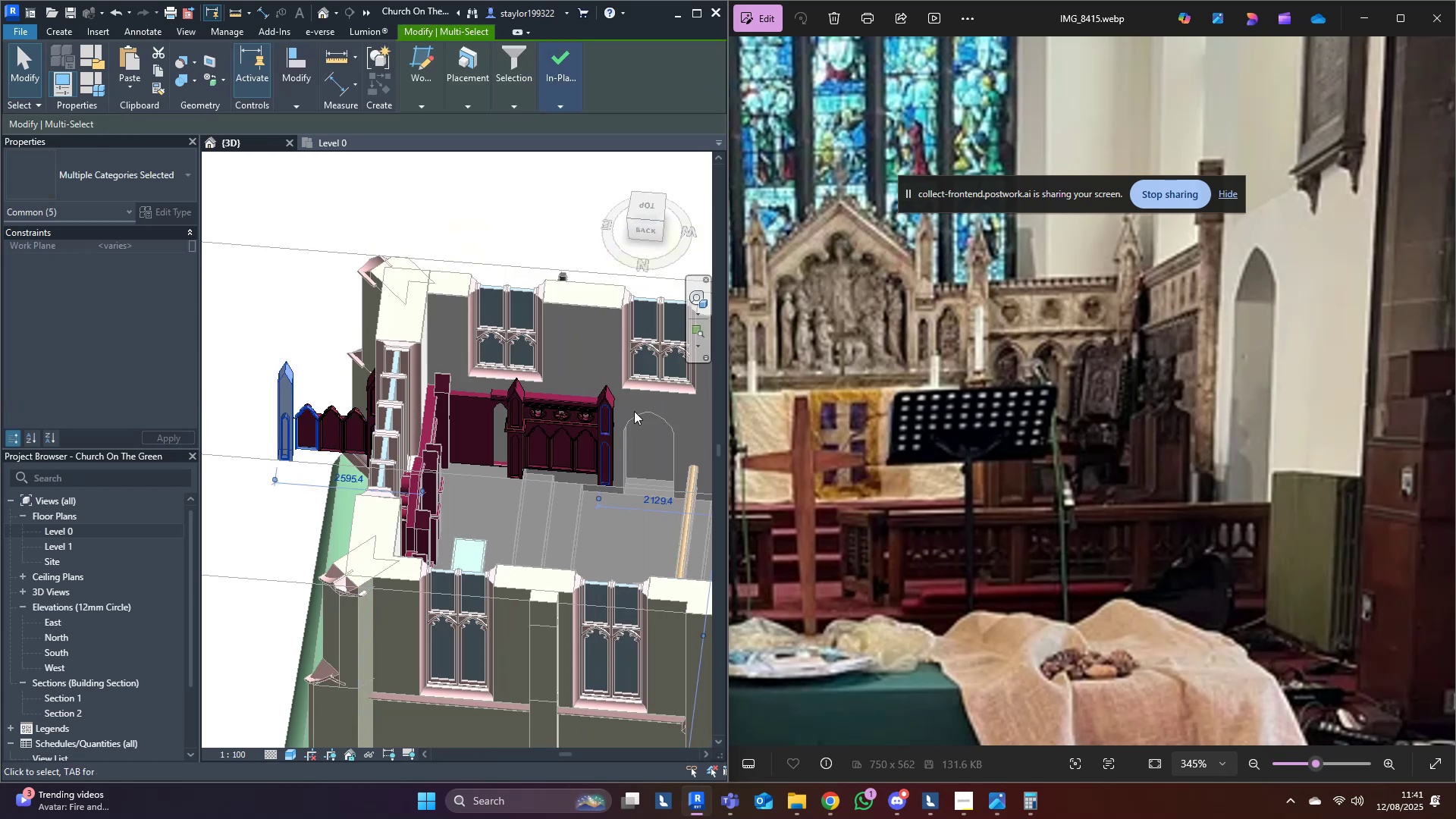 
hold_key(key=ShiftLeft, duration=0.96)
left_click_drag(start_coordinate=[585, 340], to_coordinate=[673, 614])
 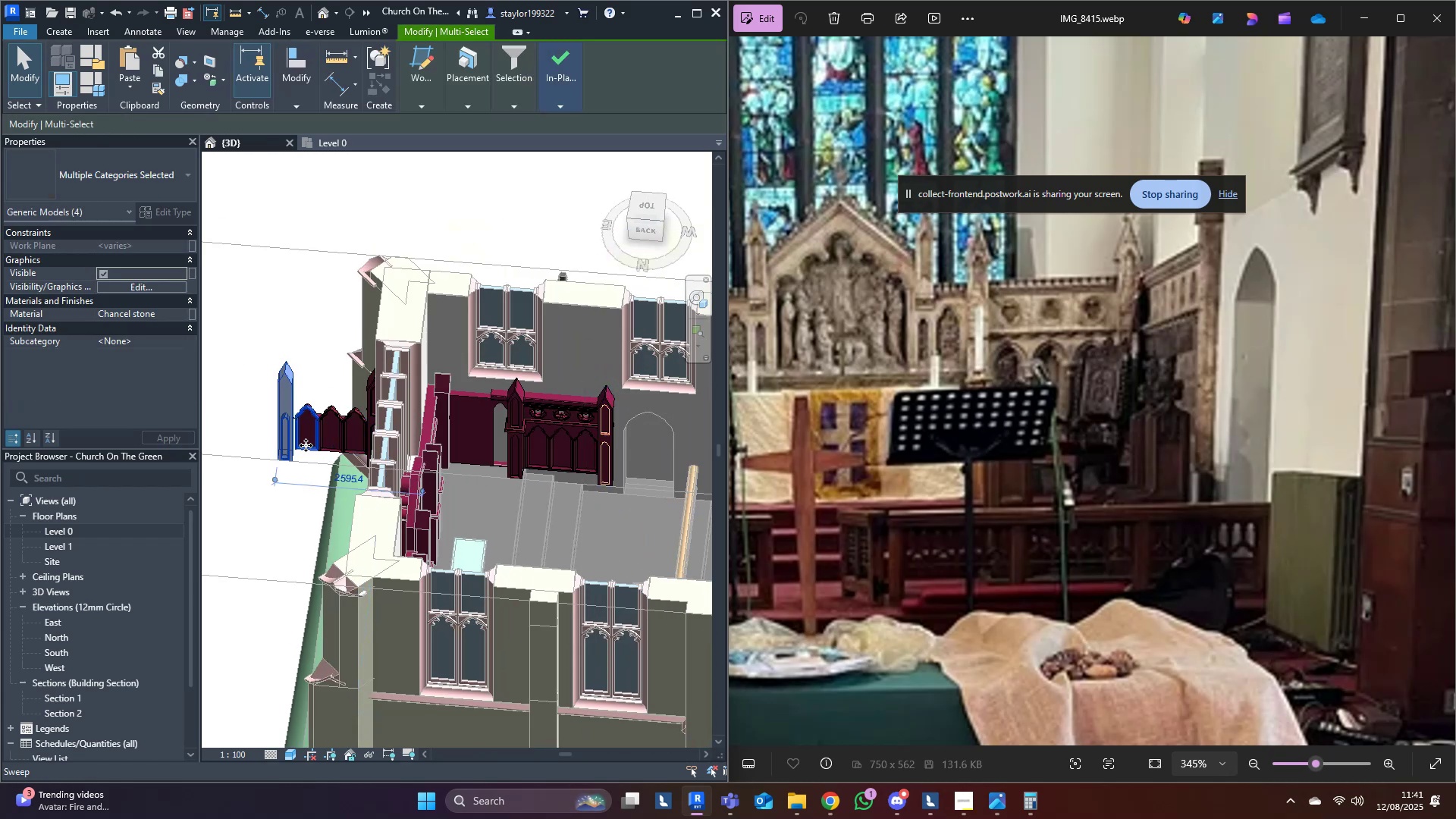 
key(Delete)
 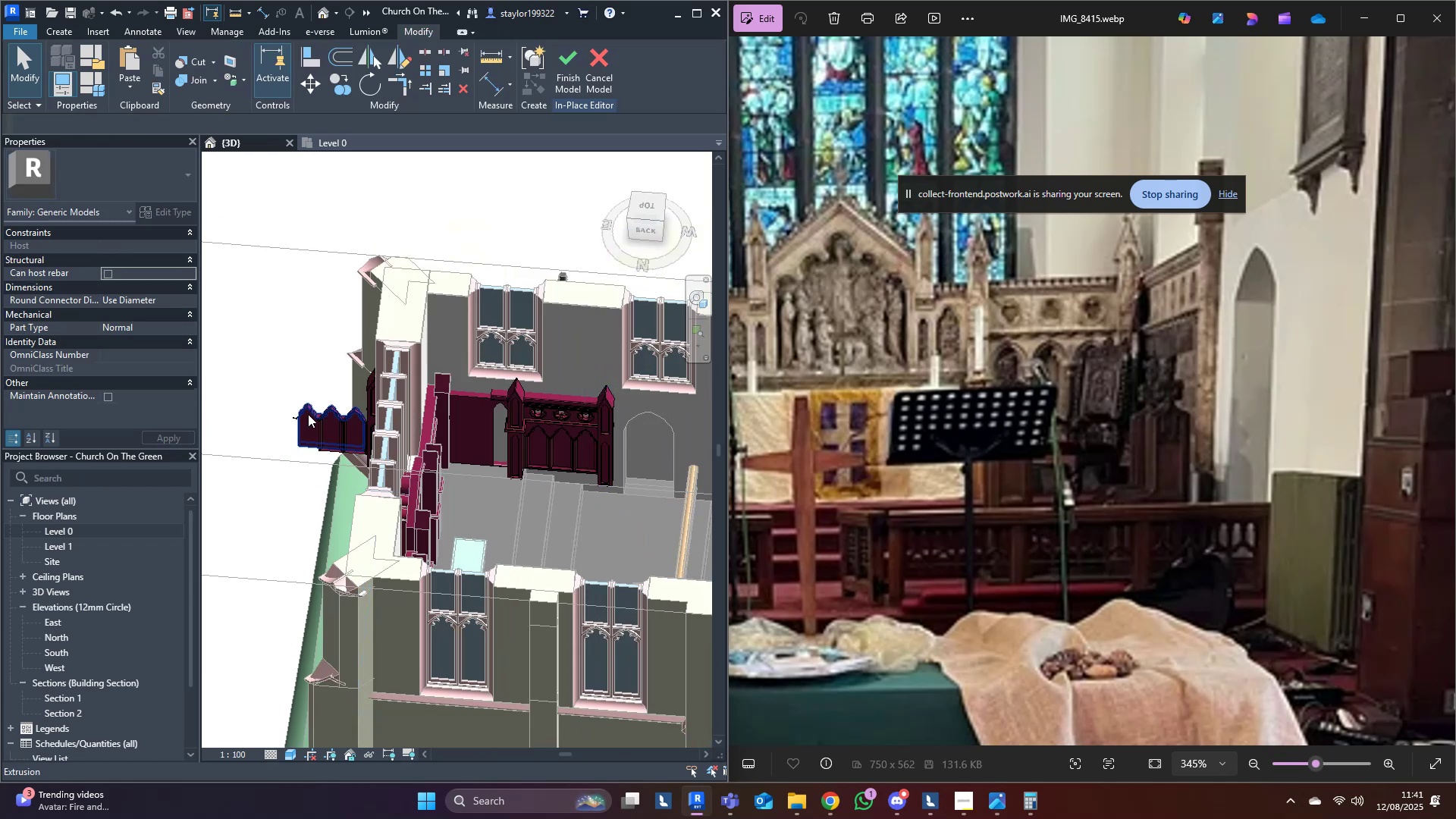 
left_click([308, 414])
 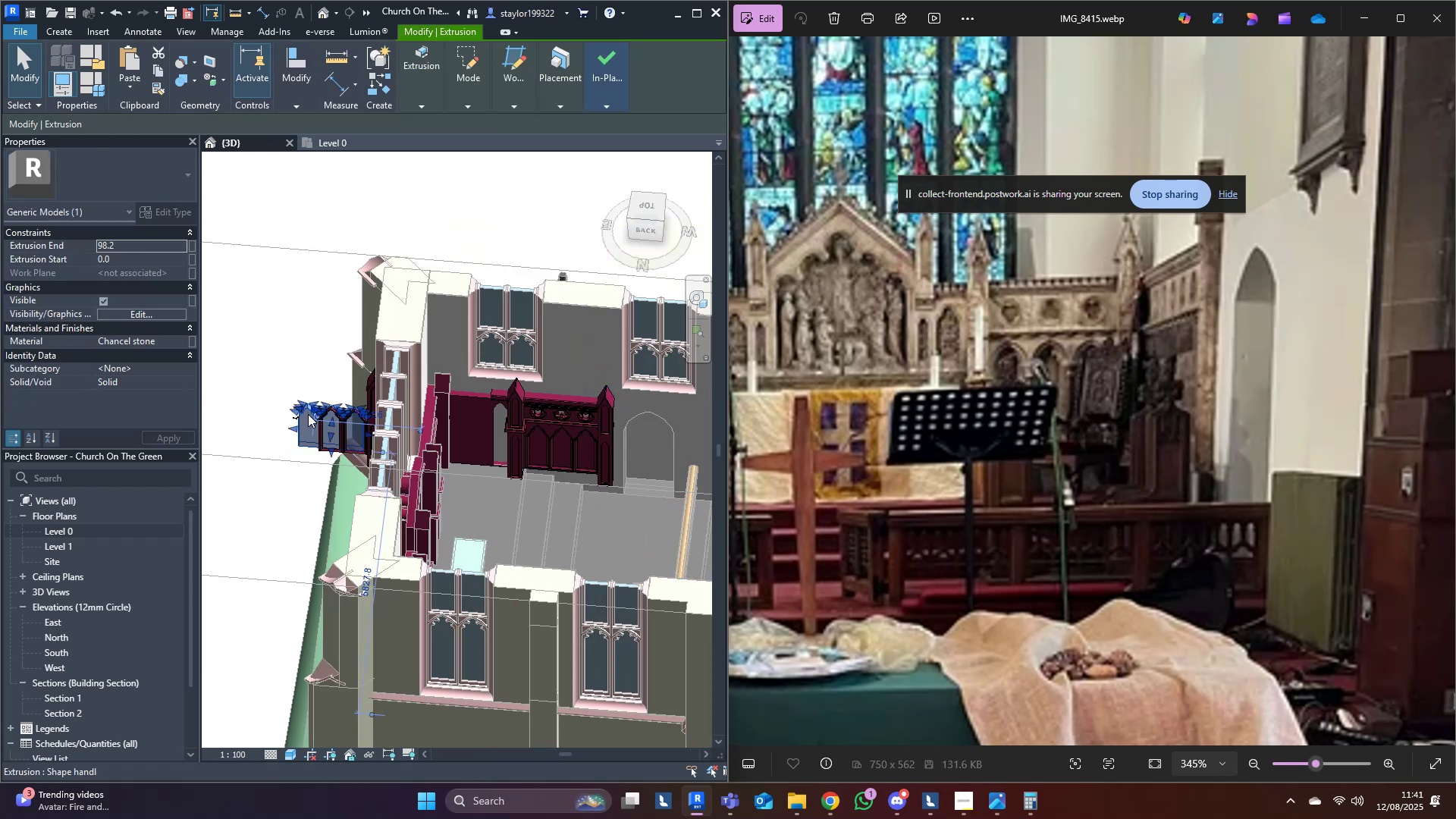 
key(Delete)
 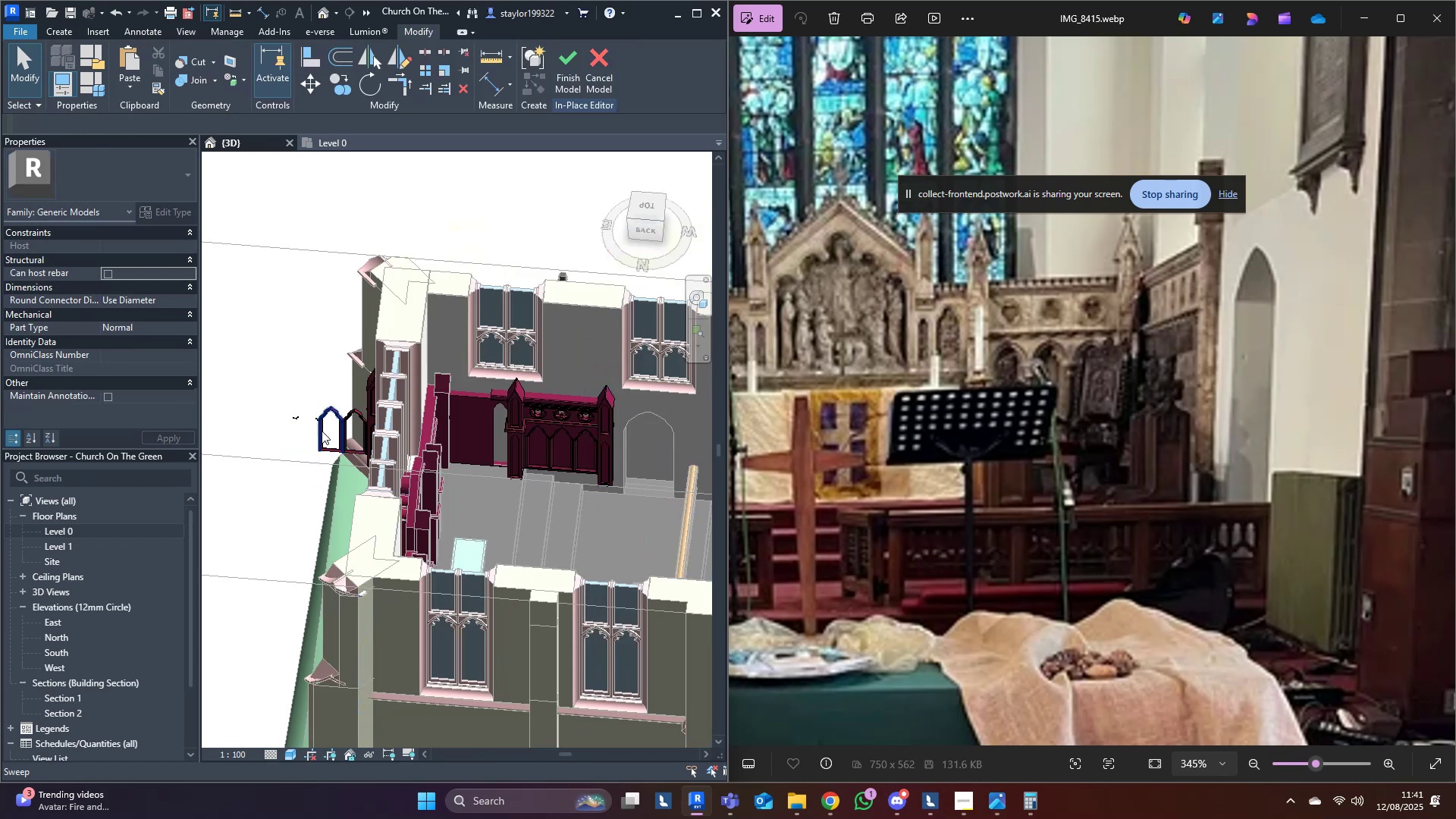 
left_click([323, 431])
 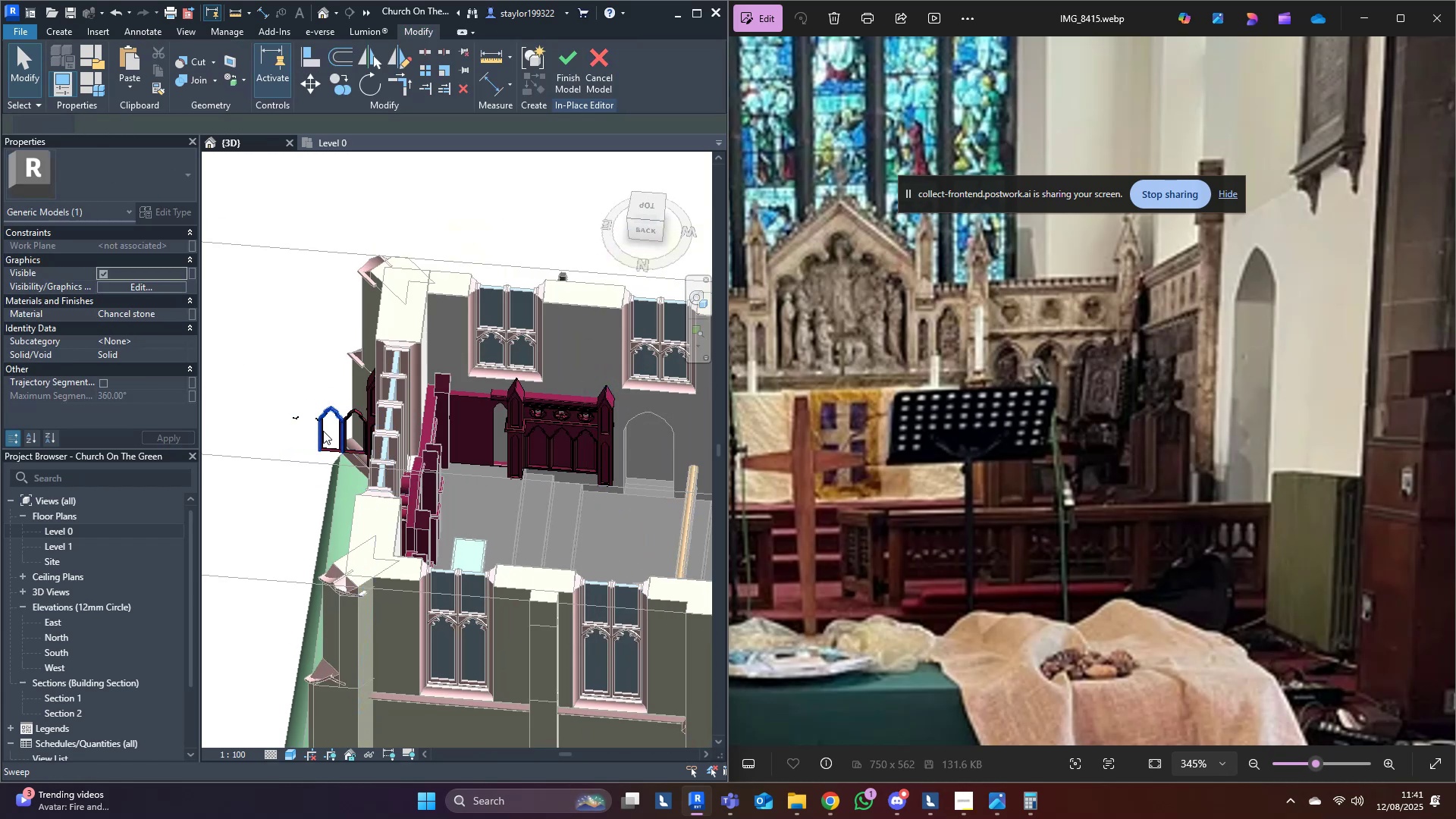 
key(Delete)
 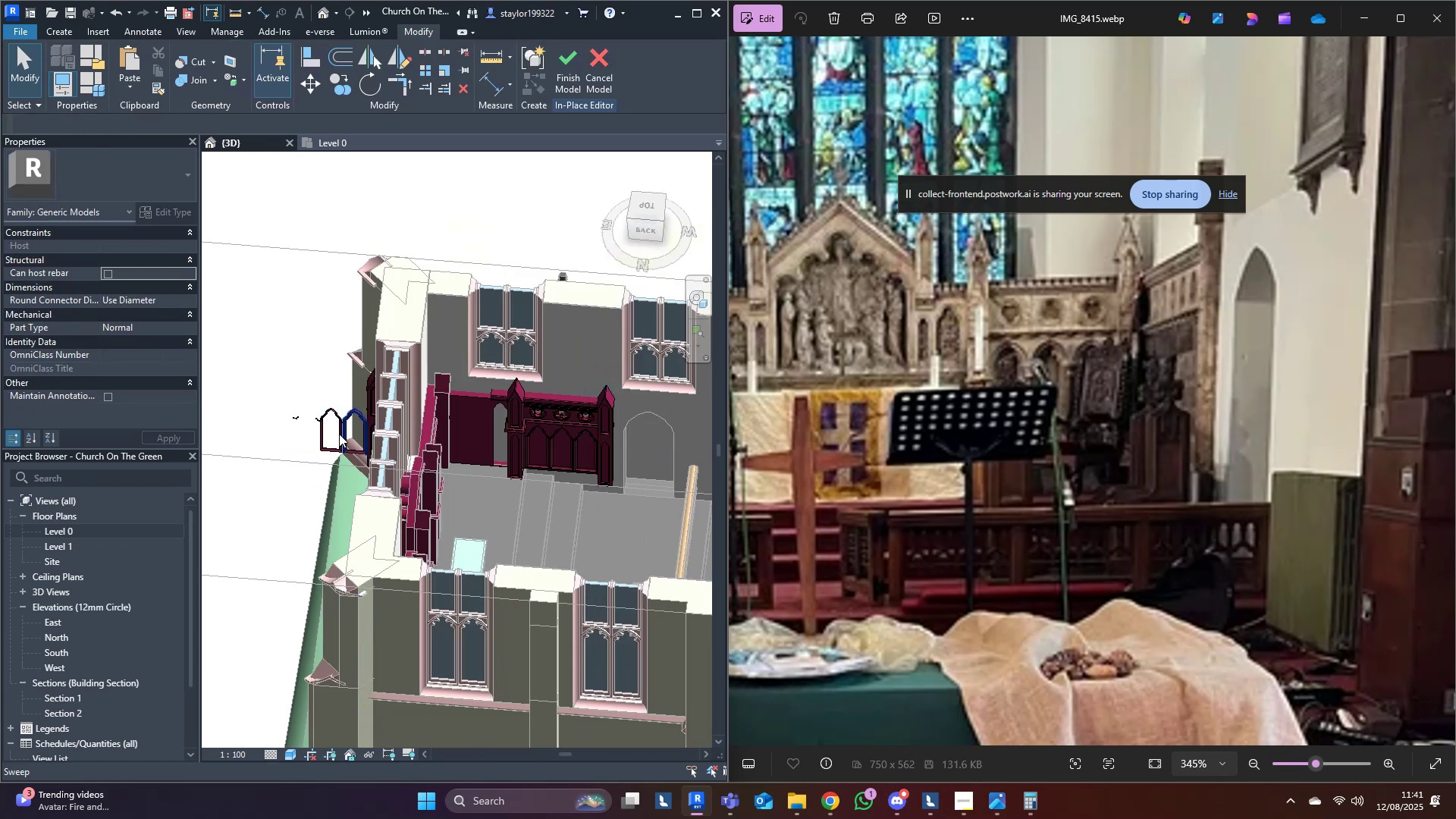 
left_click([339, 434])
 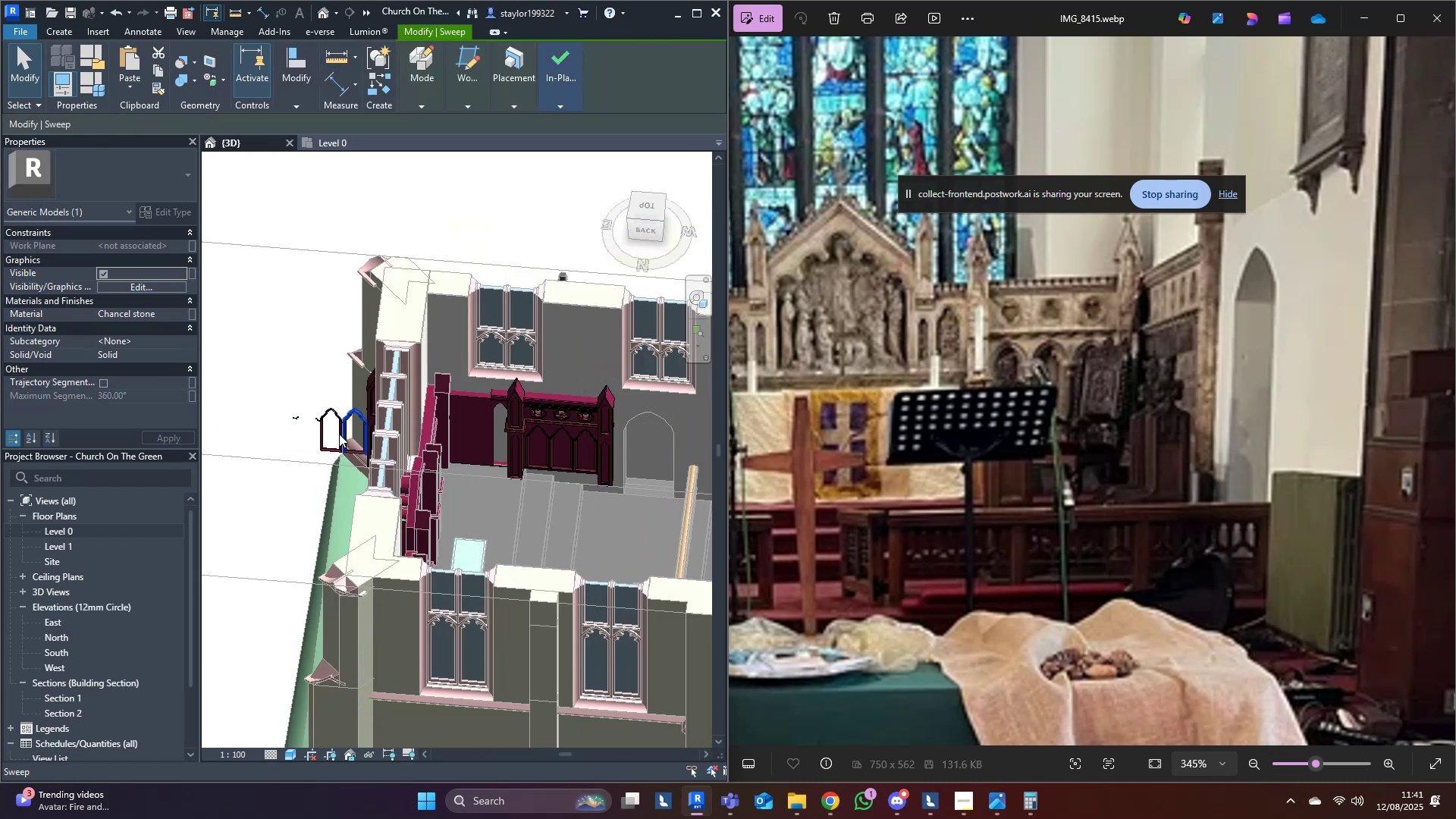 
key(Delete)
 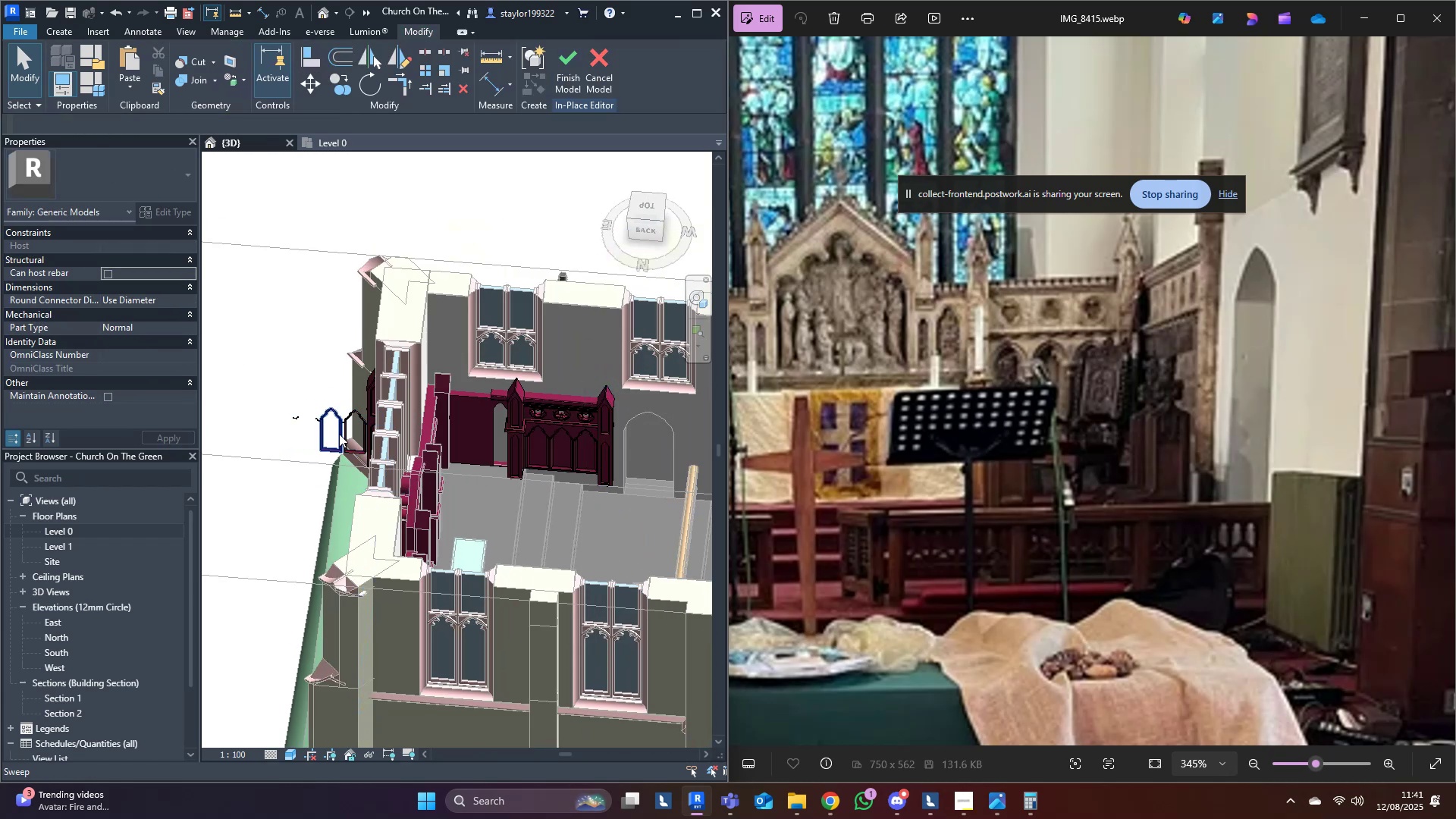 
left_click([339, 434])
 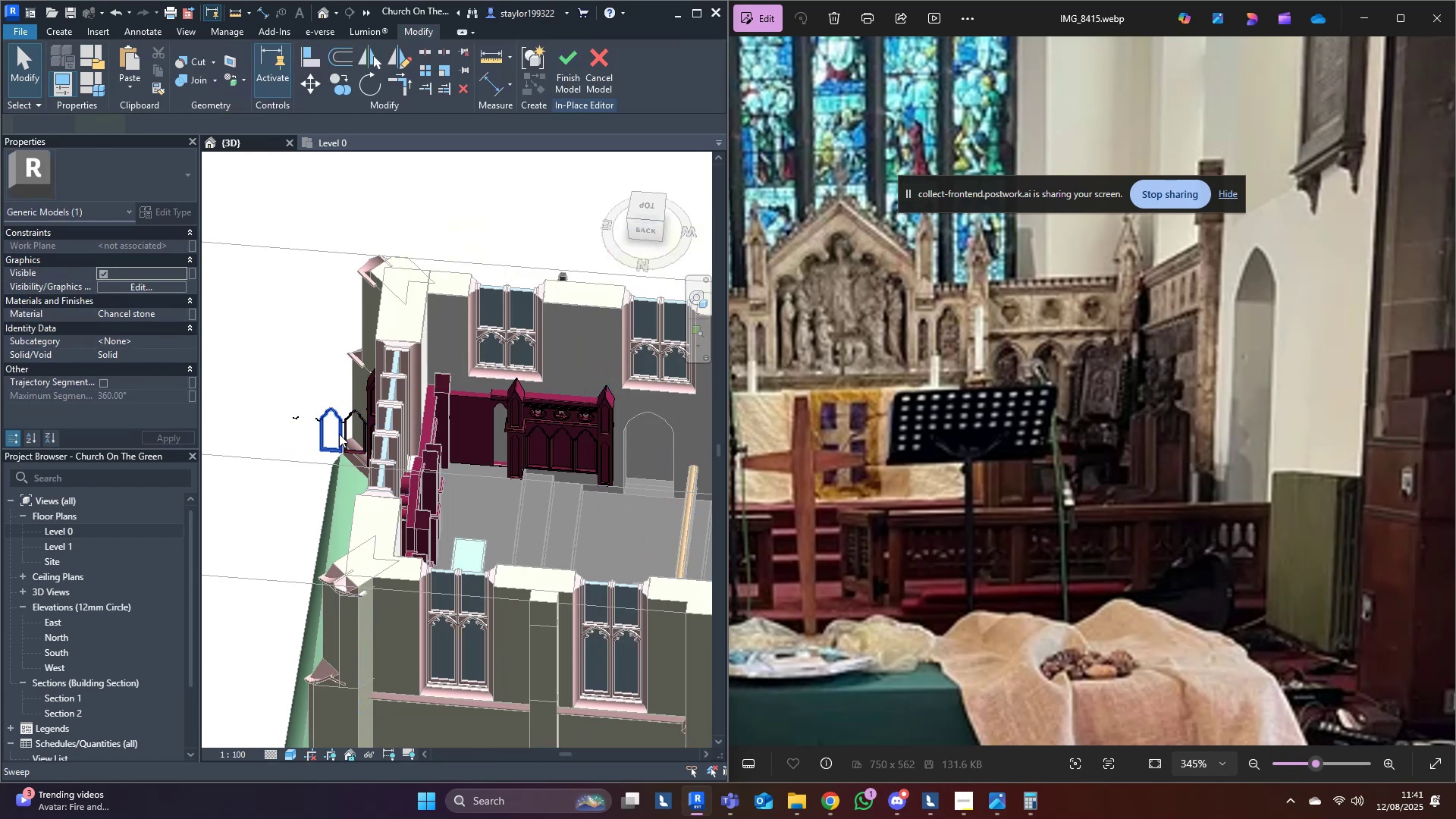 
key(Delete)
 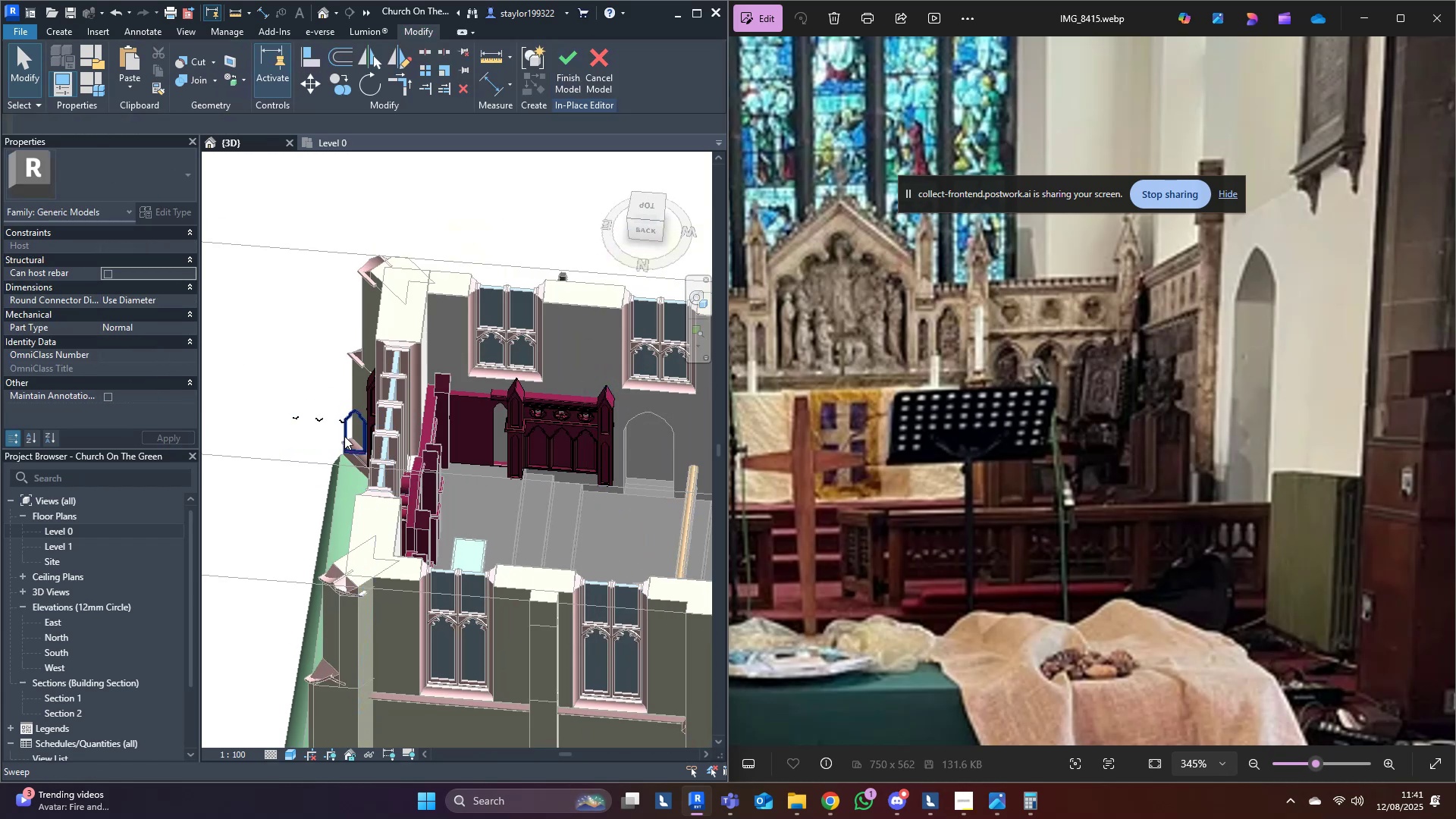 
left_click([347, 437])
 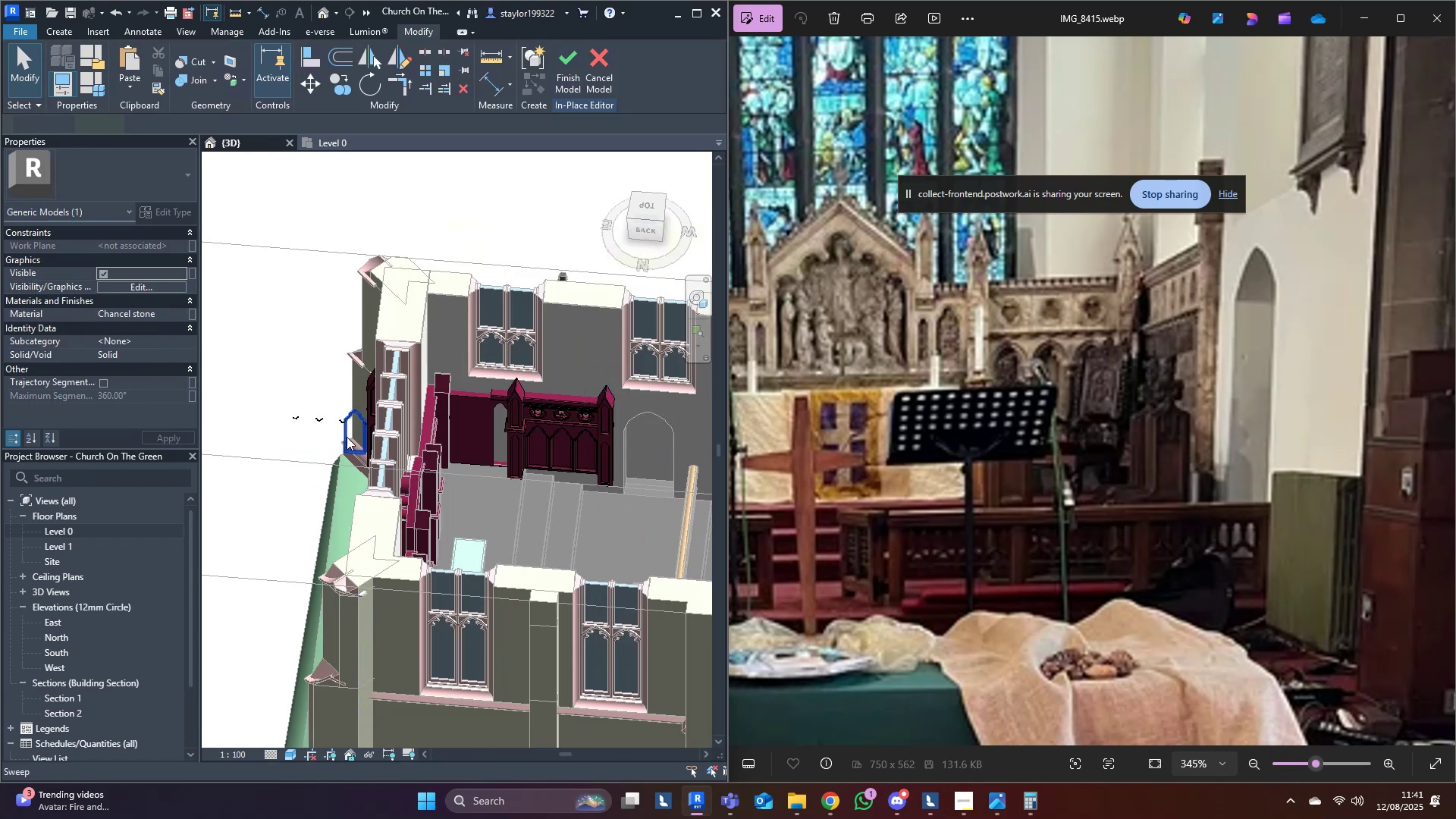 
key(Delete)
 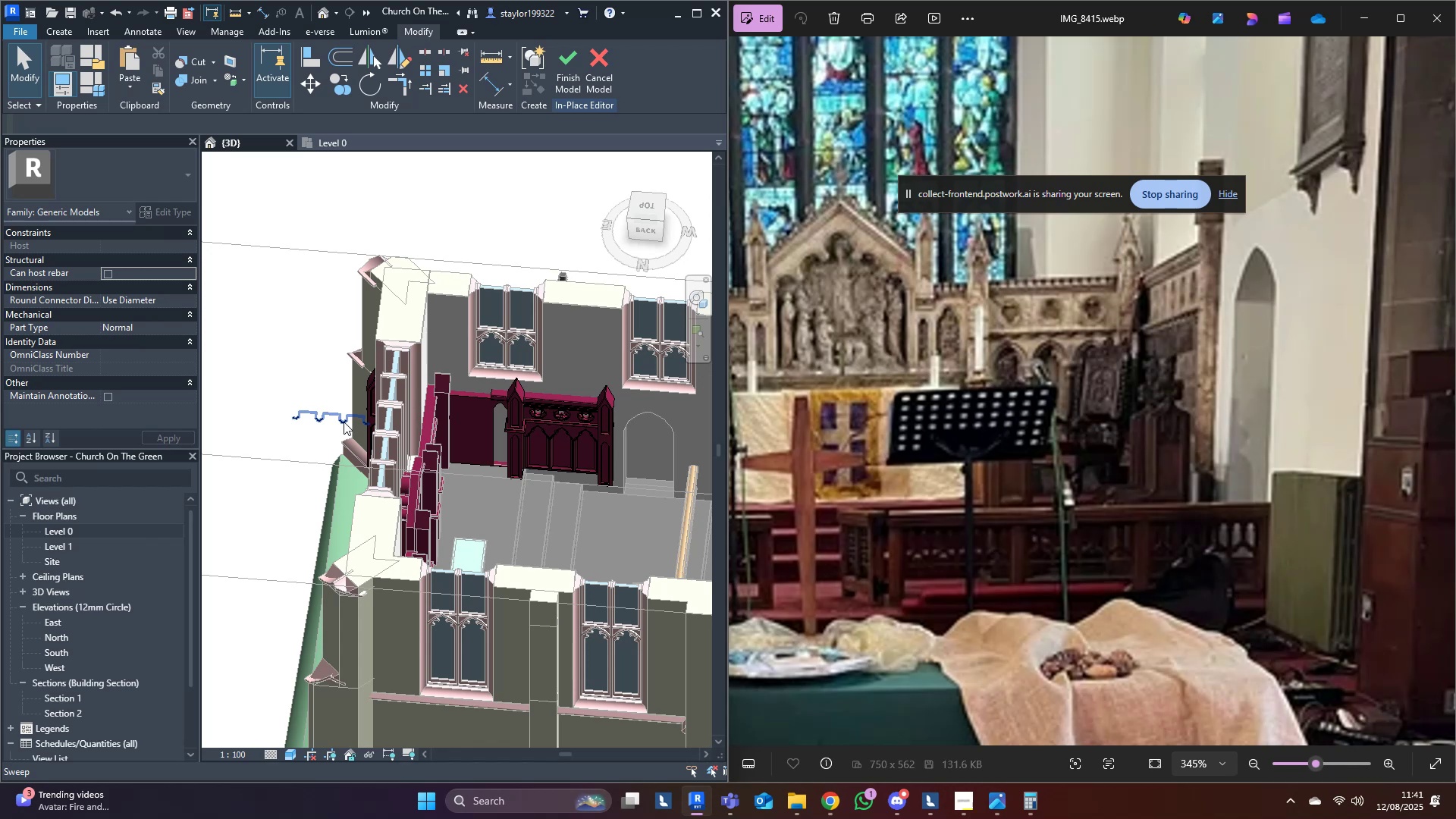 
left_click([344, 422])
 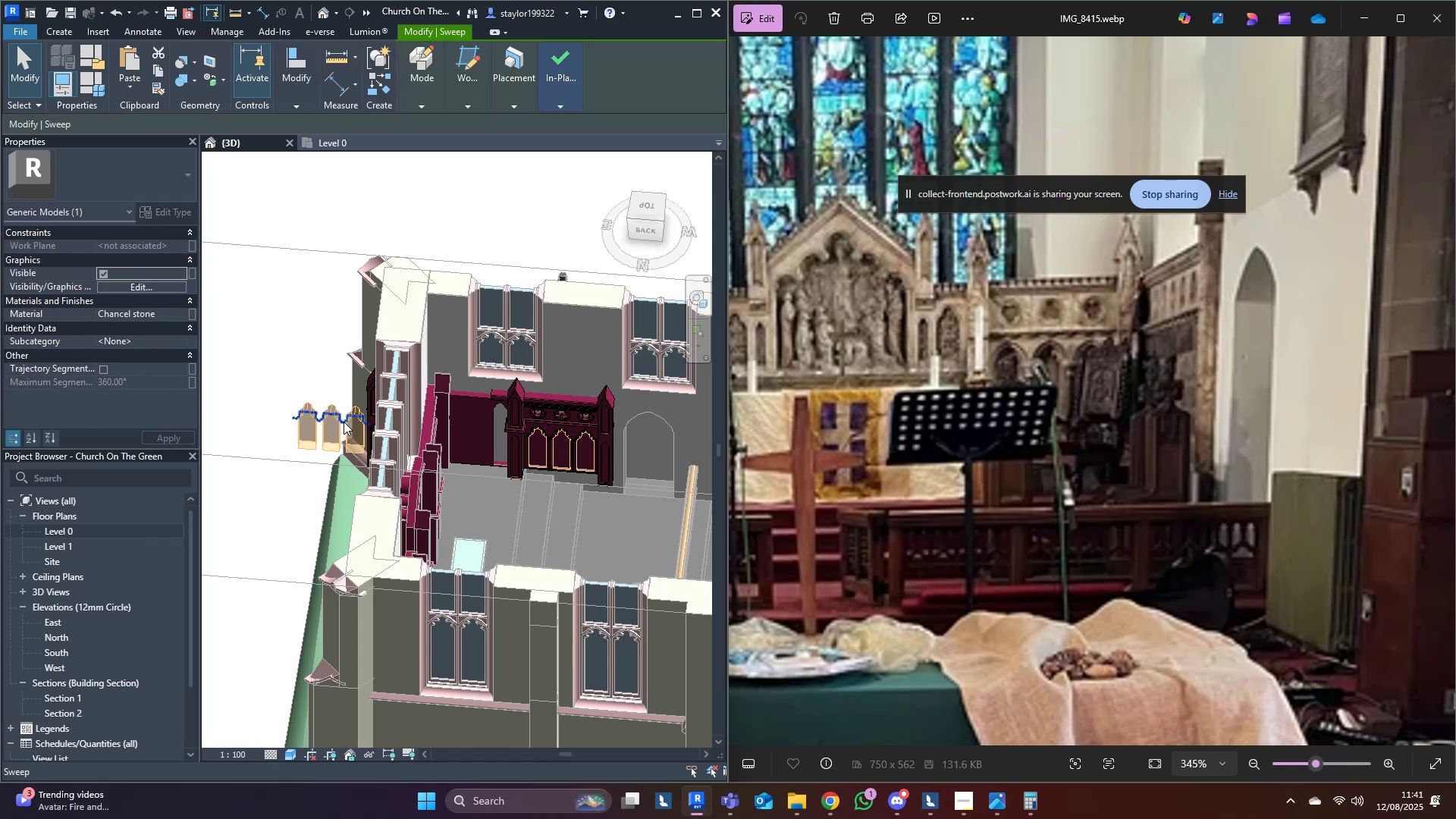 
key(Delete)
 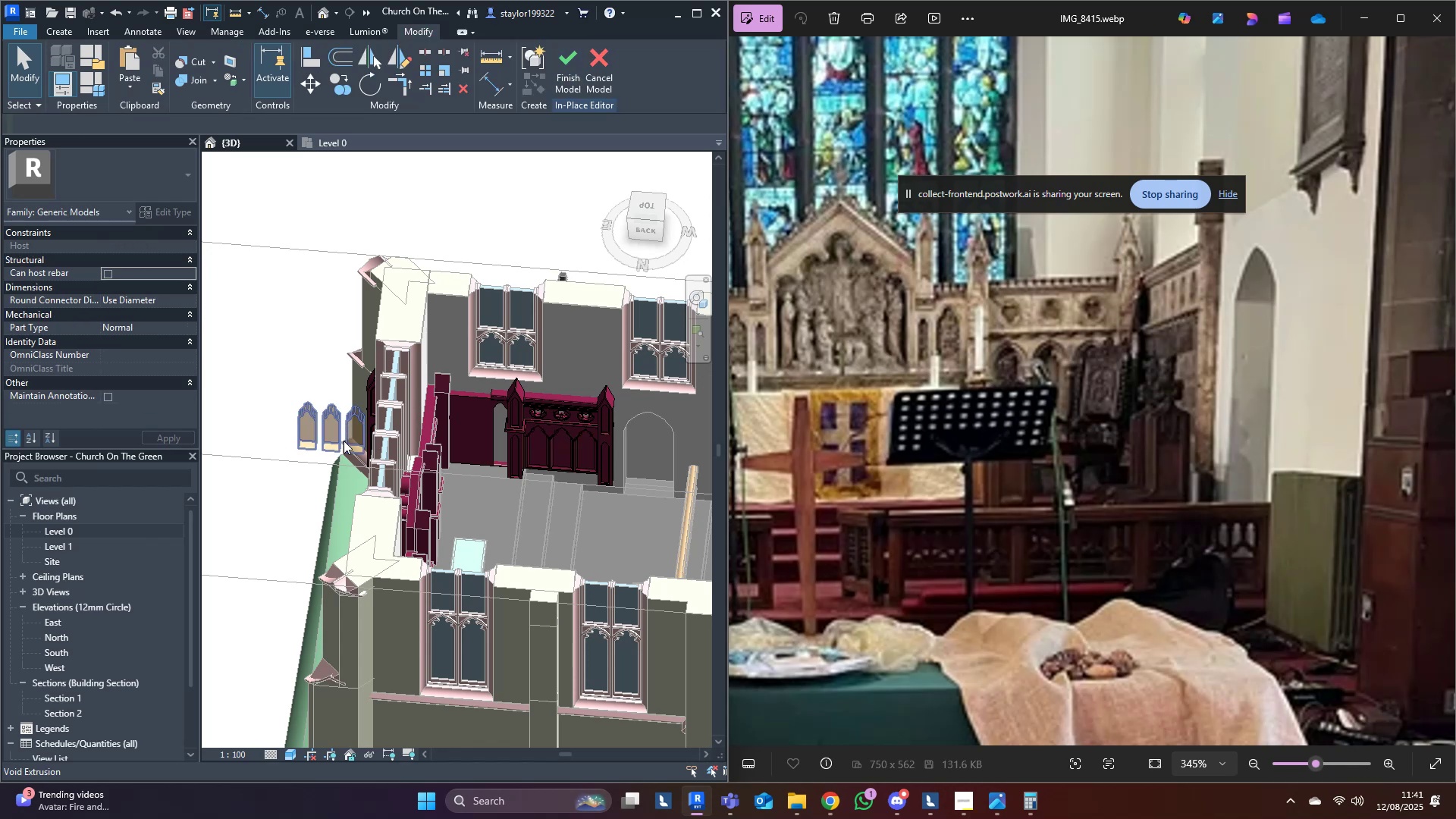 
left_click([344, 441])
 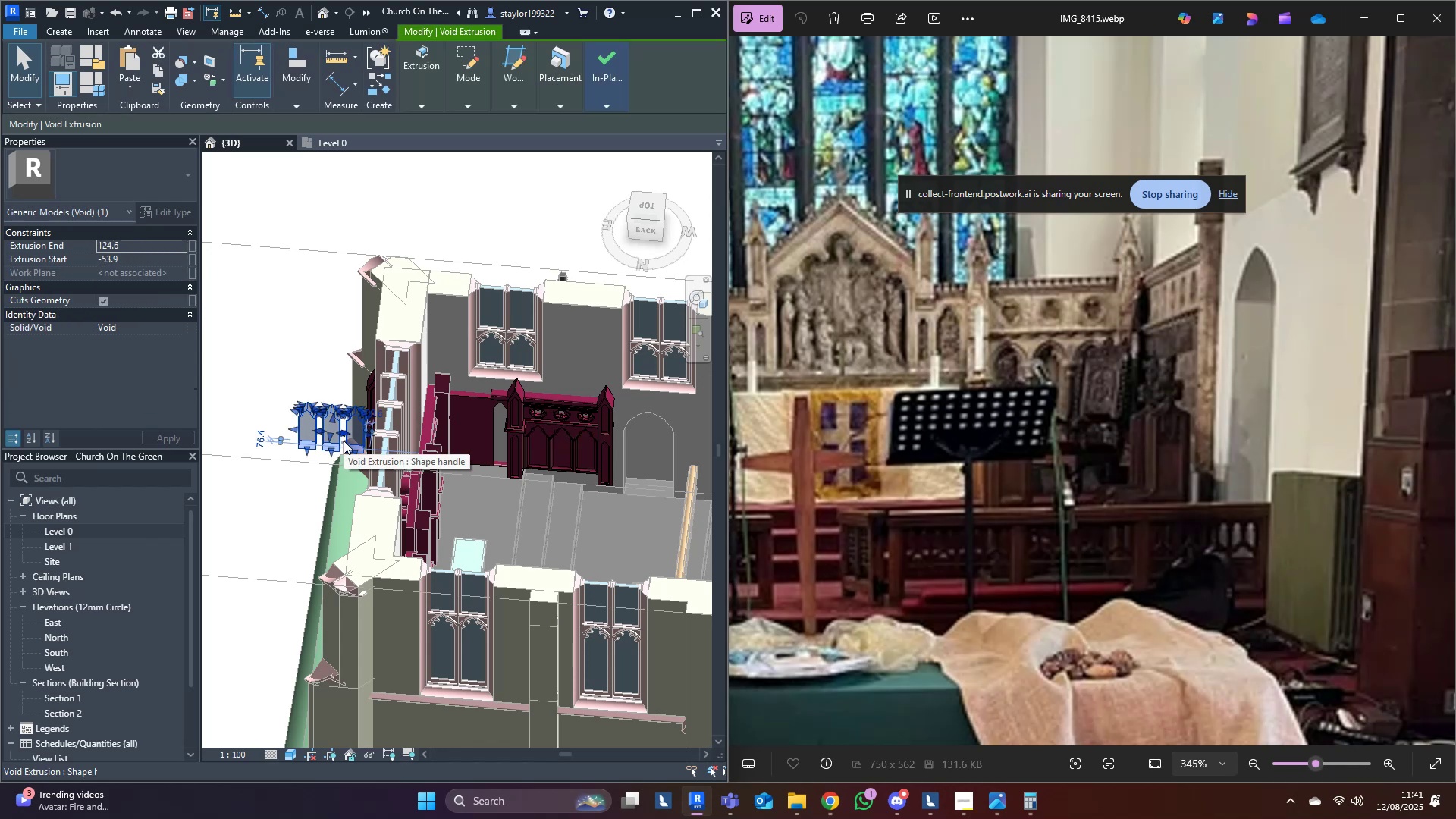 
key(Control+Z)
 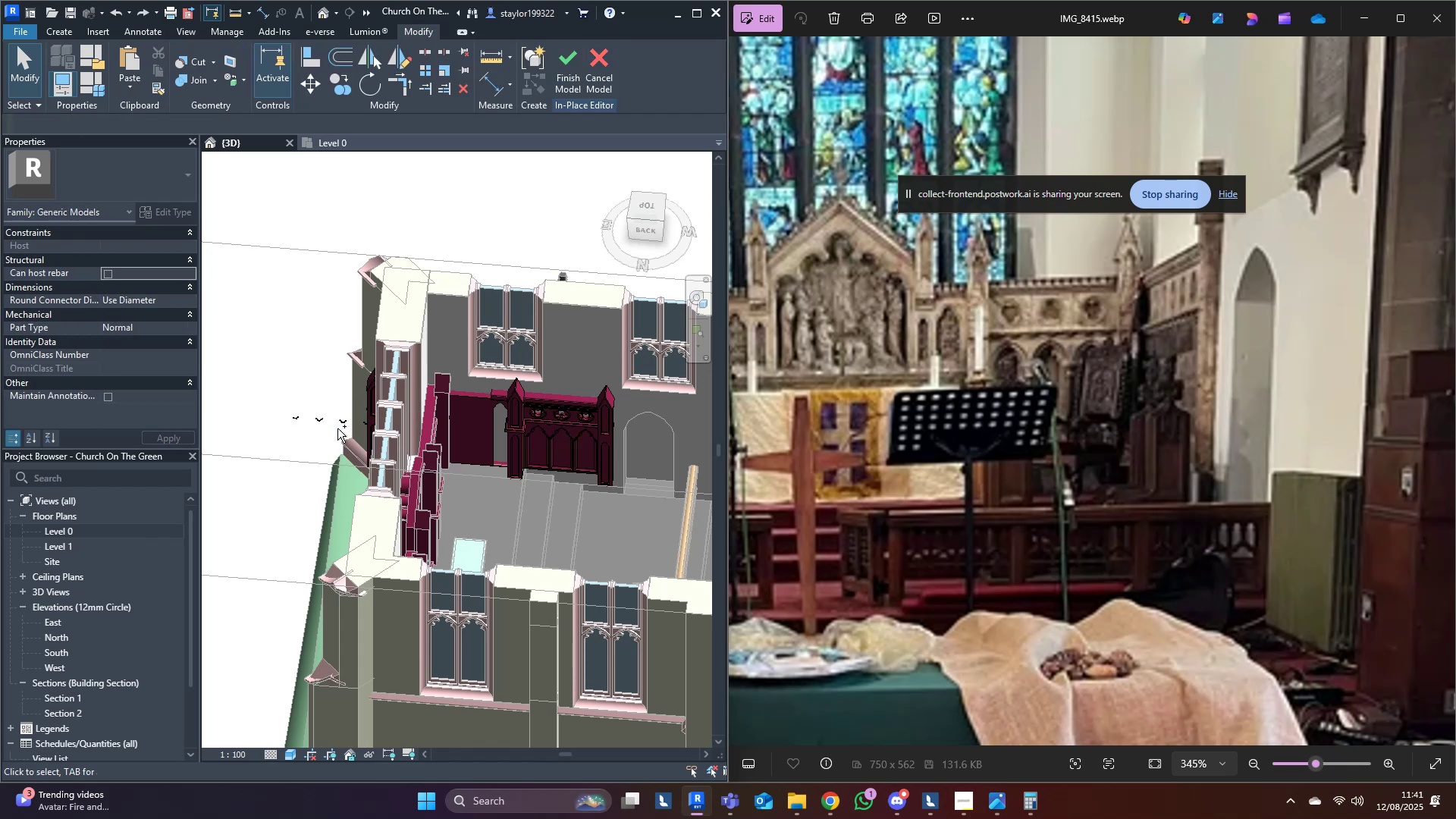 
scroll: coordinate [337, 421], scroll_direction: up, amount: 4.0
 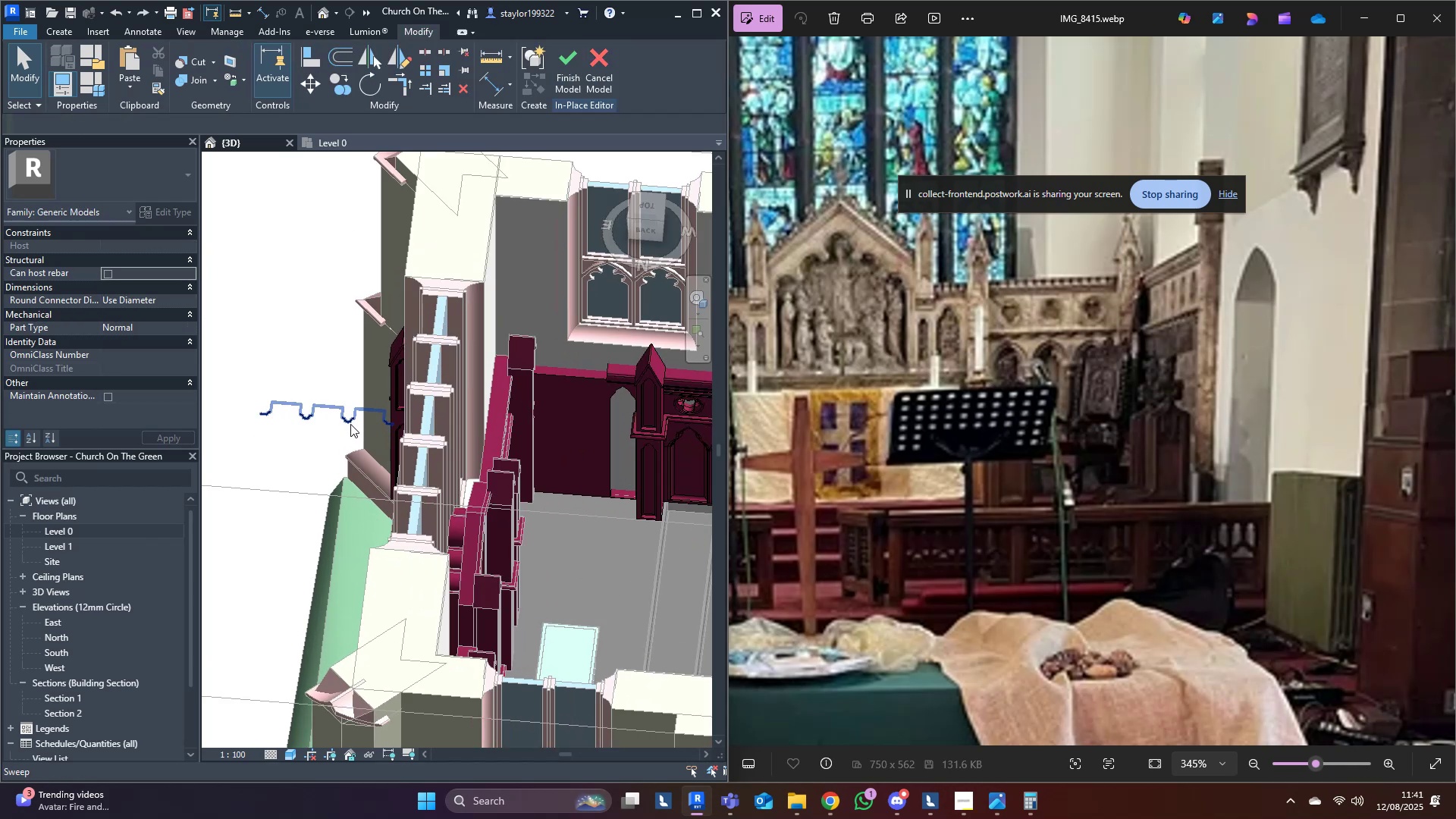 
left_click([350, 424])
 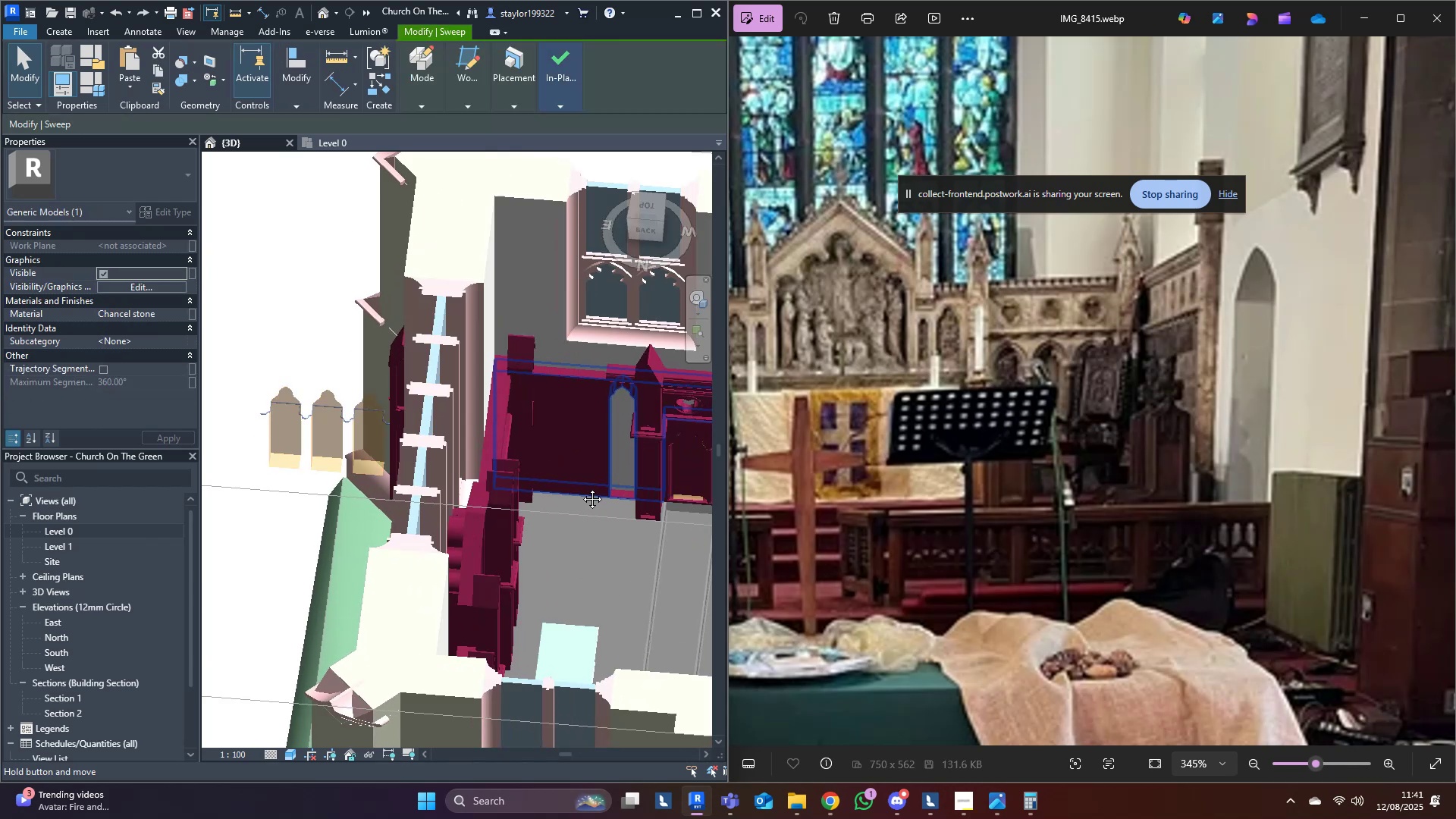 
scroll: coordinate [618, 498], scroll_direction: up, amount: 9.0
 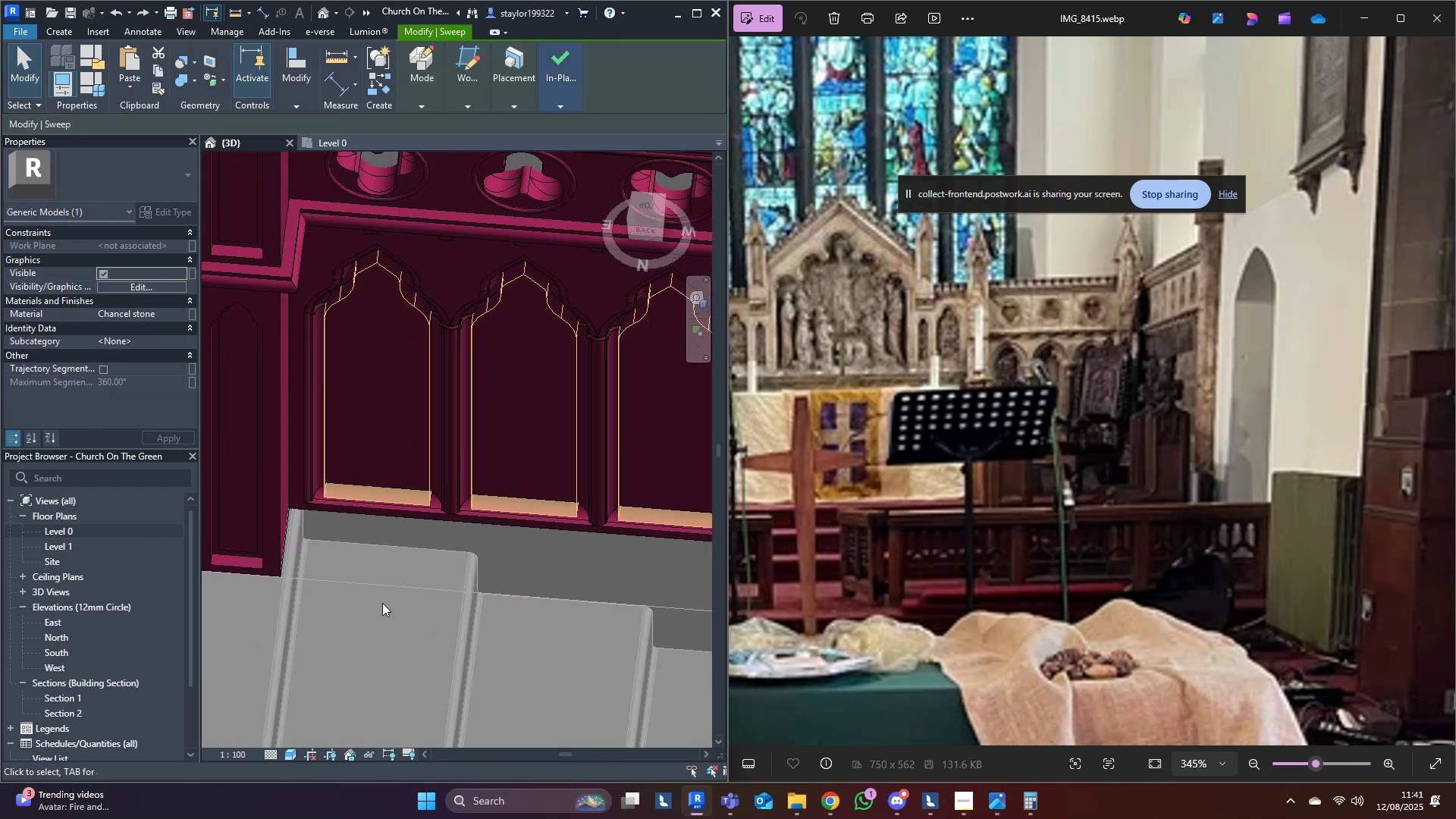 
key(Delete)
 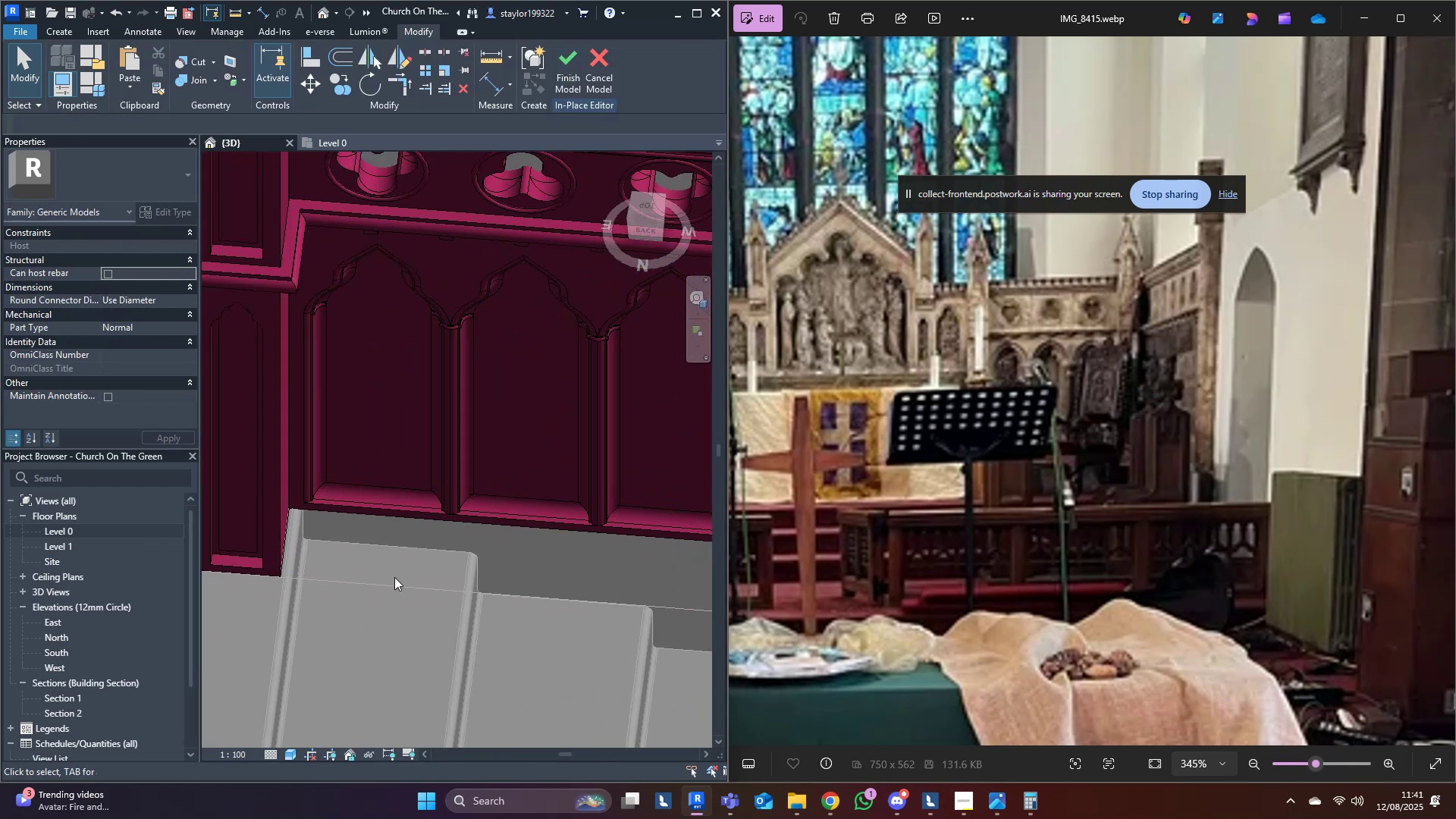 
scroll: coordinate [444, 525], scroll_direction: down, amount: 8.0
 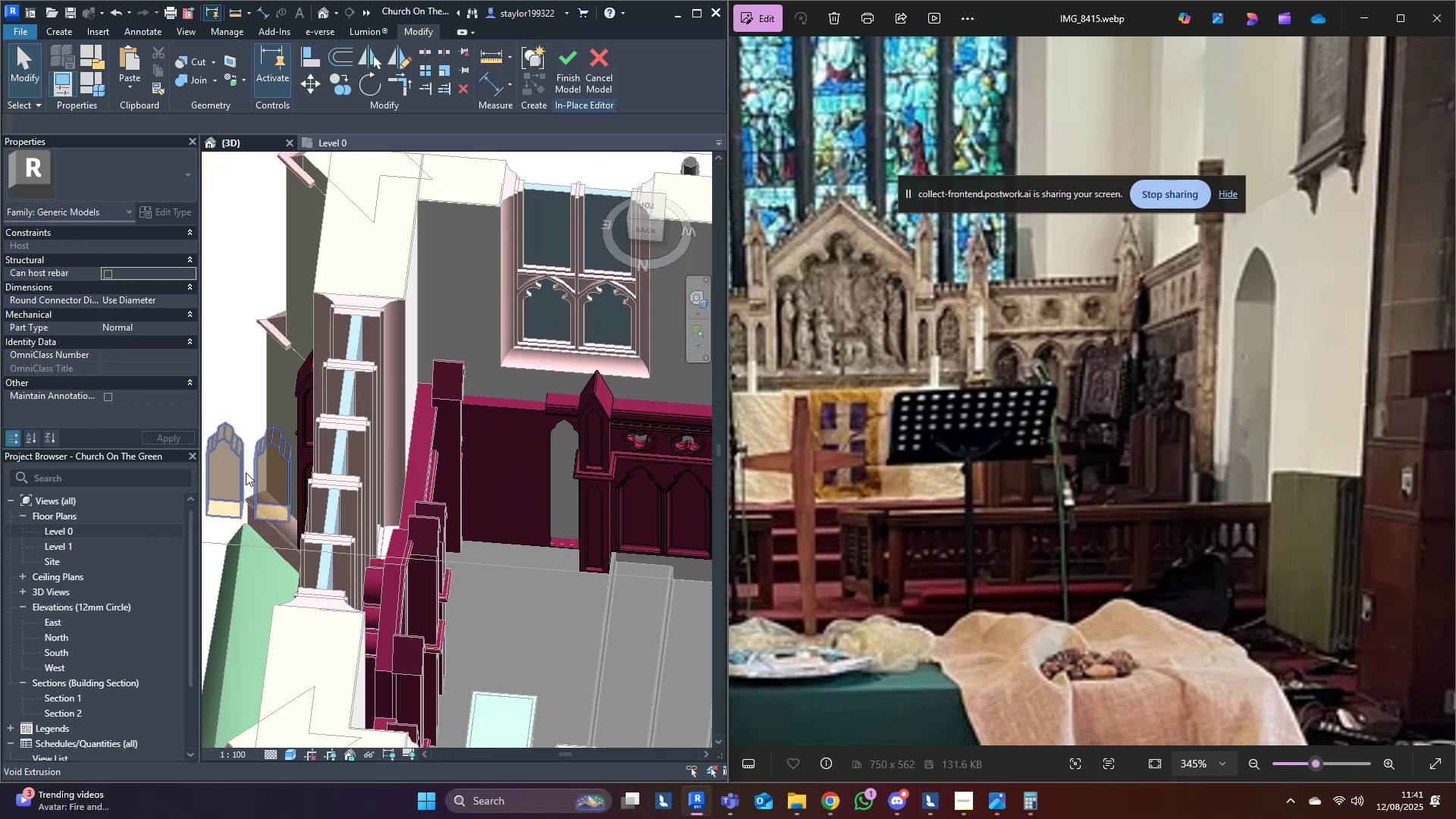 
left_click([267, 435])
 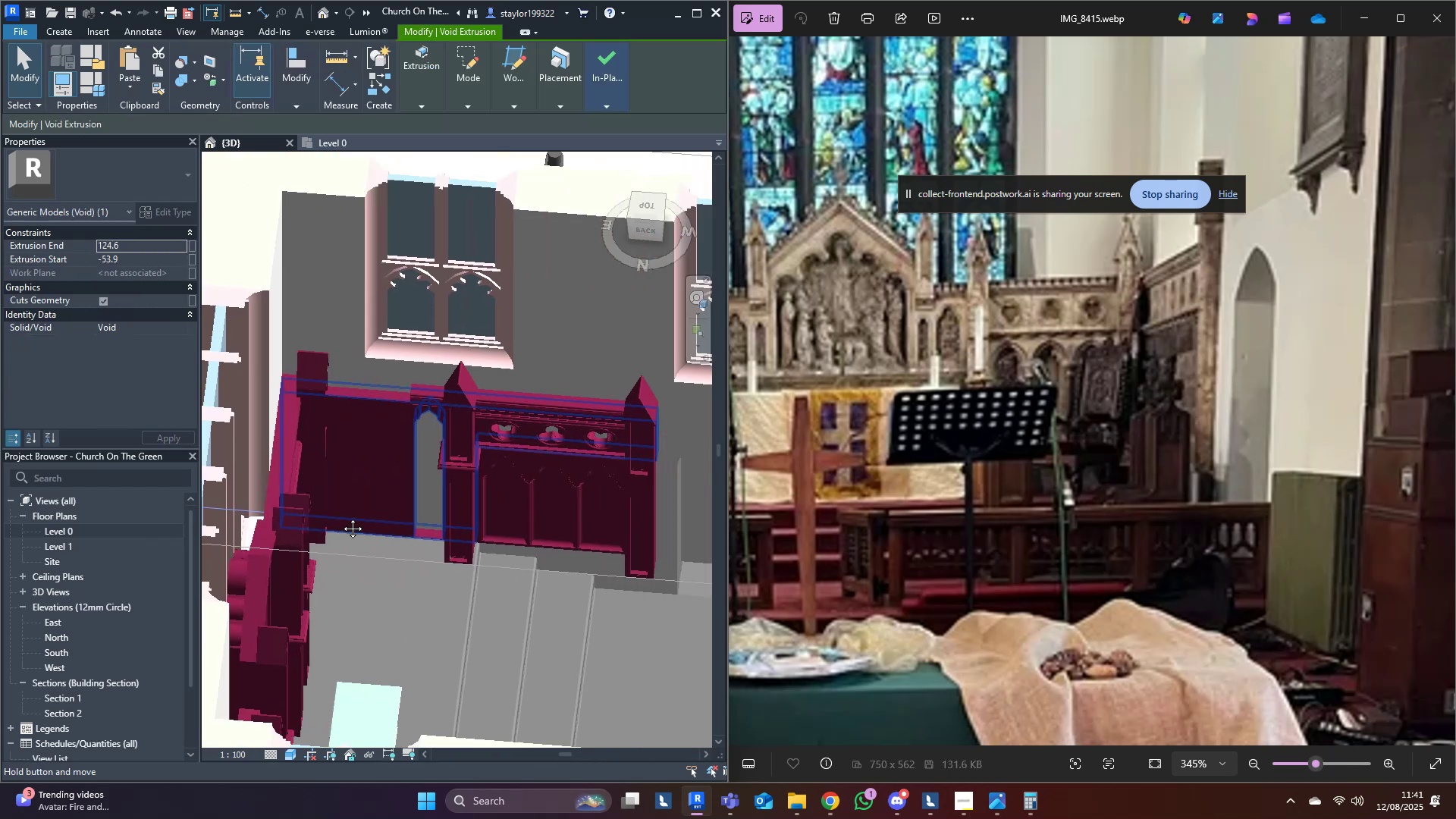 
key(Delete)
 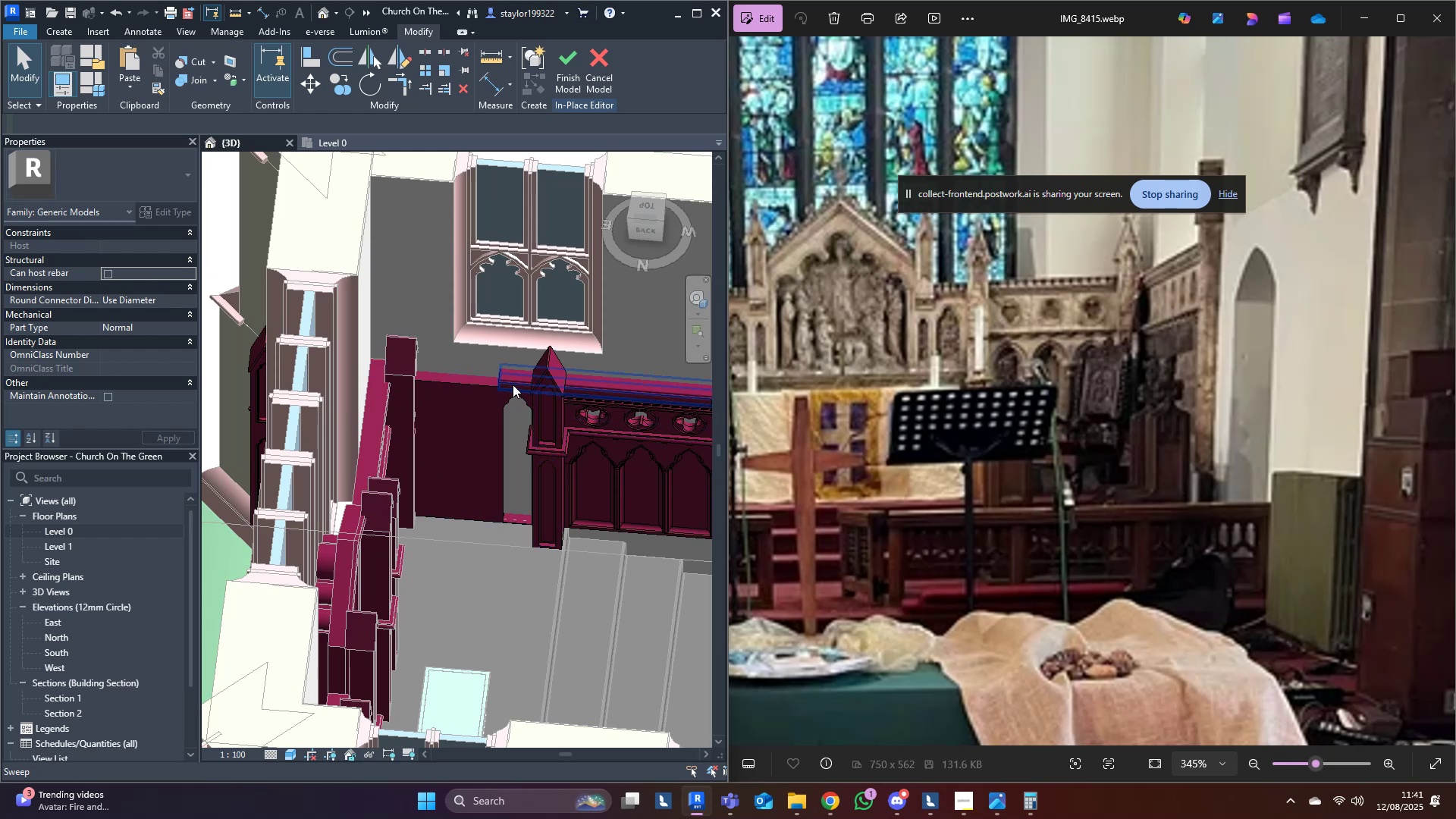 
double_click([513, 384])
 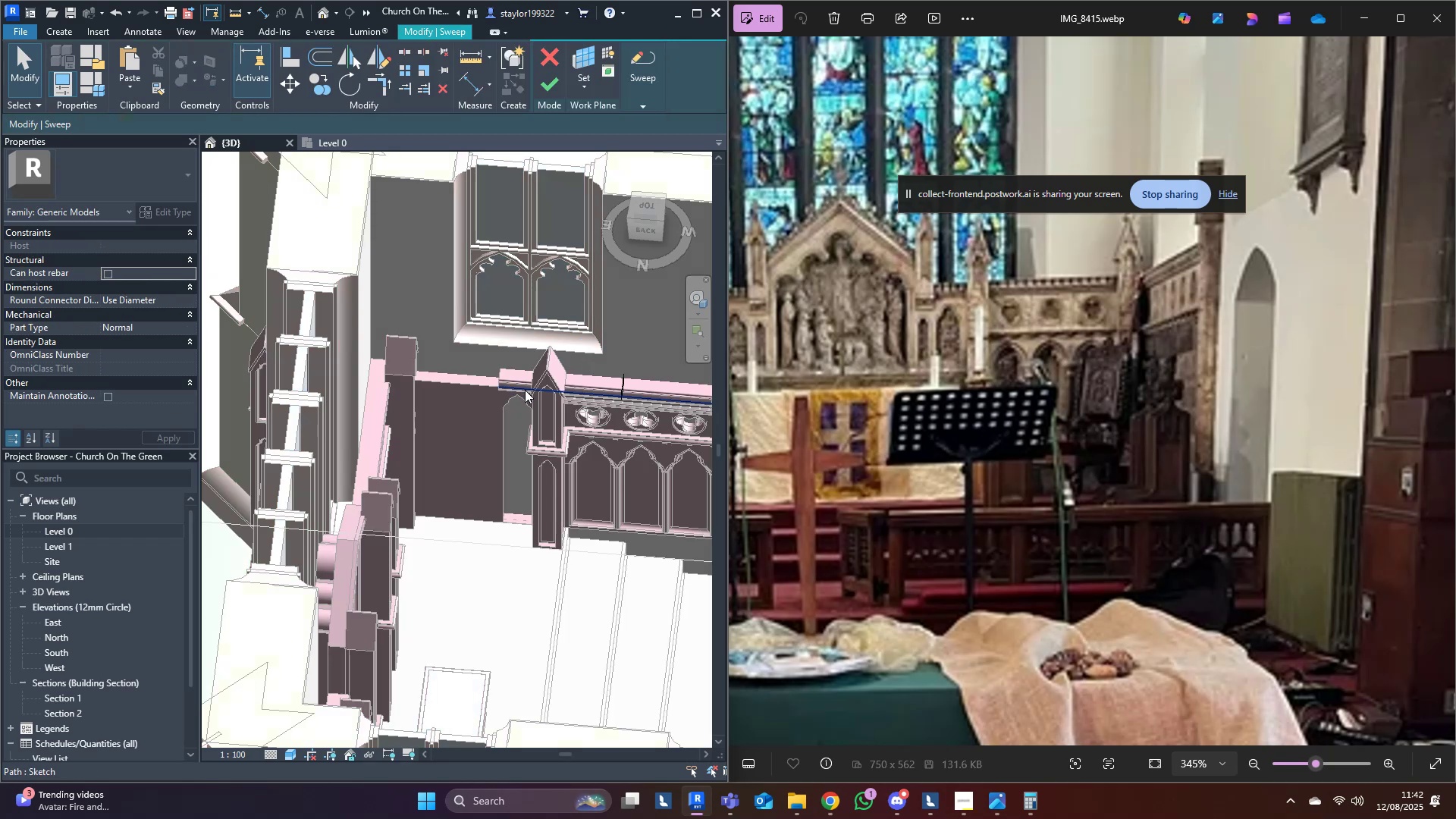 
double_click([525, 391])
 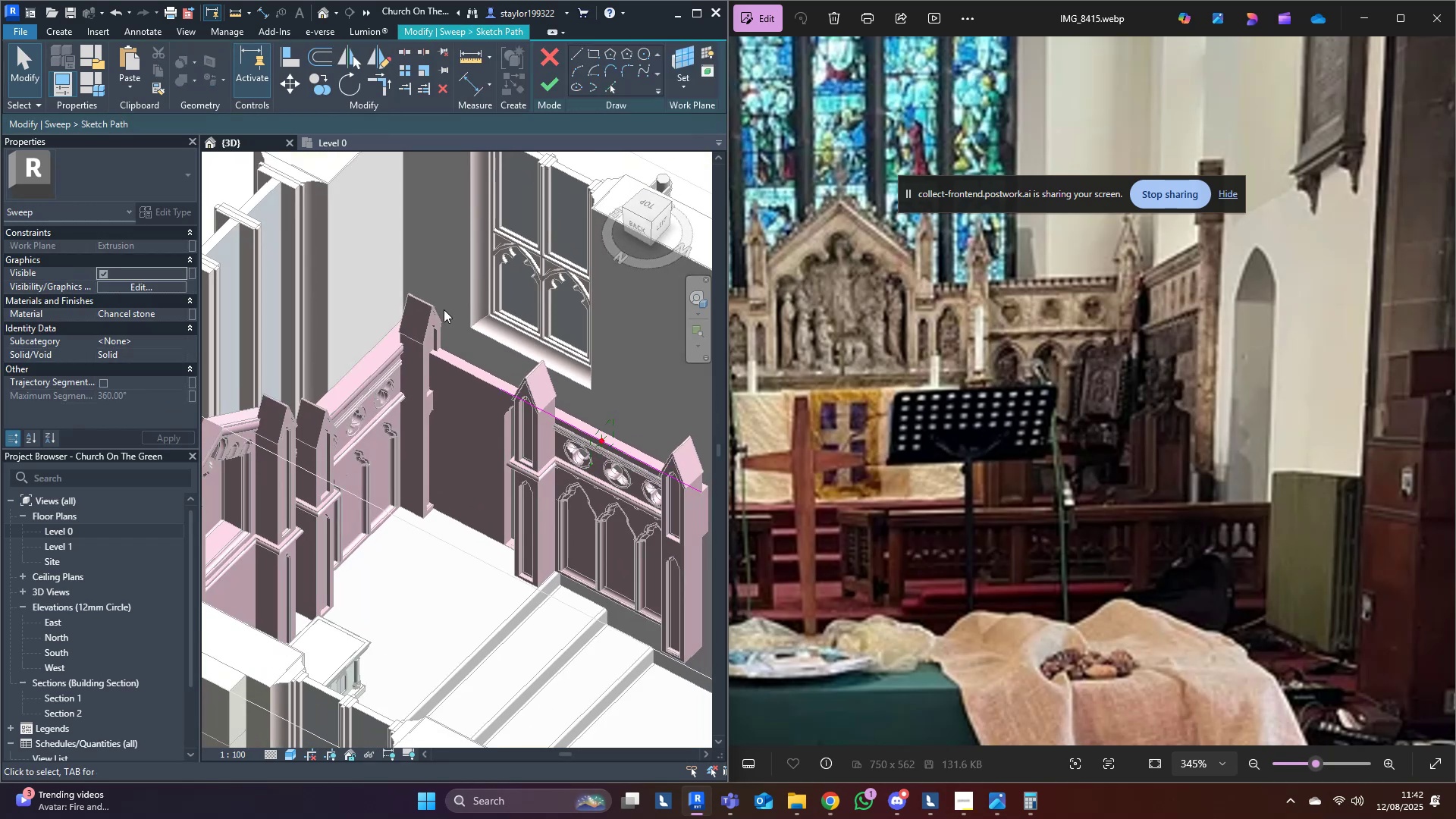 
hold_key(key=A, duration=0.37)
 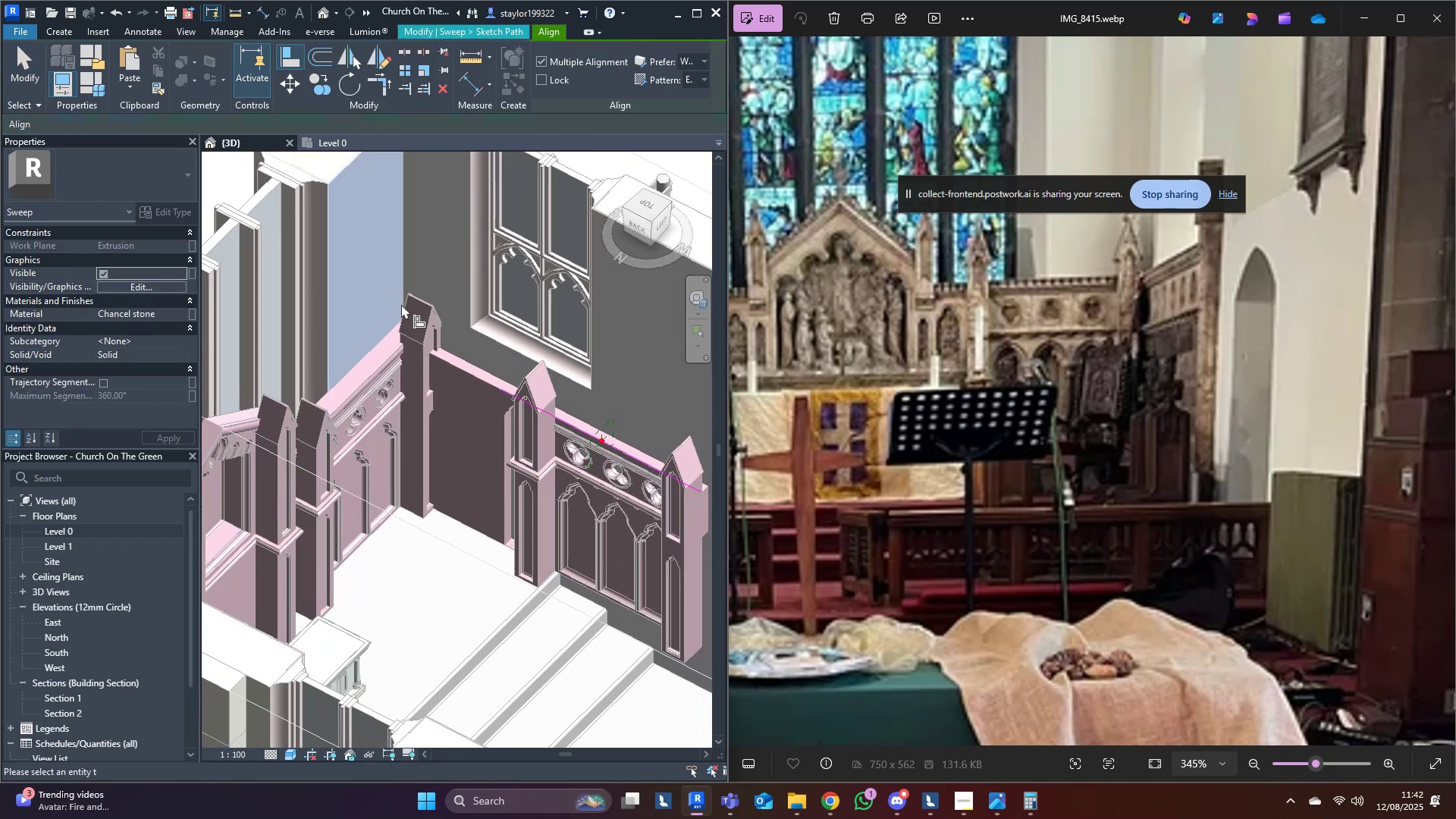 
key(L)
 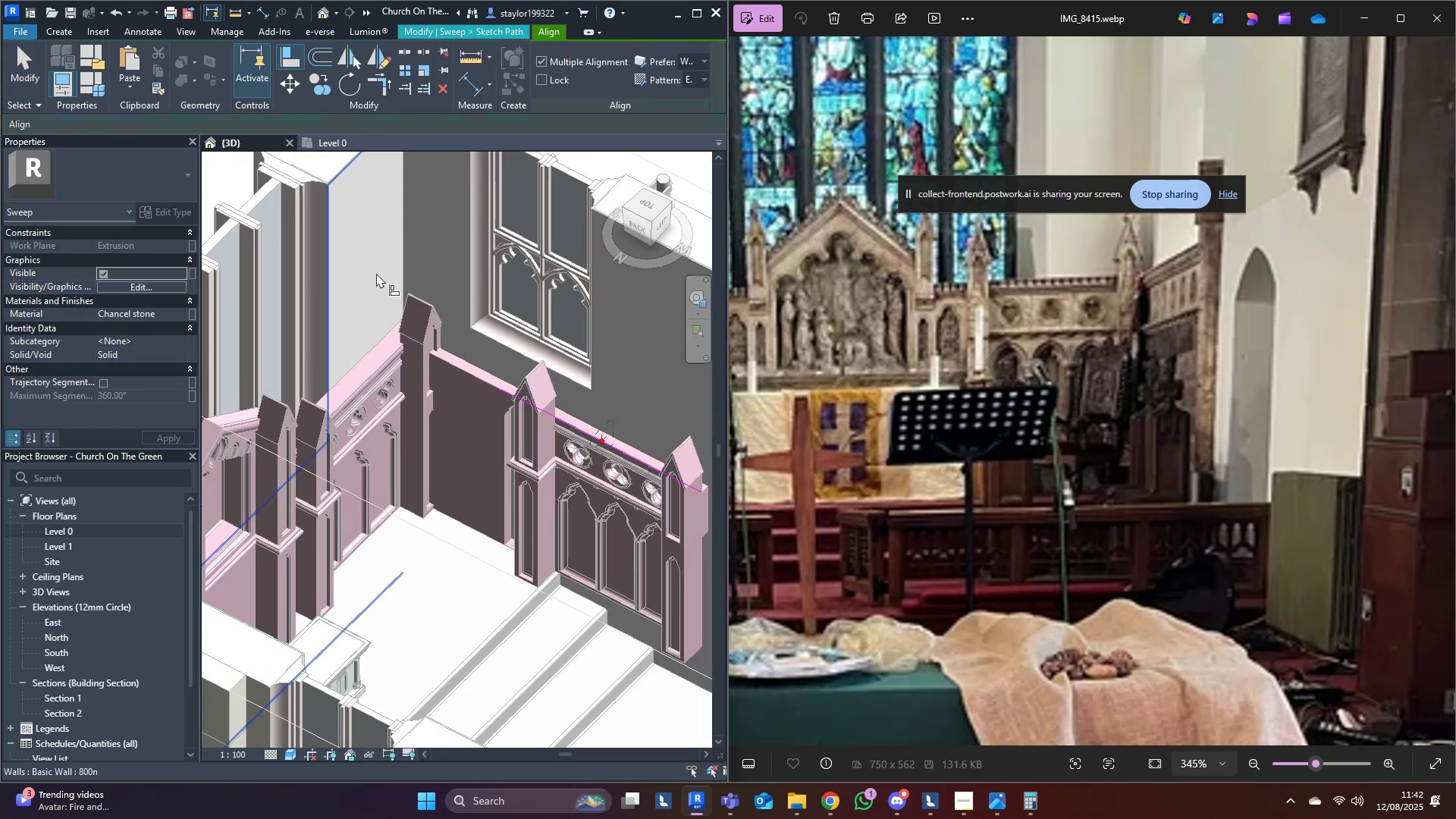 
left_click([376, 273])
 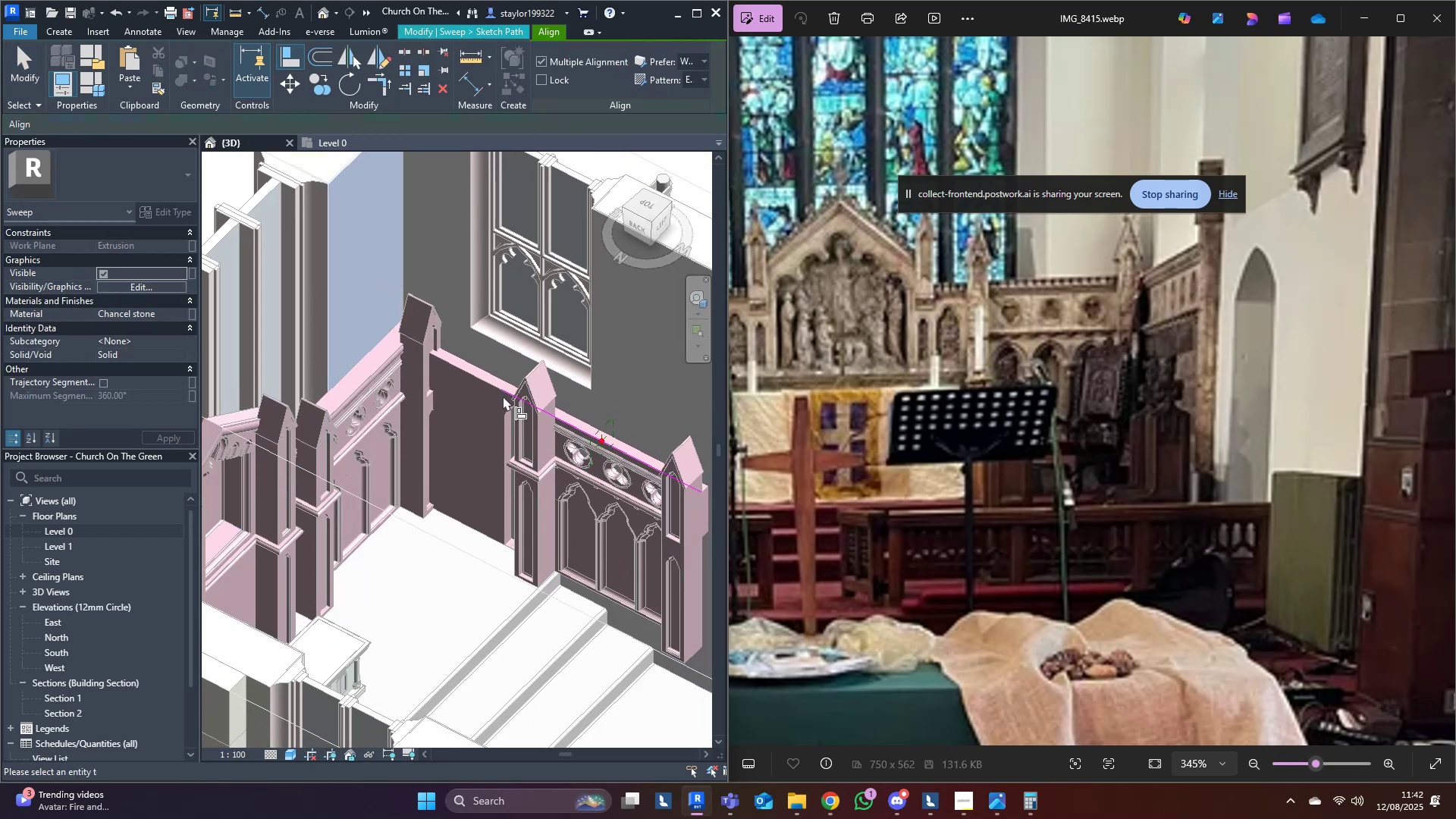 
left_click([499, 386])
 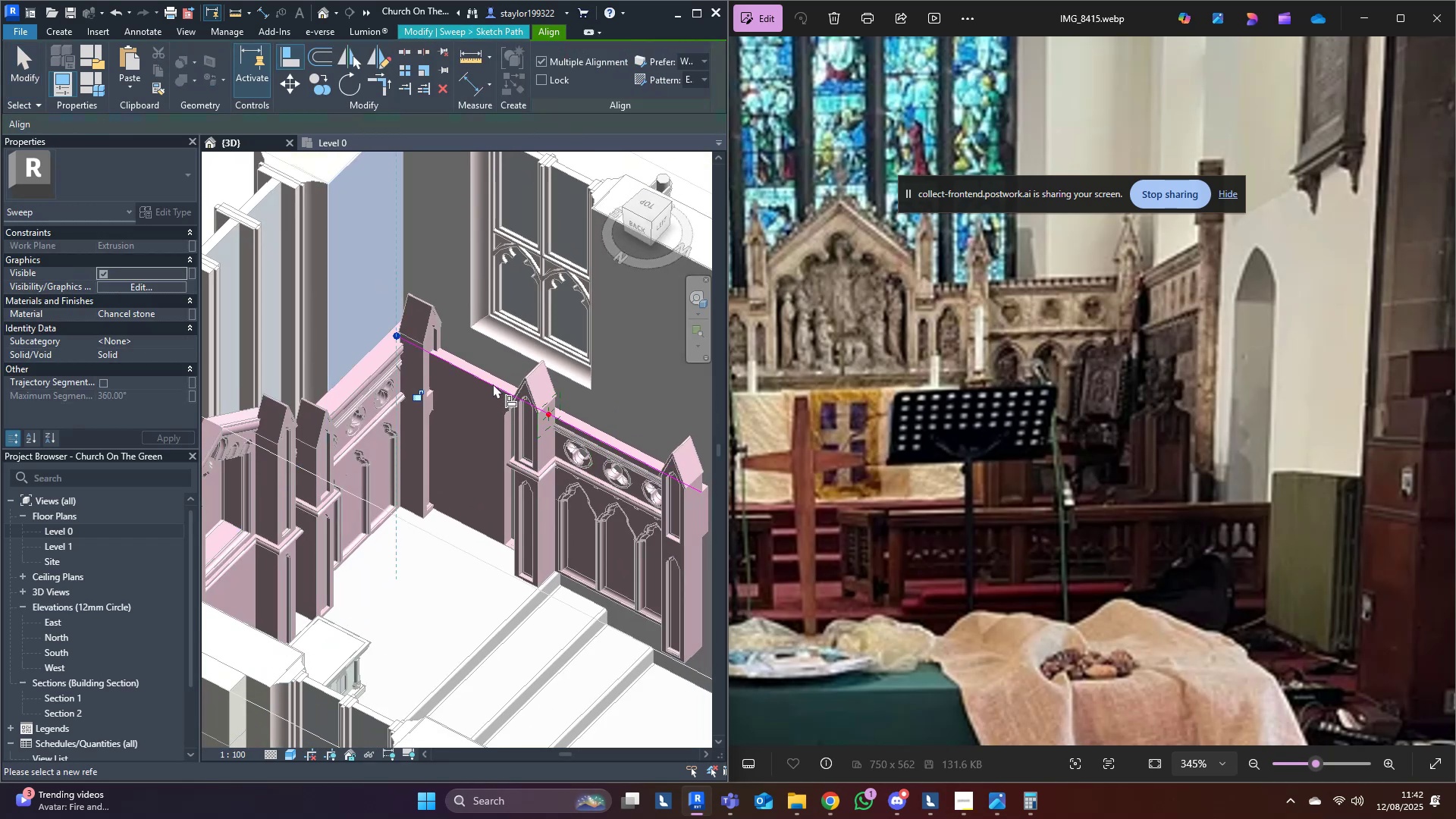 
key(Escape)
 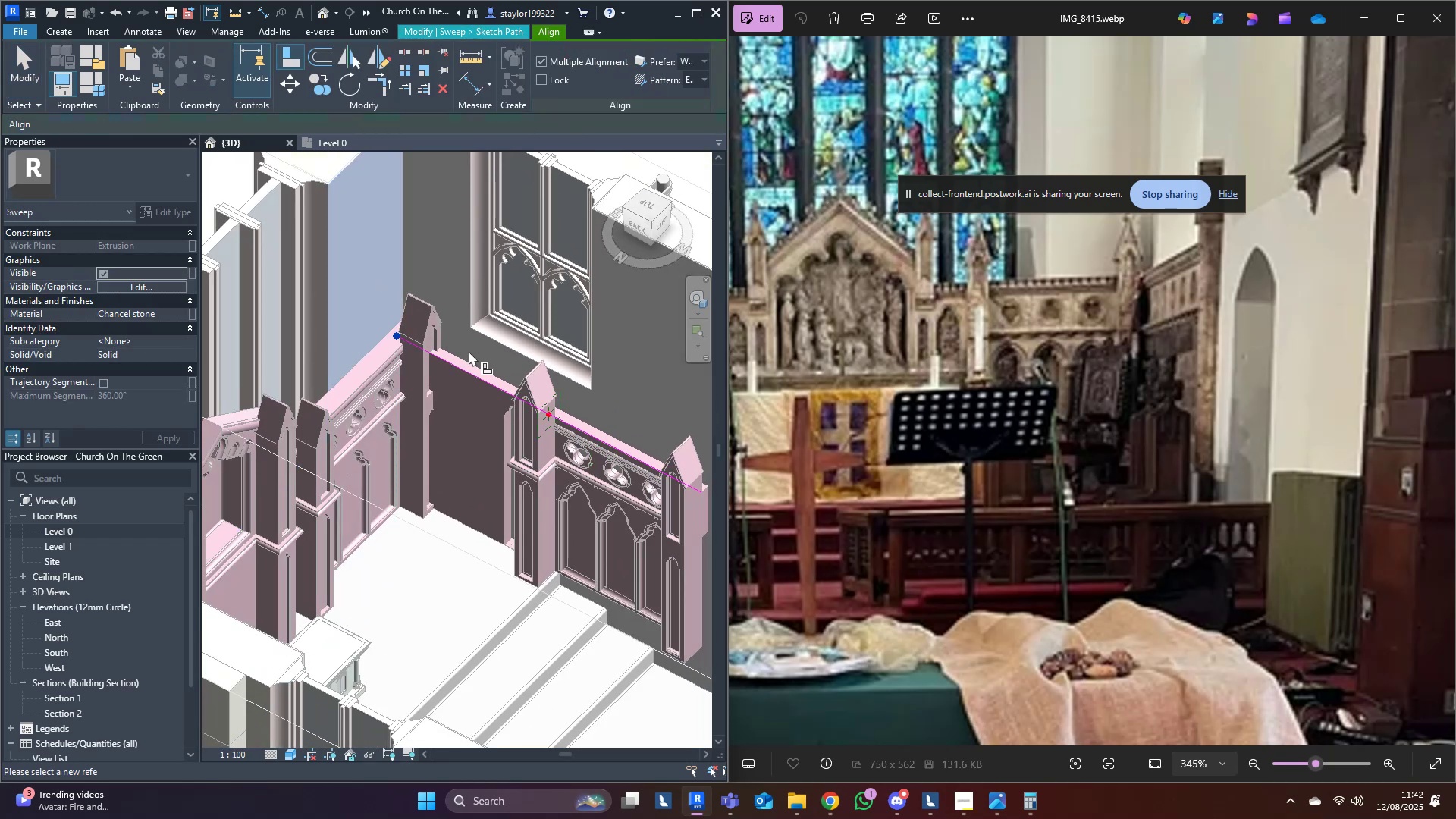 
key(Escape)
 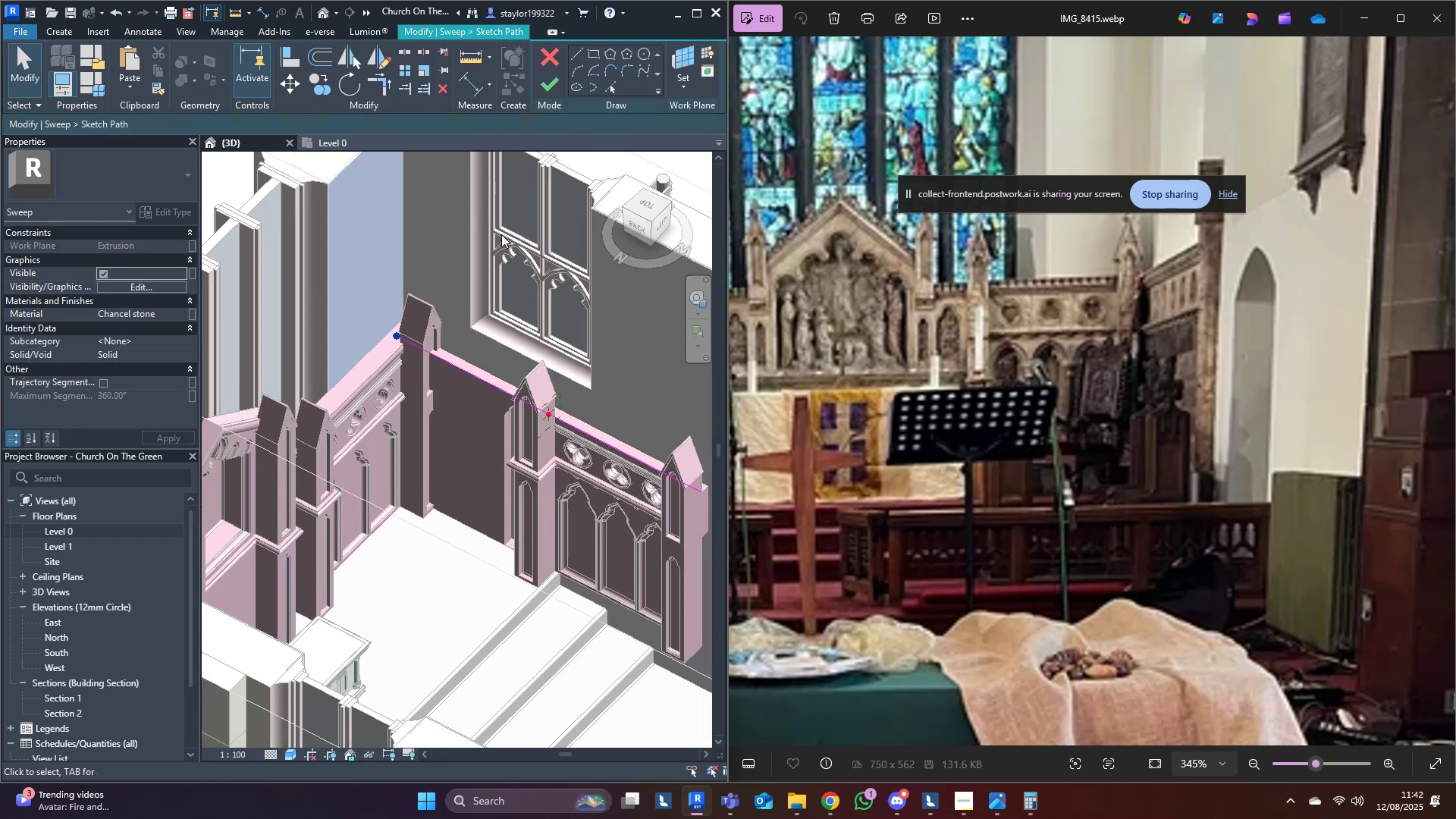 
key(Escape)
 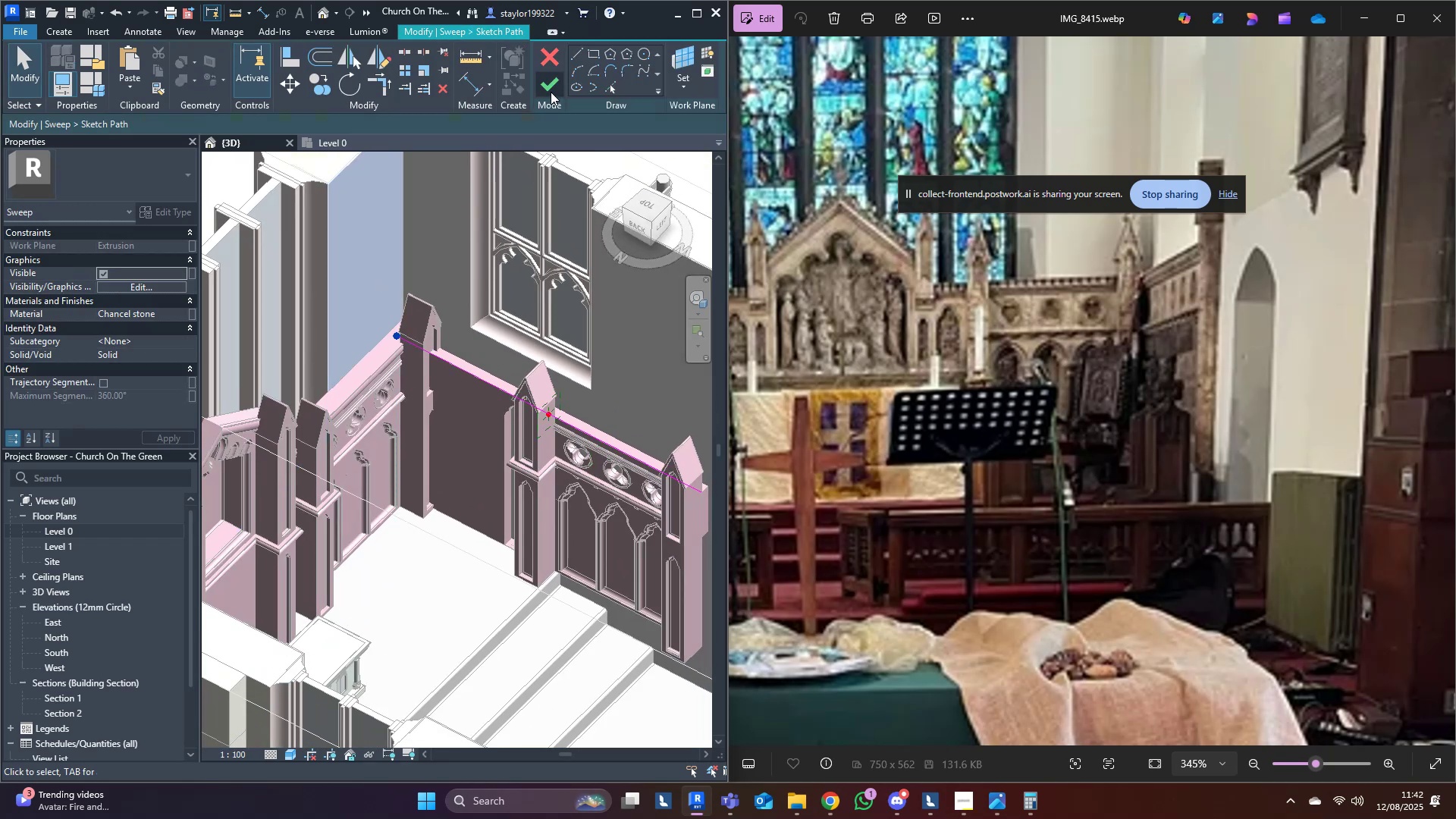 
left_click([548, 87])
 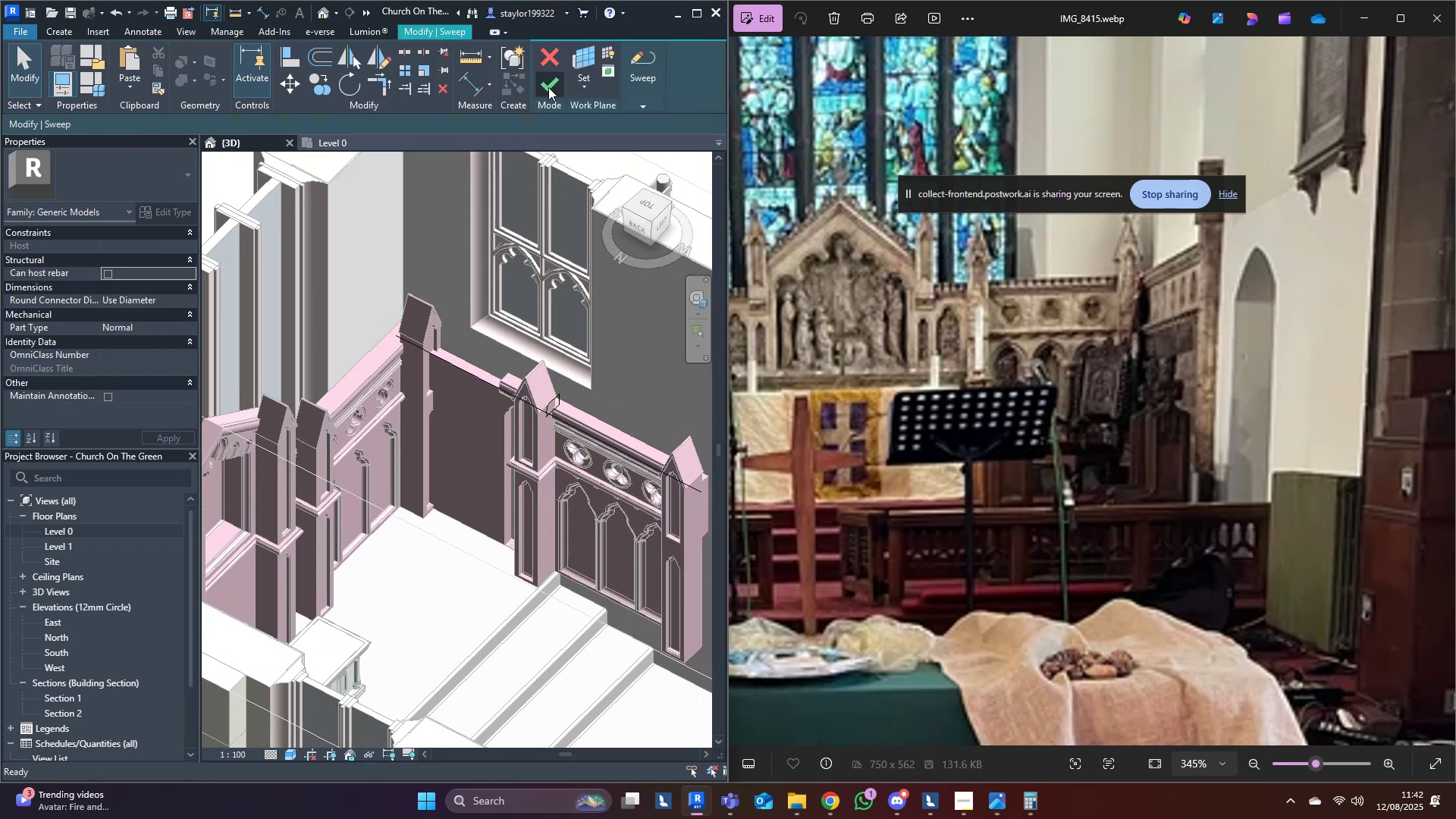 
left_click([548, 87])
 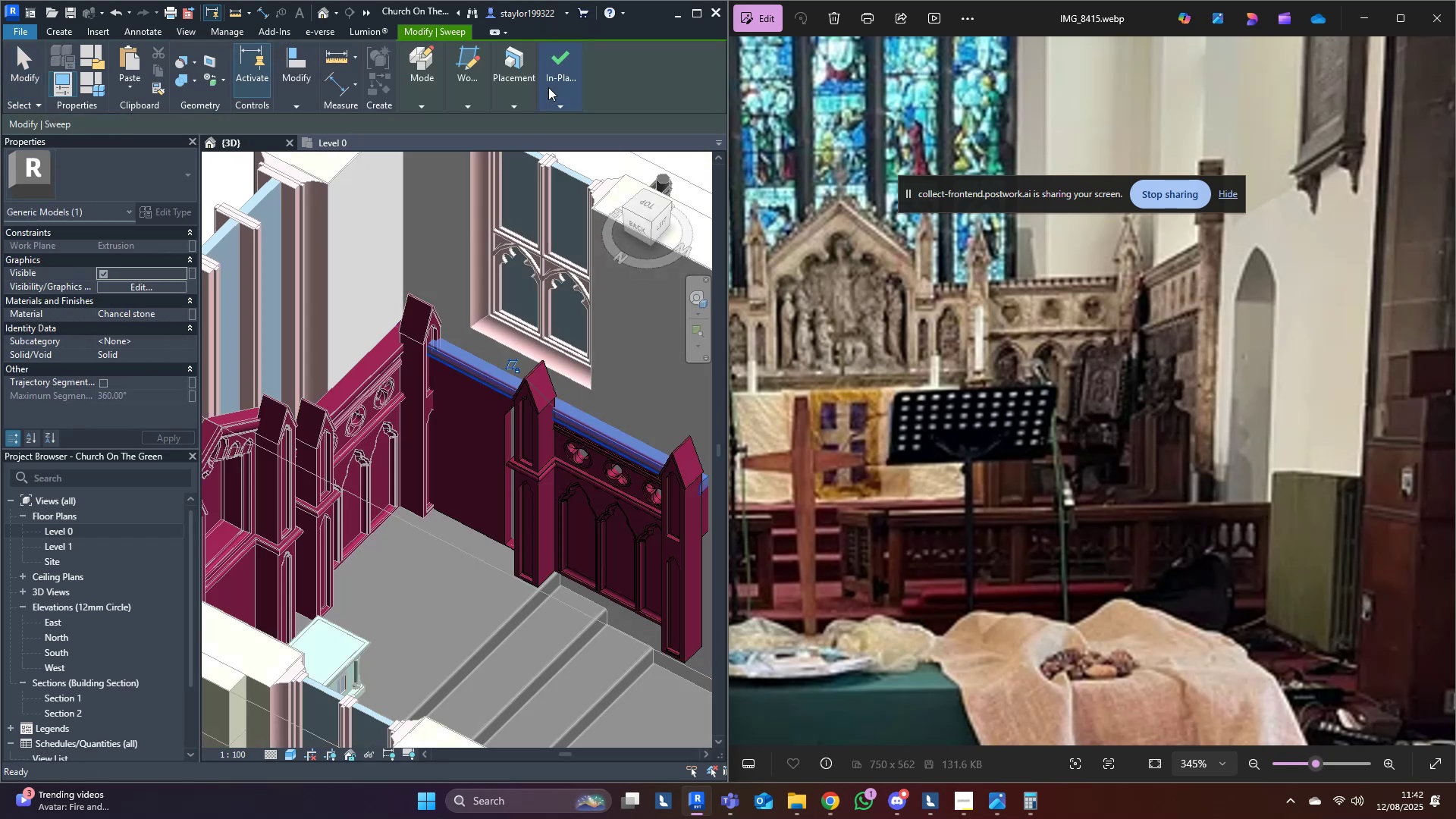 
key(Escape)
 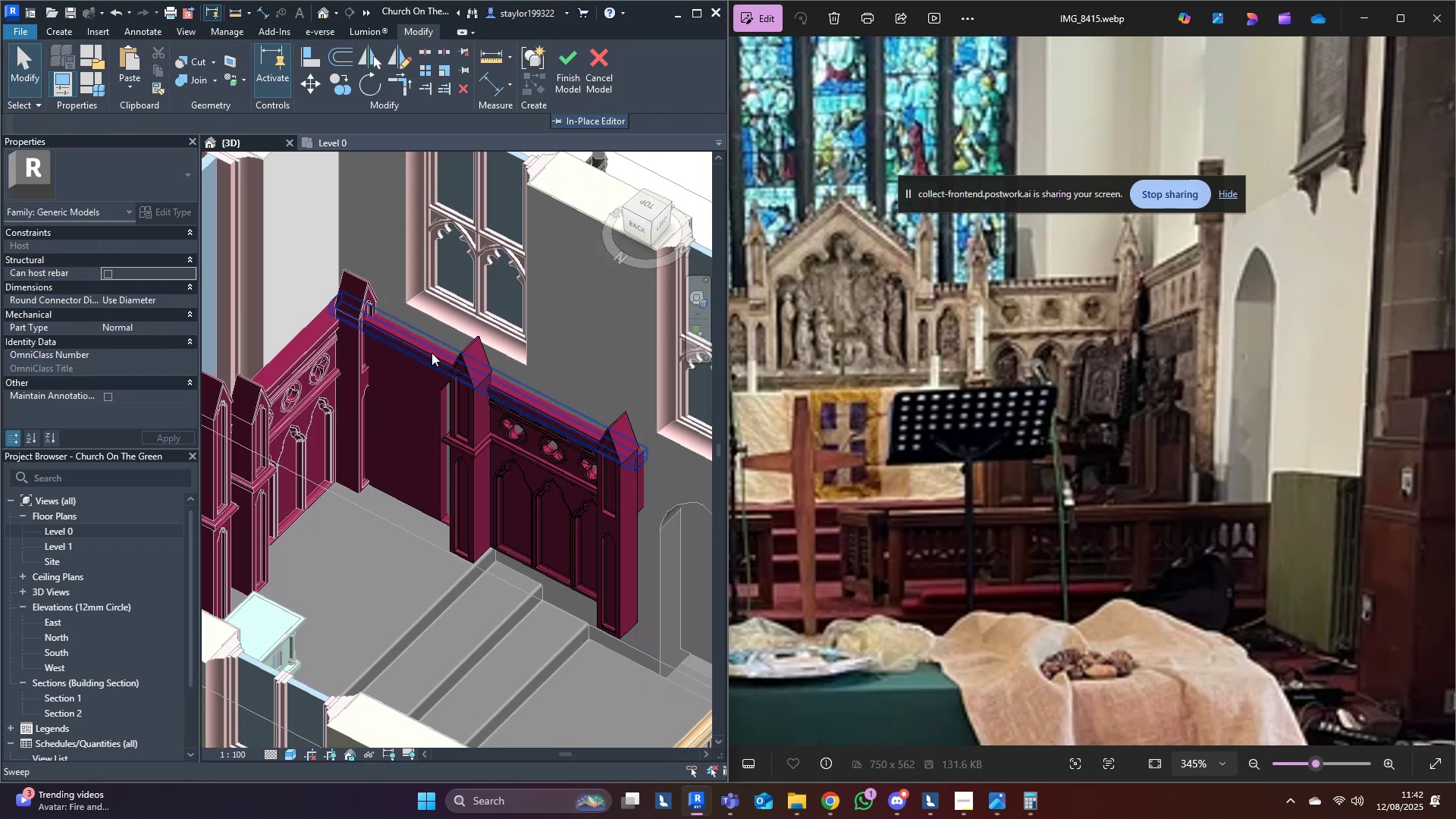 
hold_key(key=ShiftLeft, duration=0.64)
 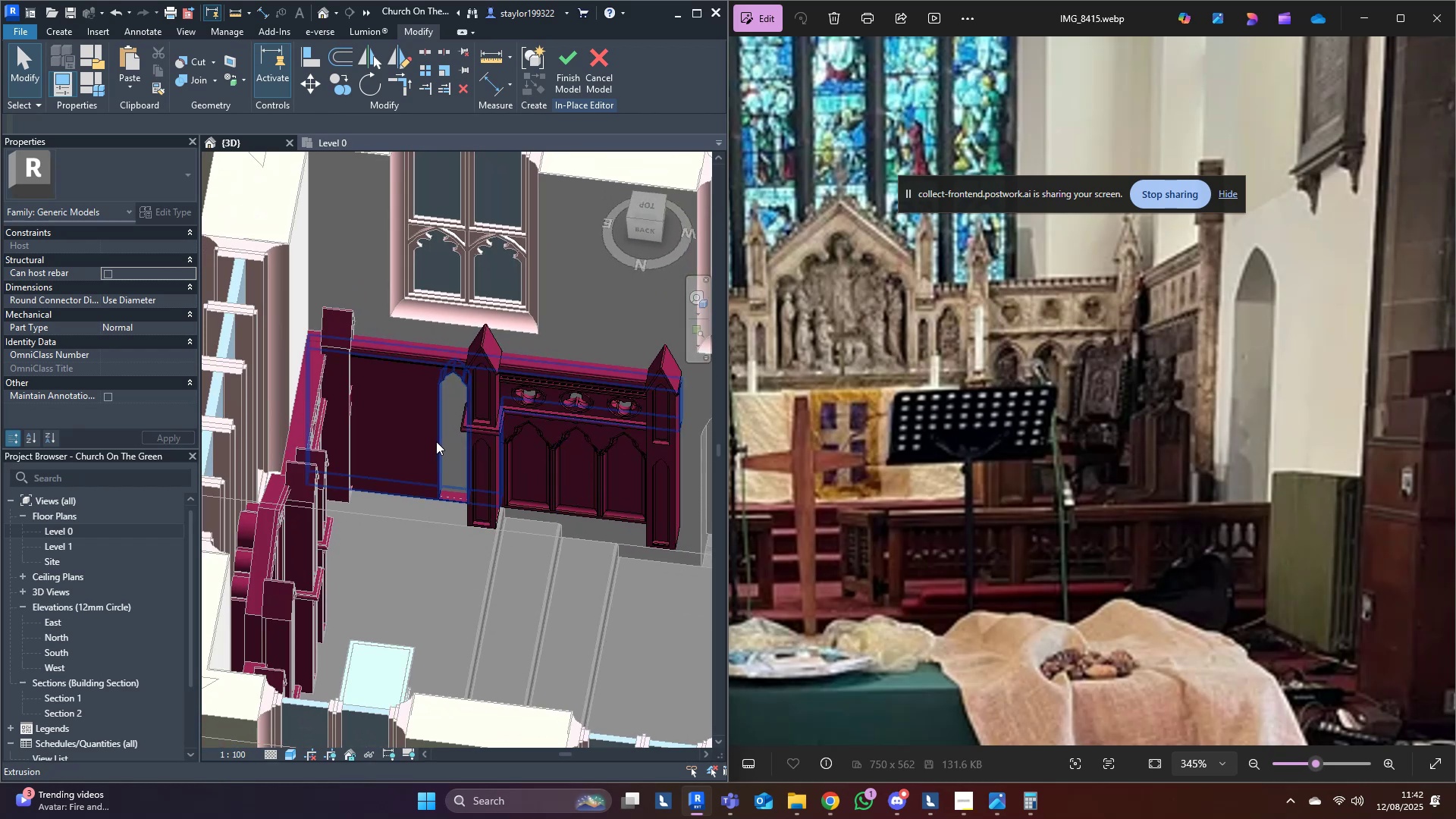 
left_click([436, 441])
 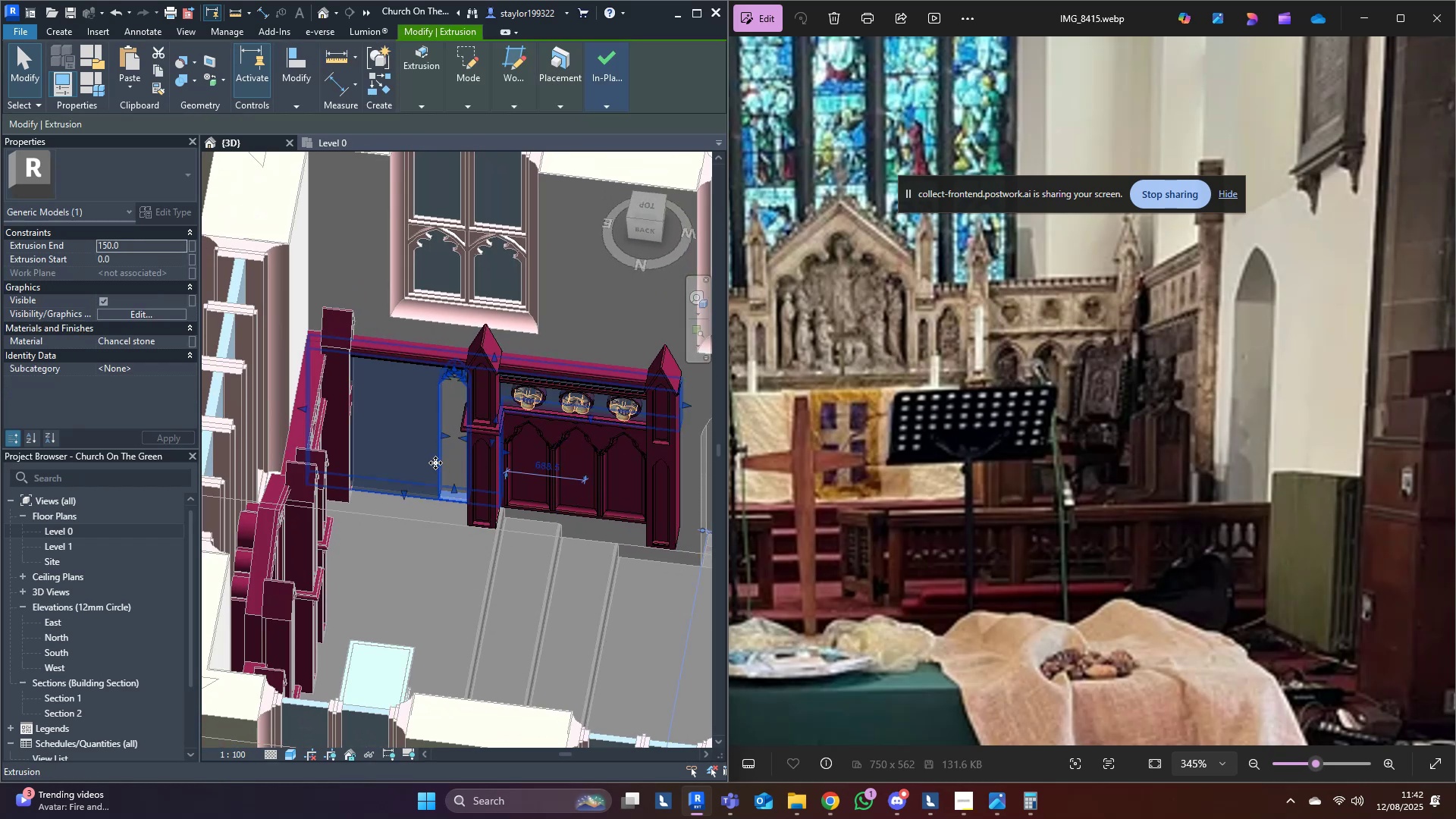 
double_click([435, 463])
 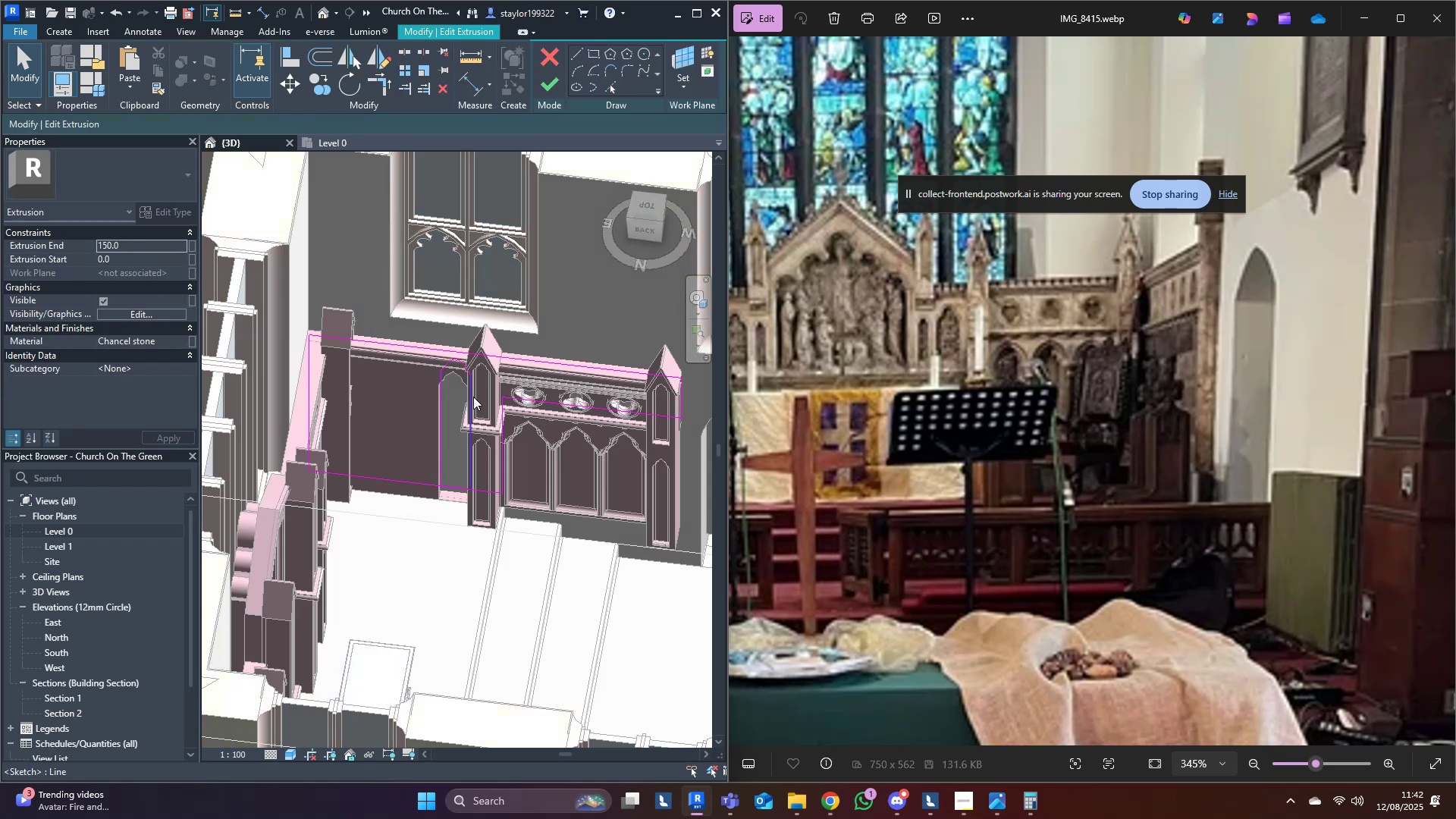 
key(Tab)
 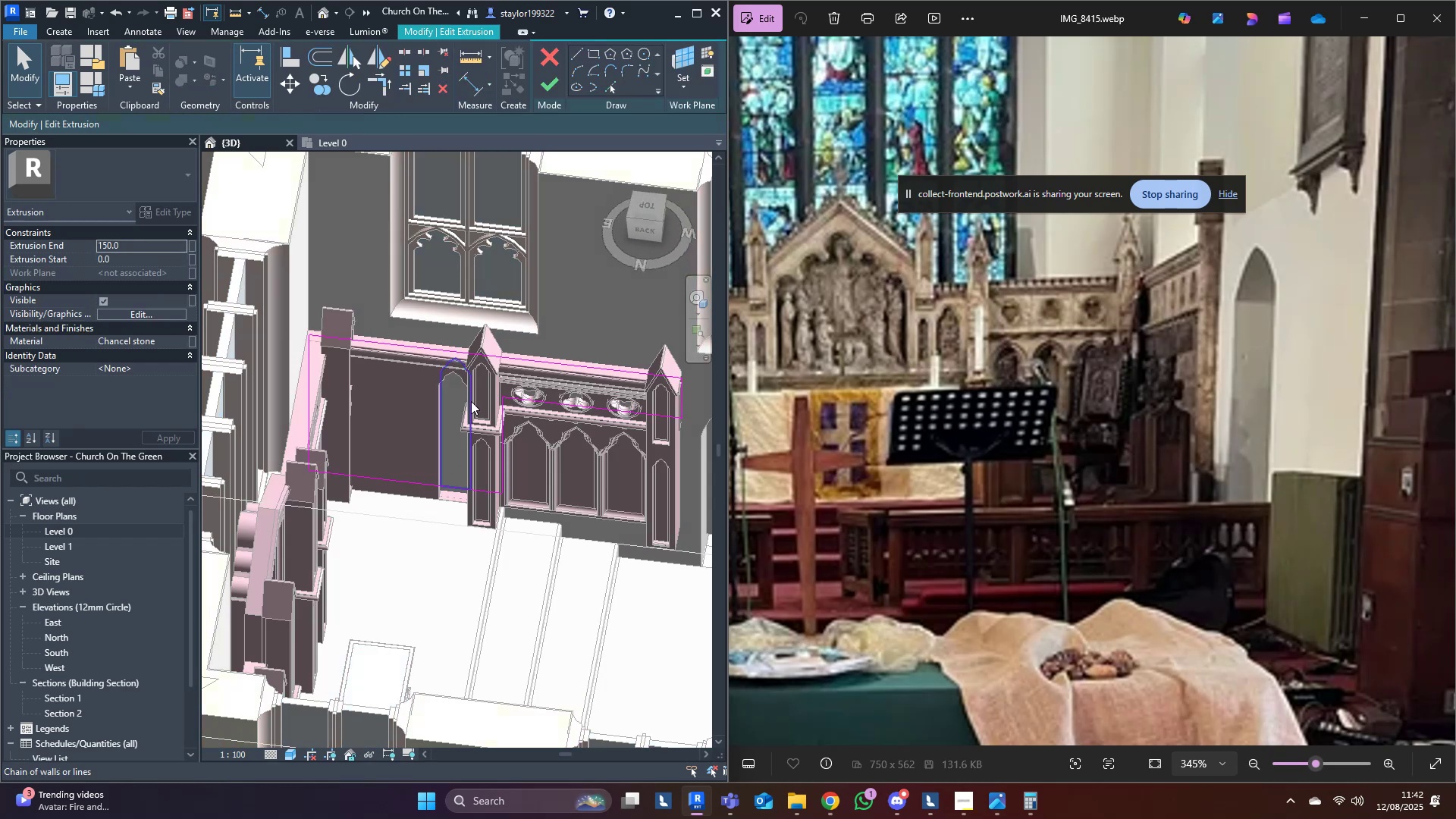 
left_click([471, 401])
 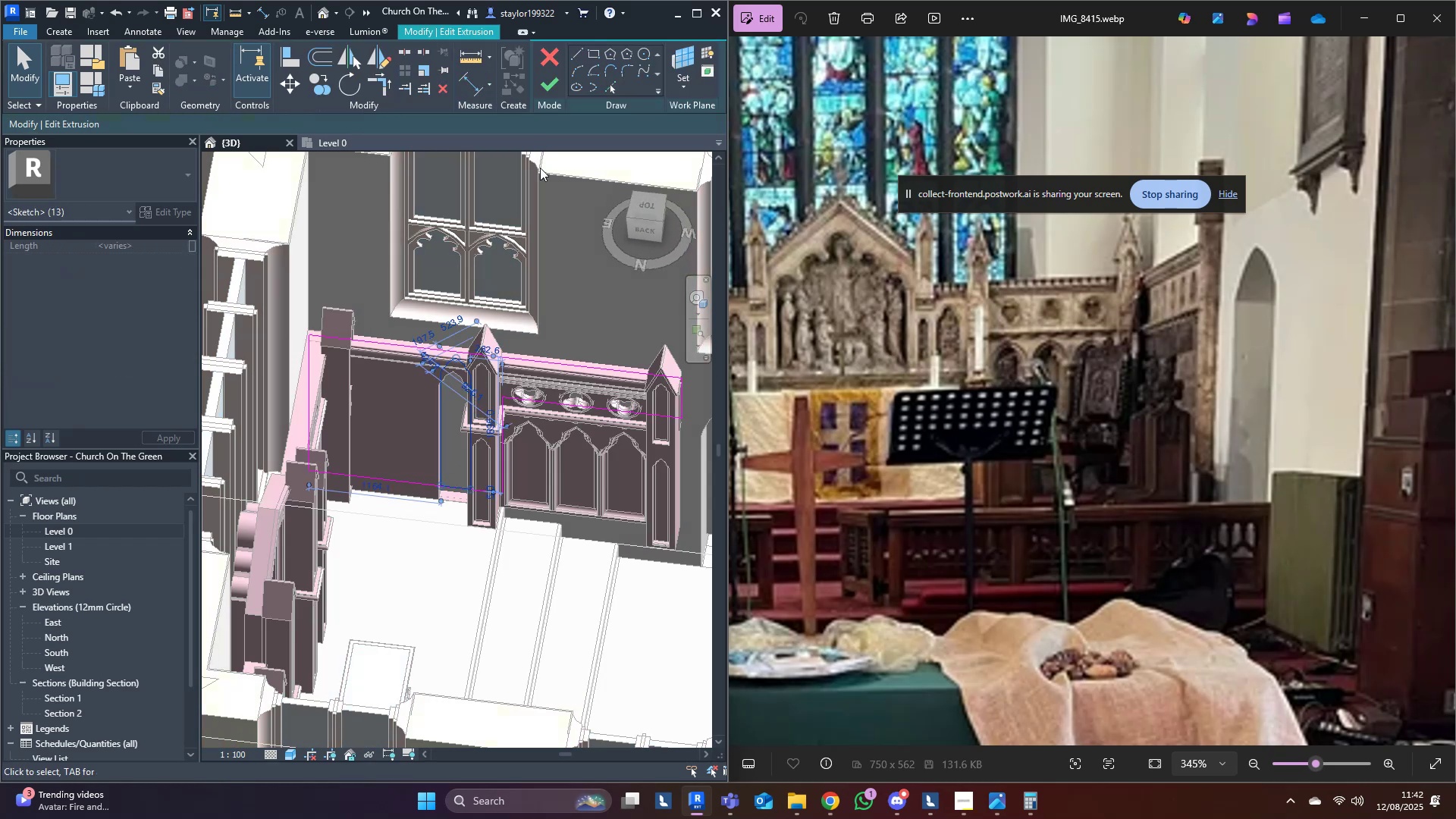 
key(Delete)
 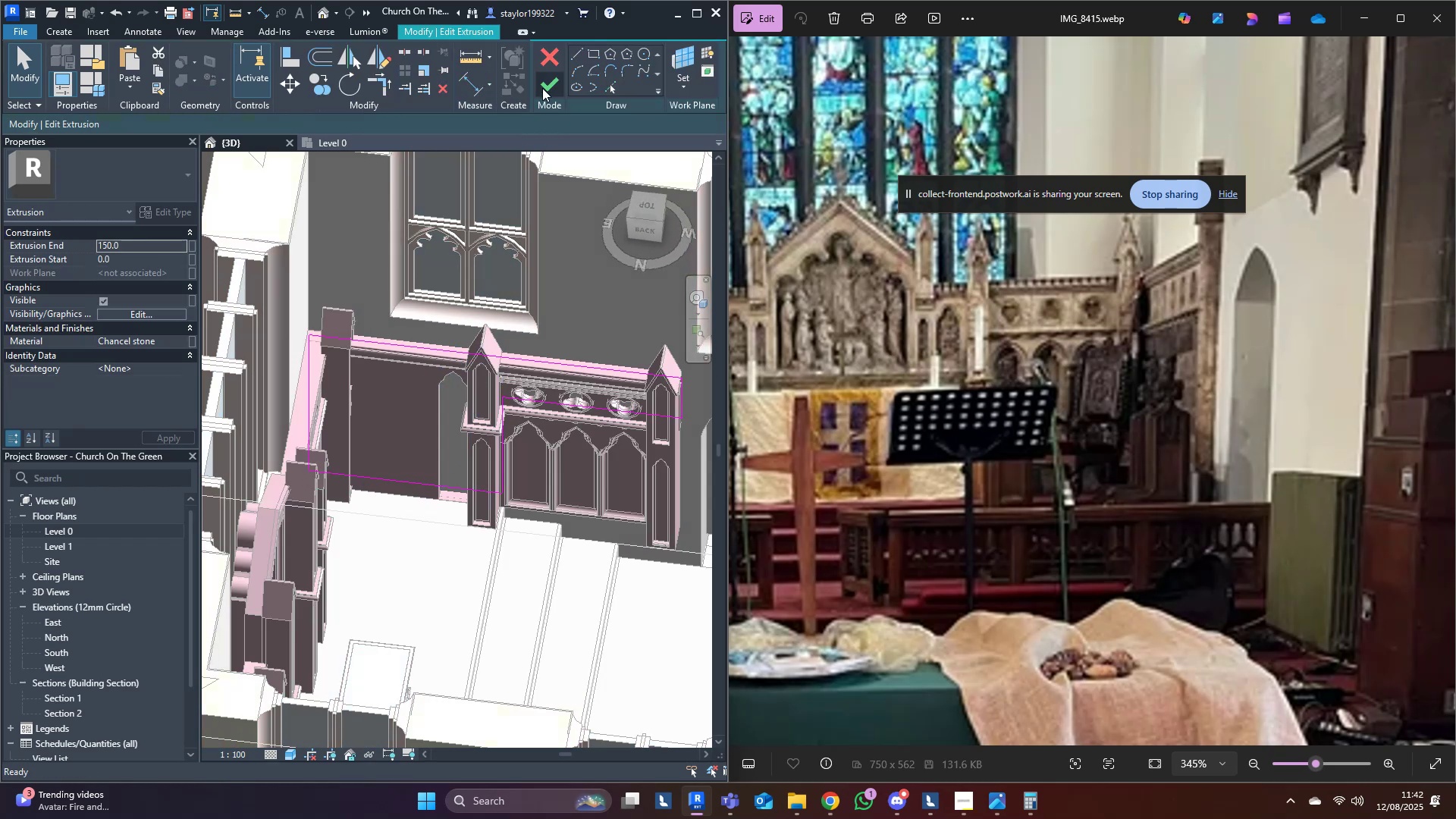 
left_click([542, 88])
 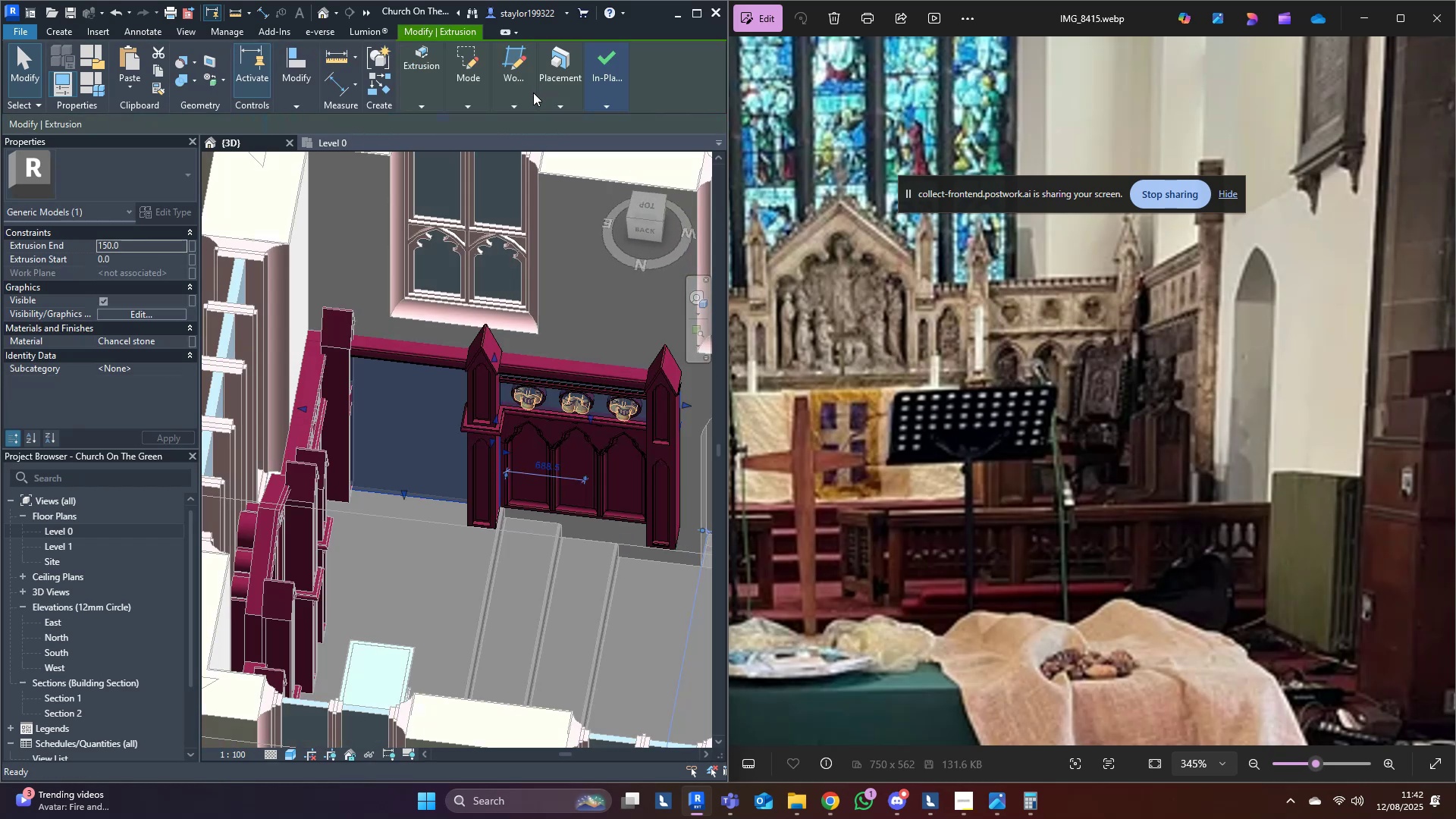 
left_click([532, 214])
 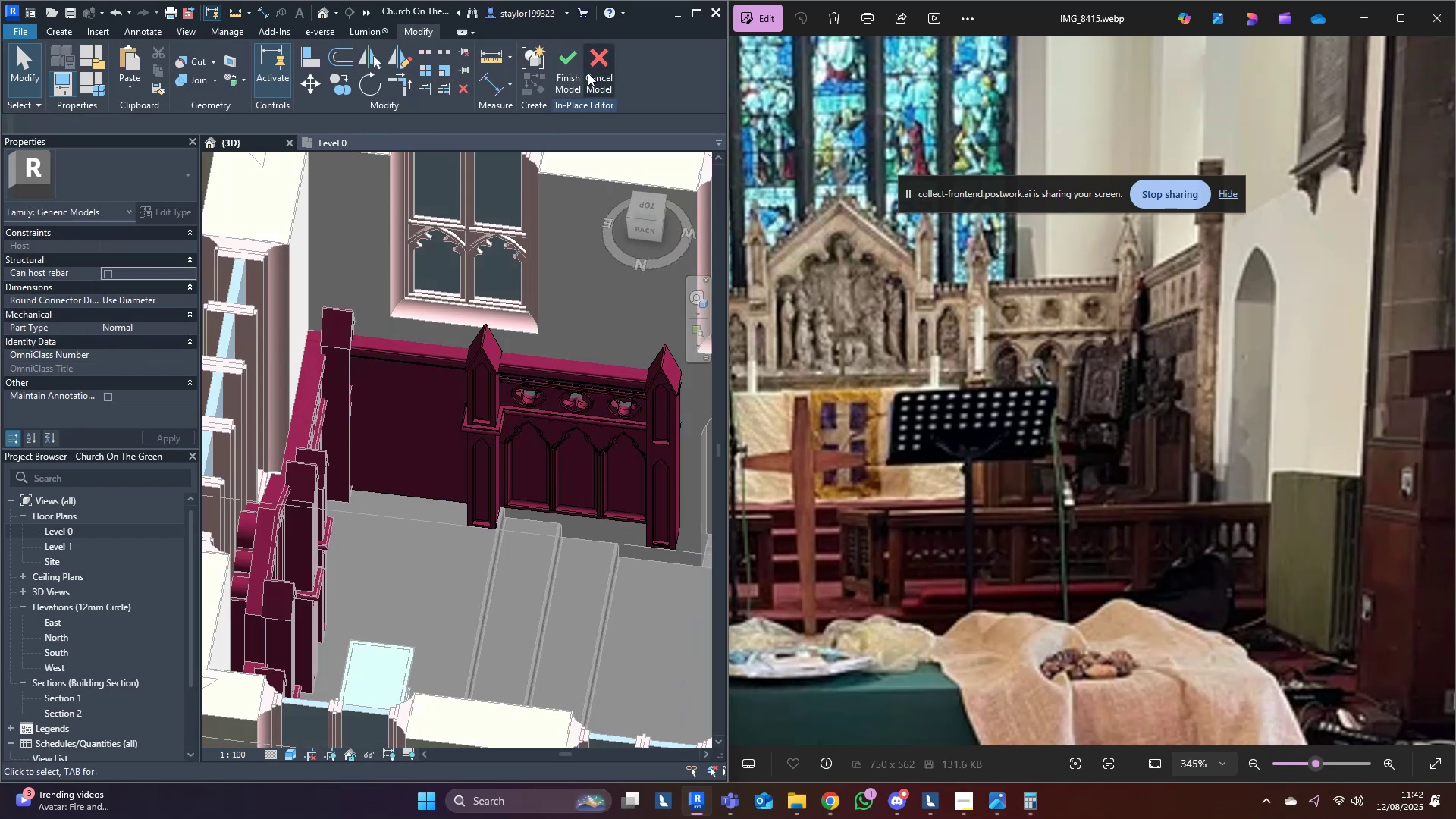 
left_click([560, 58])
 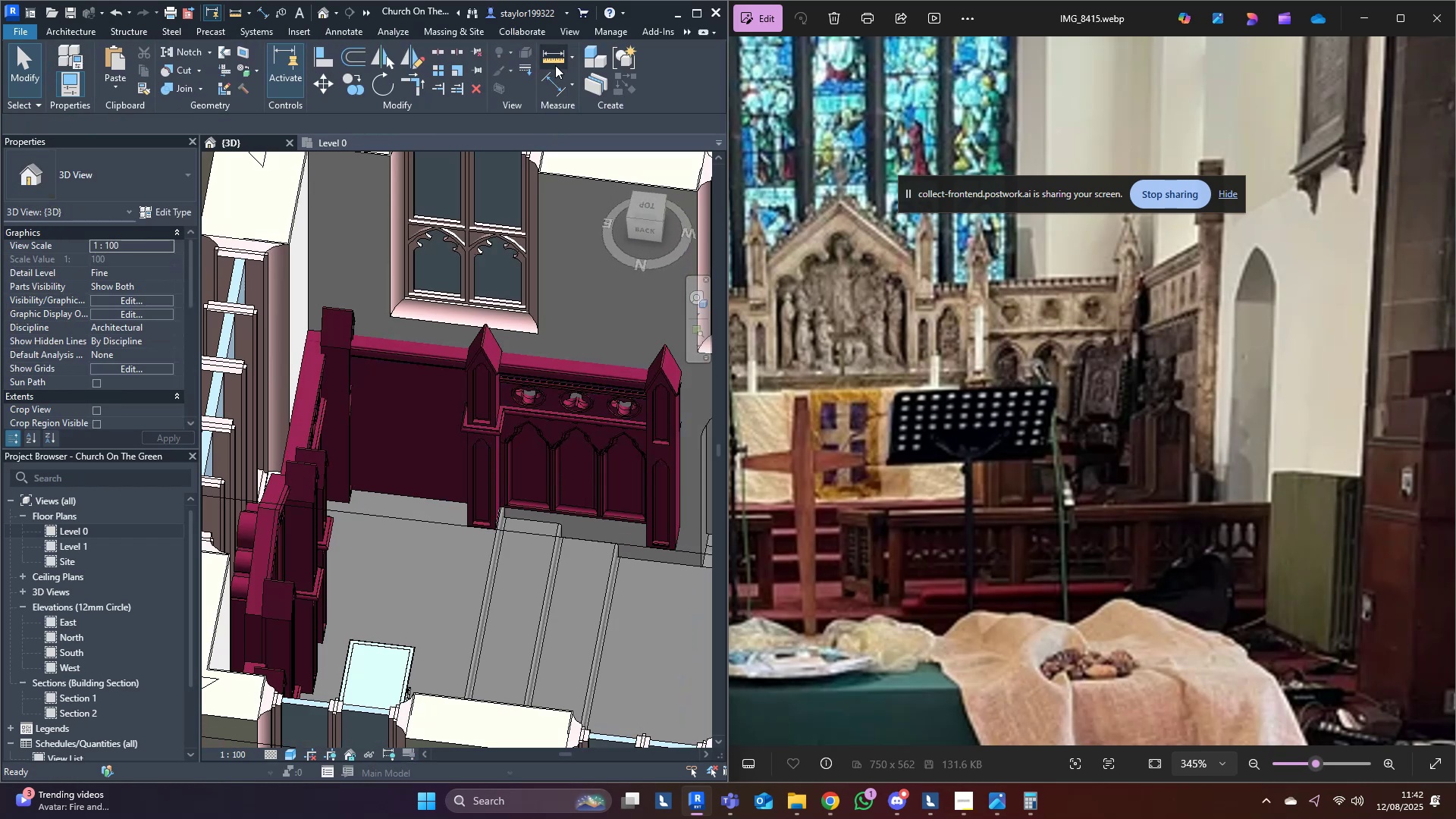 
key(Escape)
 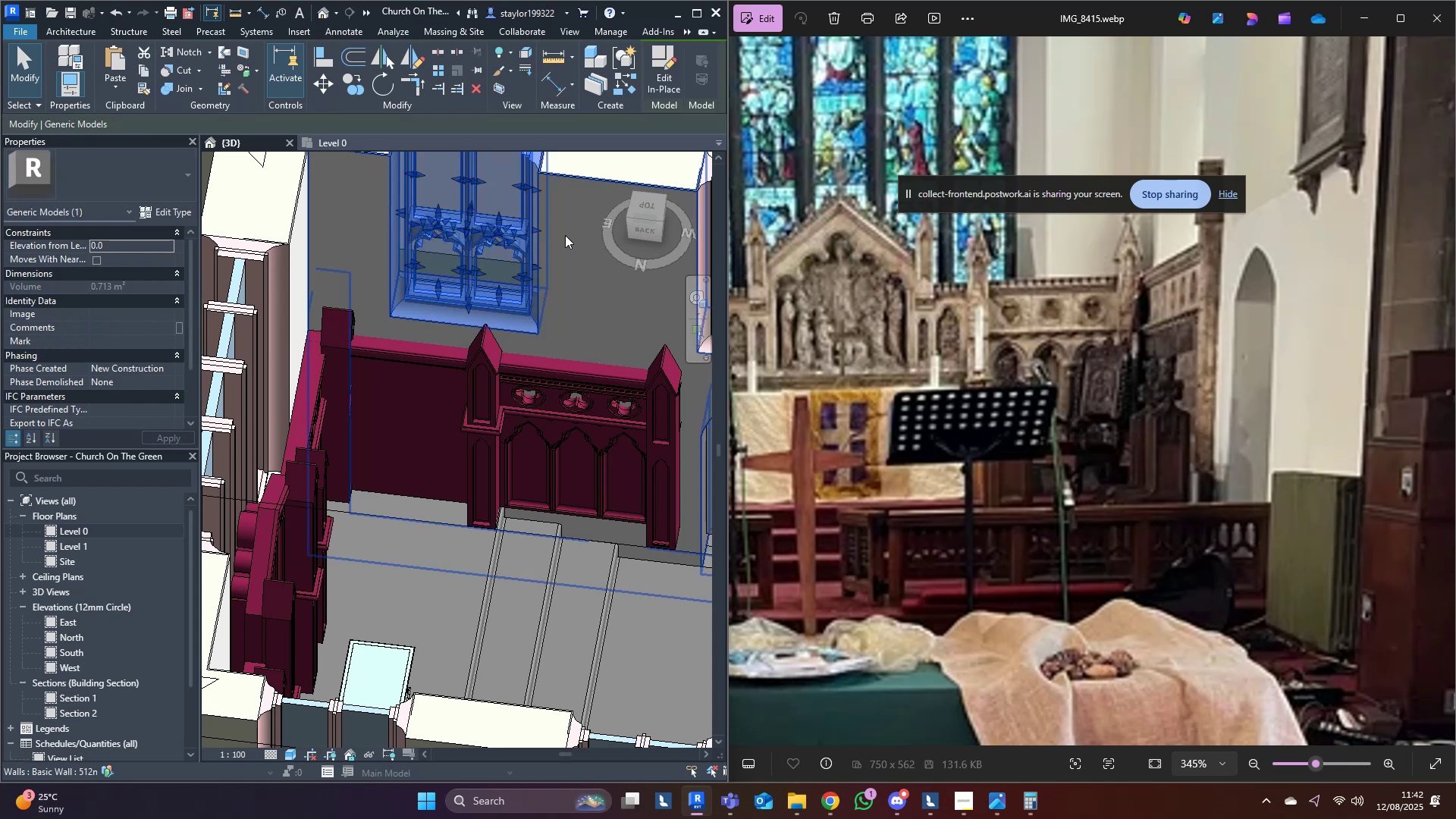 
hold_key(key=ShiftLeft, duration=1.53)
 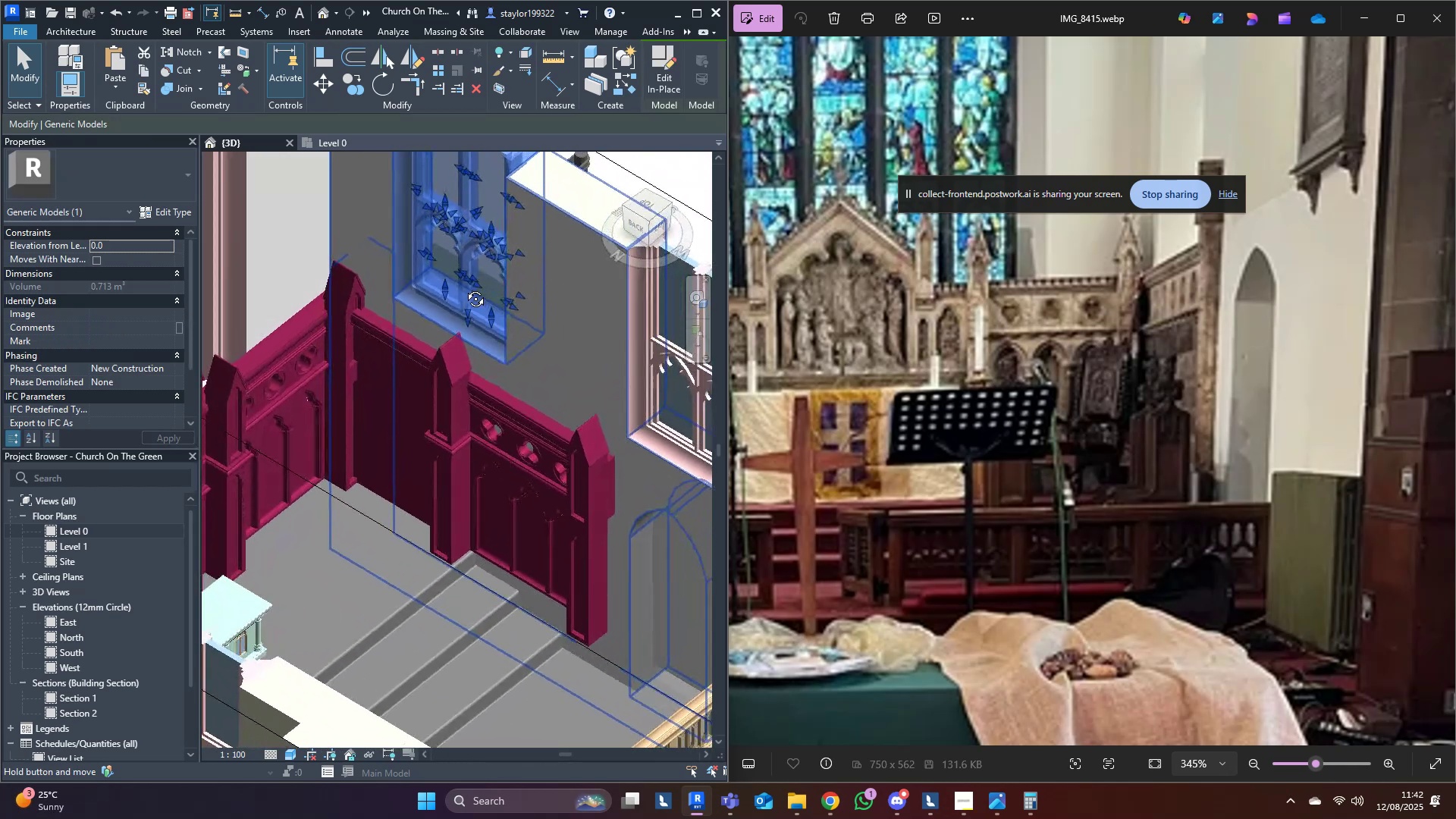 
key(Shift+ShiftLeft)
 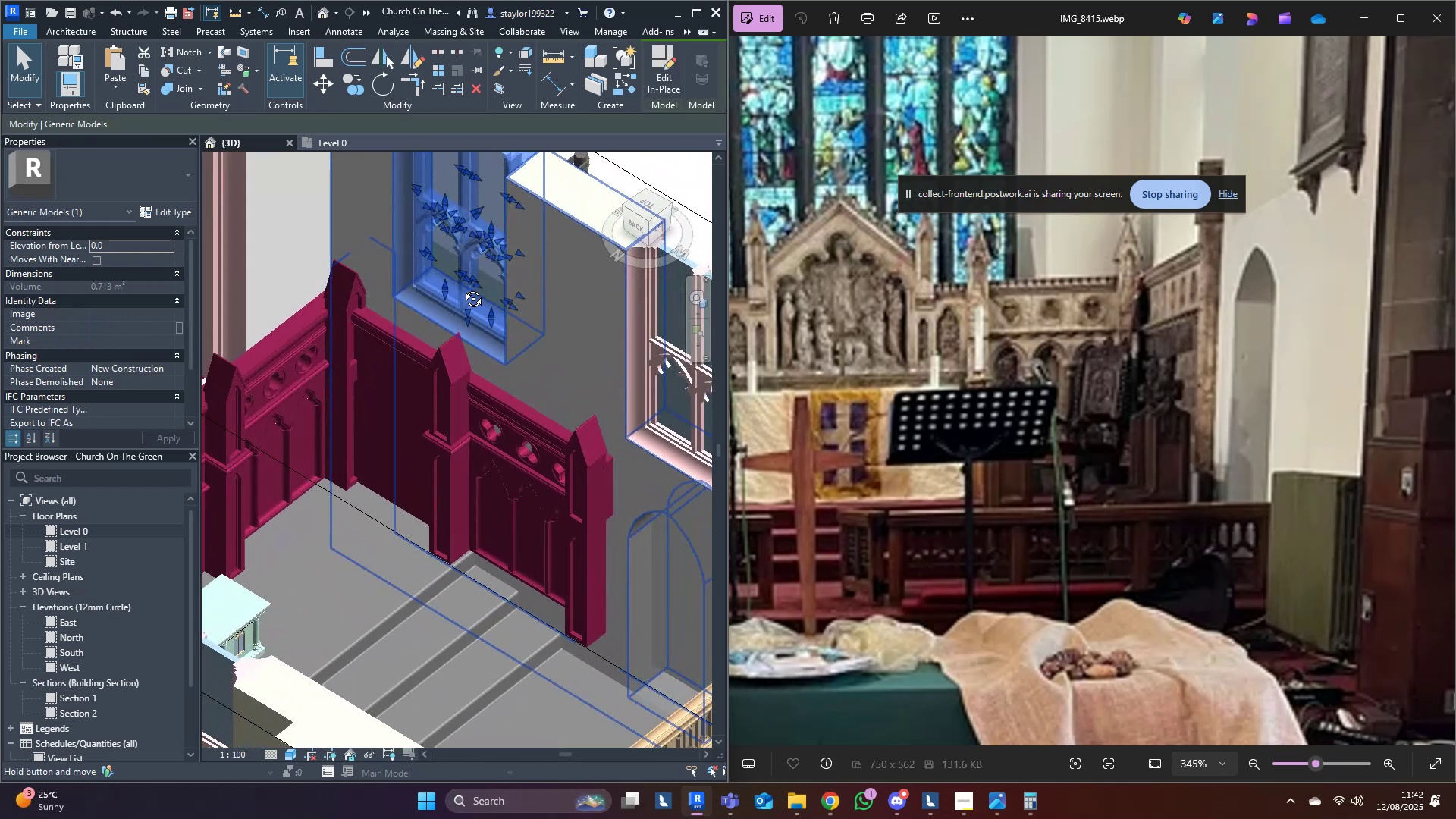 
key(Shift+ShiftLeft)
 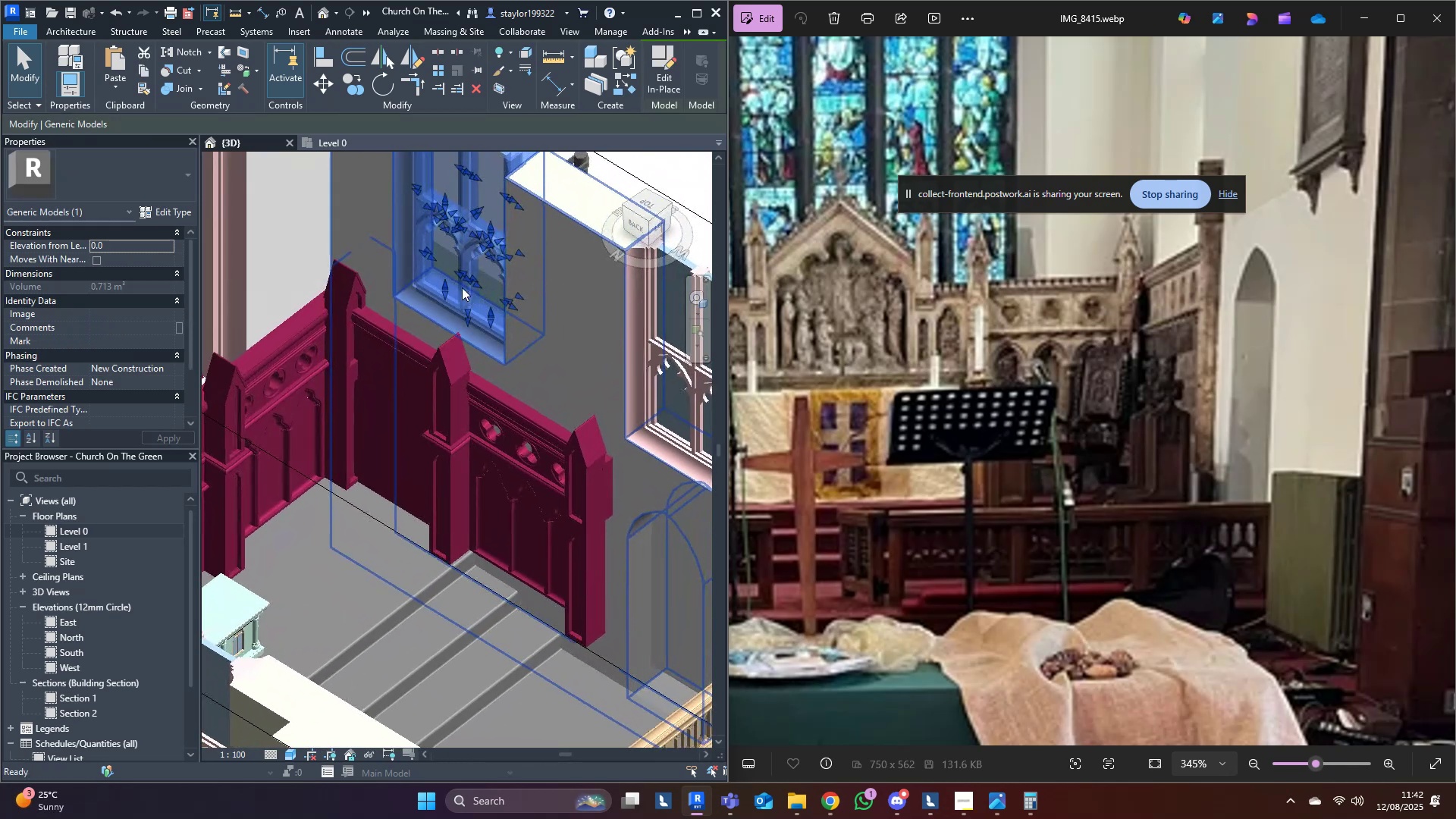 
key(Shift+ShiftLeft)
 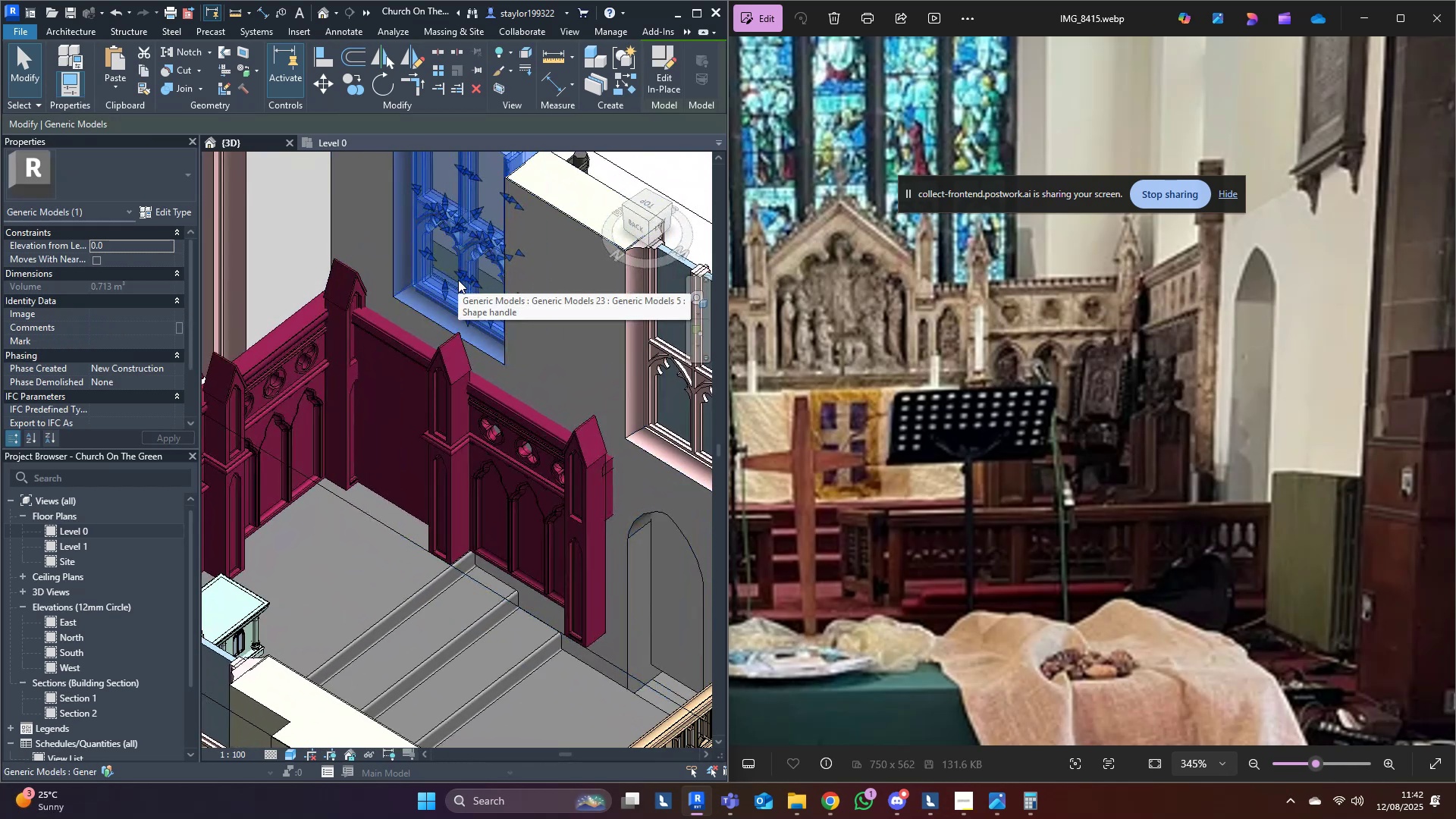 
hold_key(key=ShiftLeft, duration=0.51)
 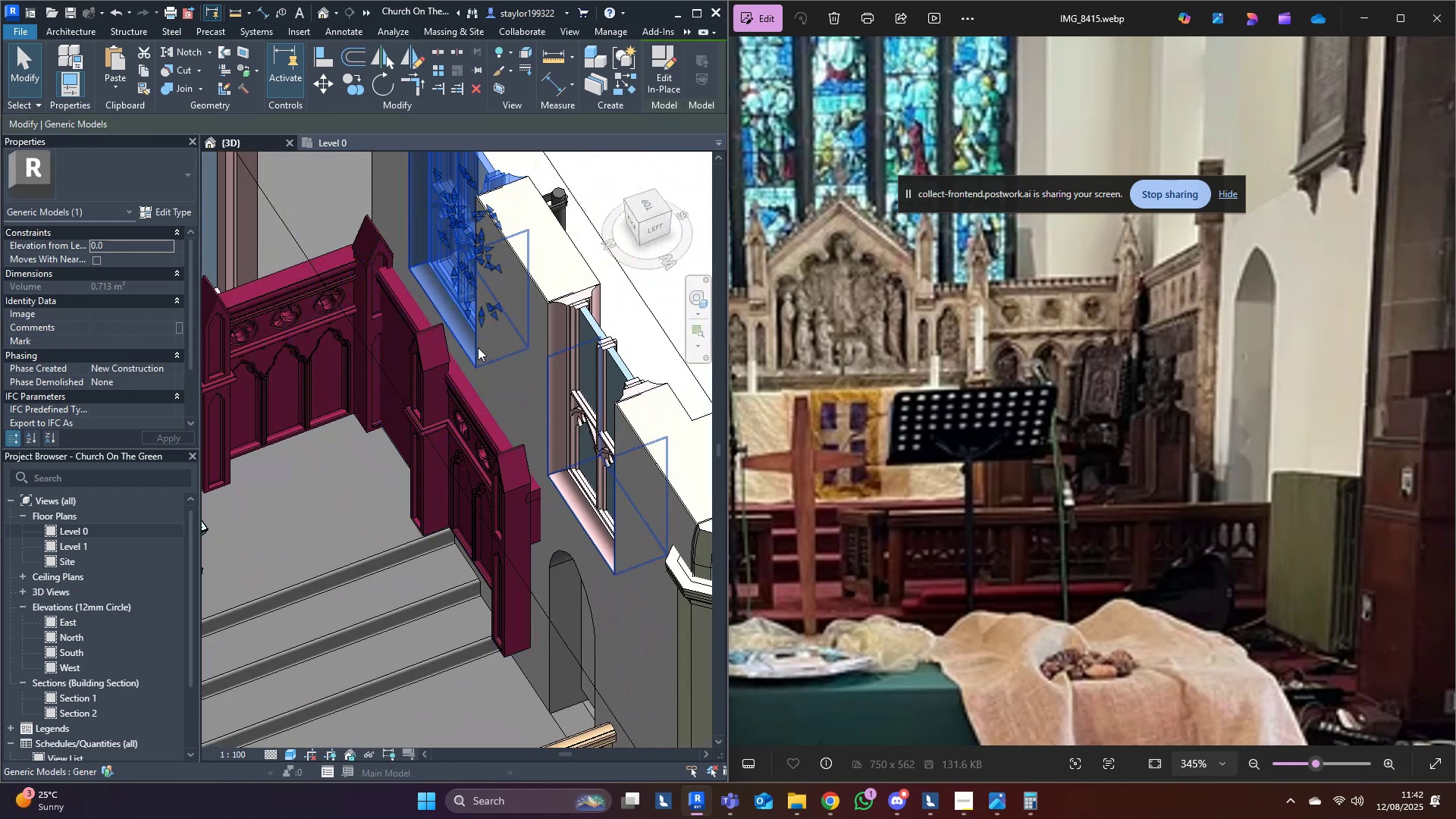 
hold_key(key=ShiftLeft, duration=0.35)
 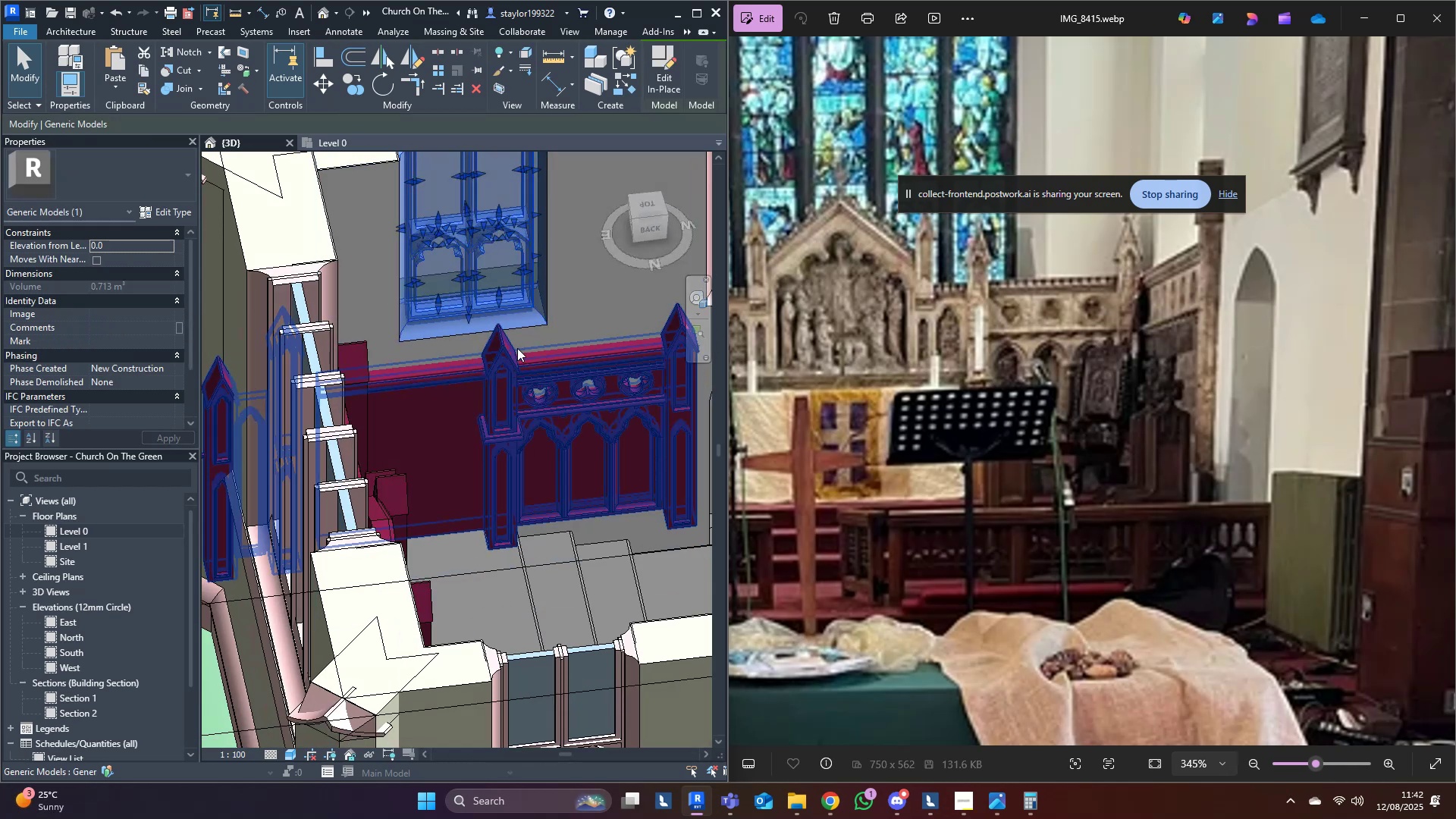 
key(Shift+ShiftLeft)
 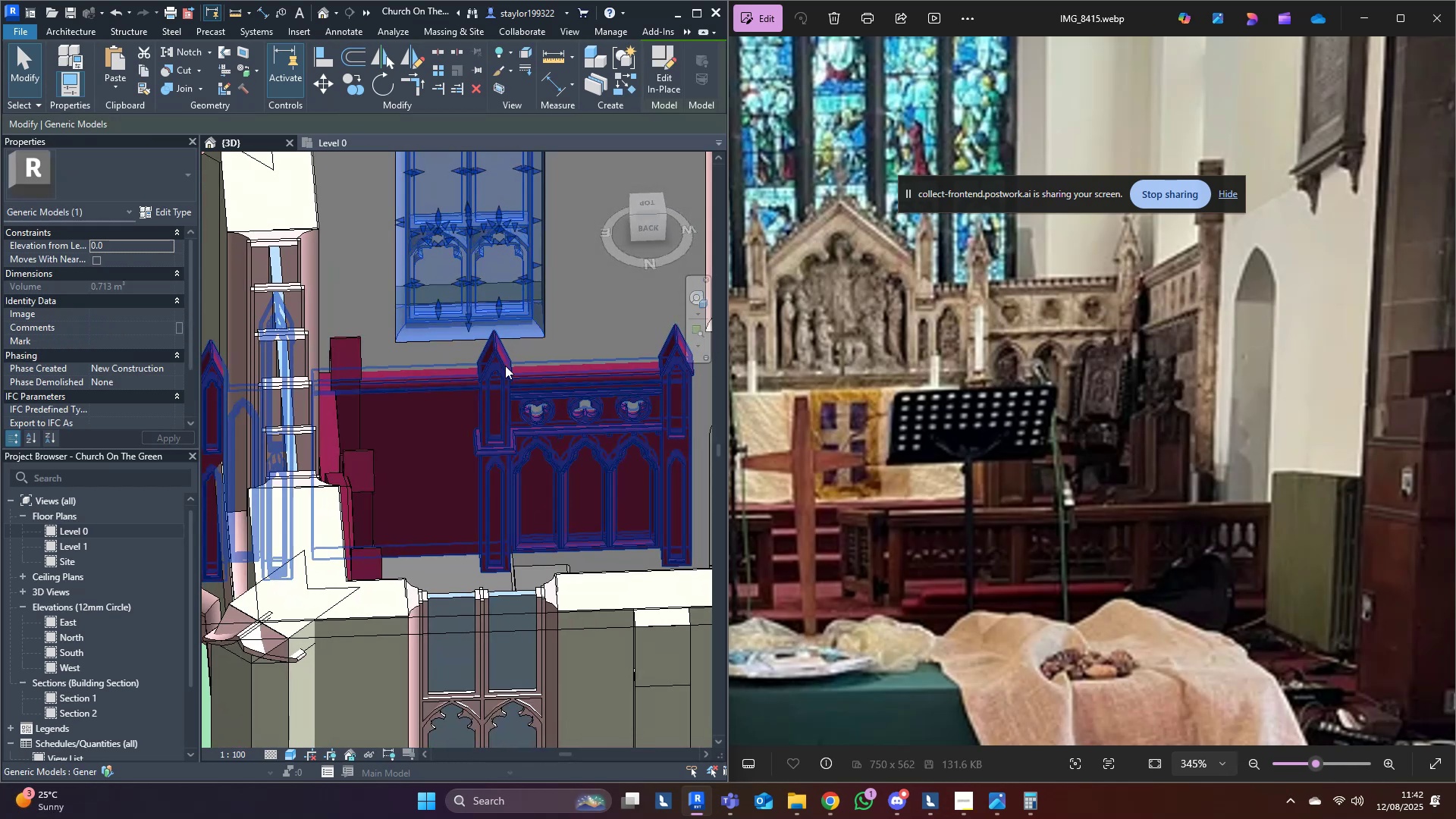 
double_click([505, 371])
 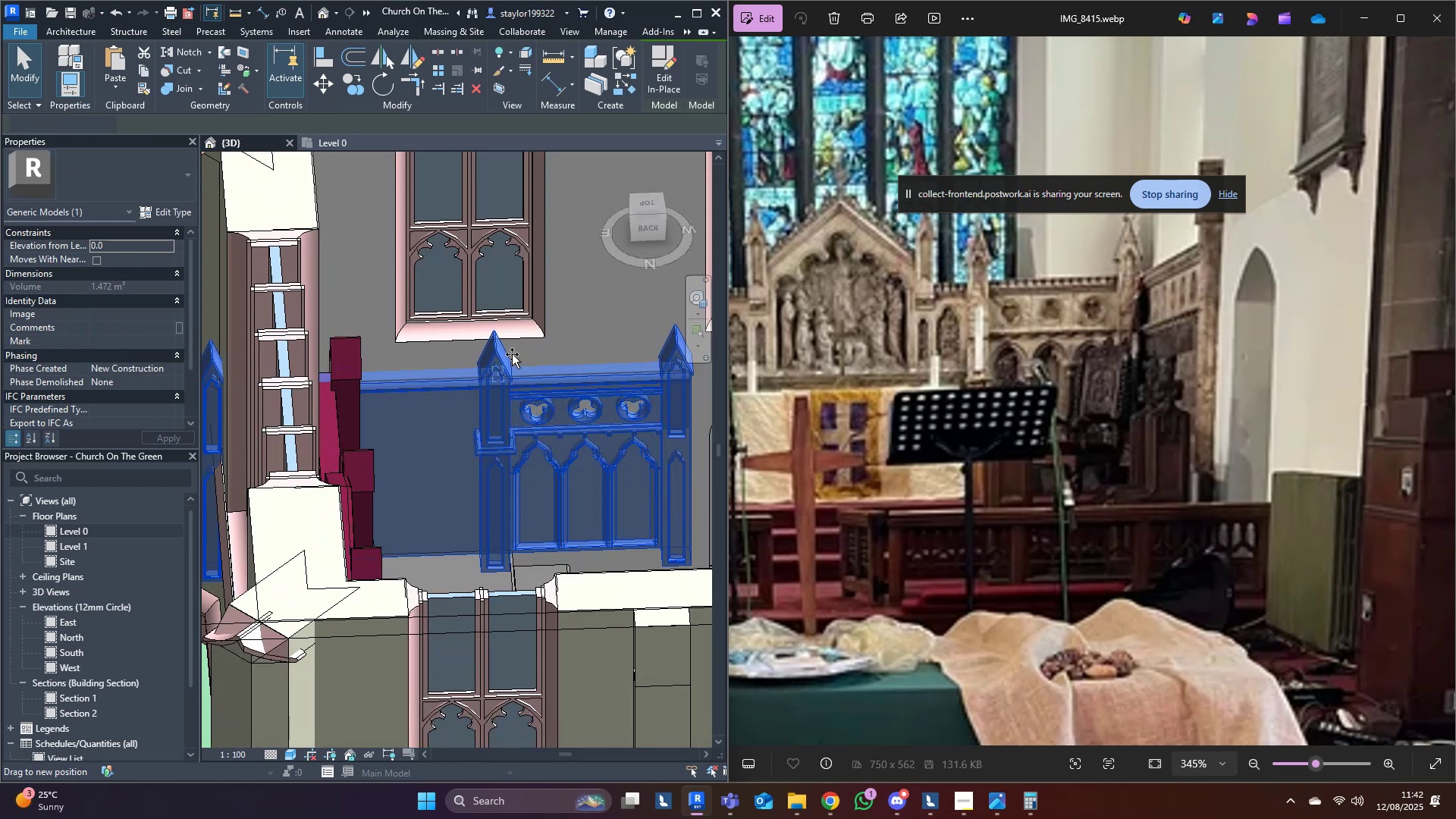 
key(Escape)
 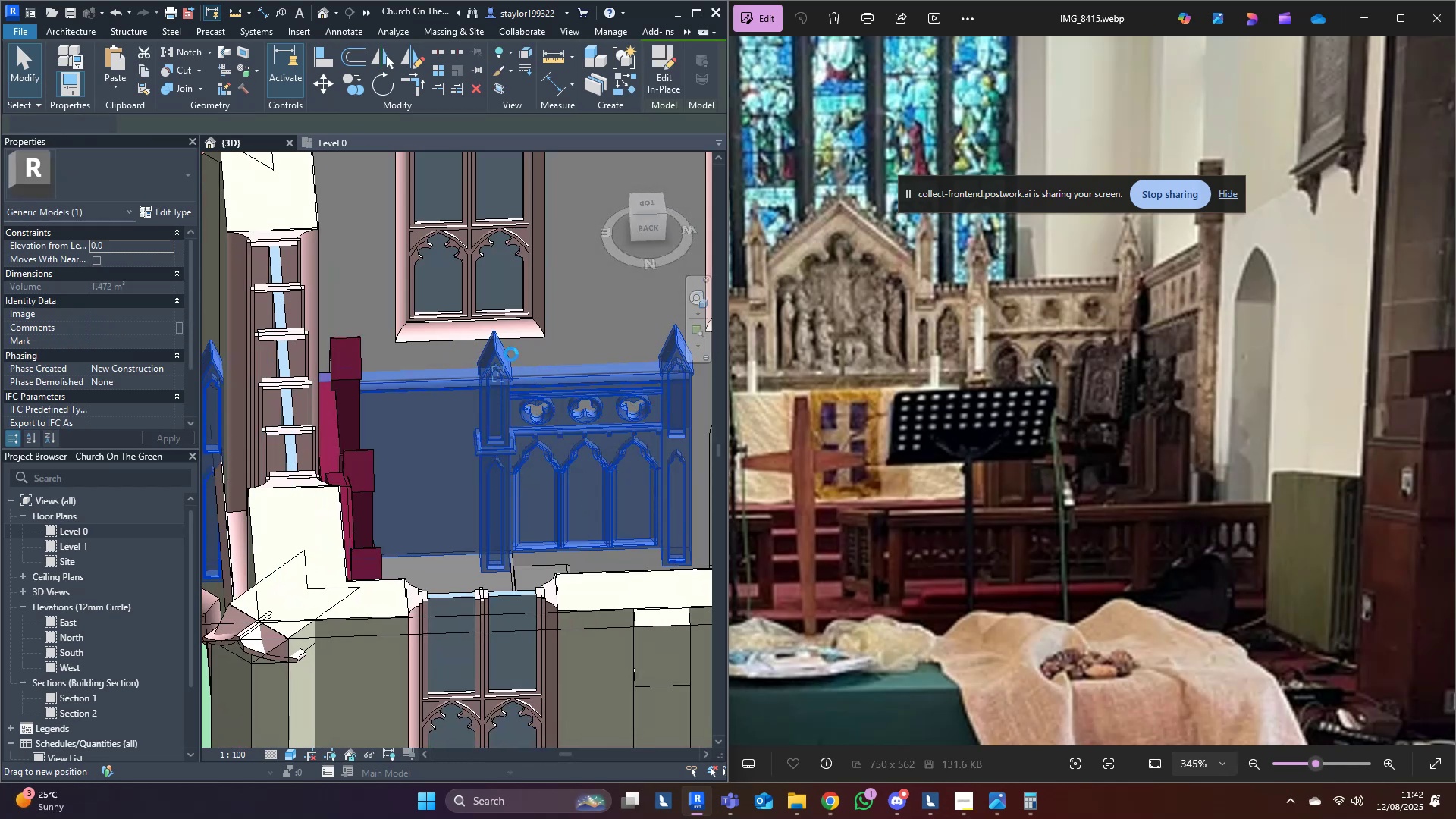 
key(Escape)
 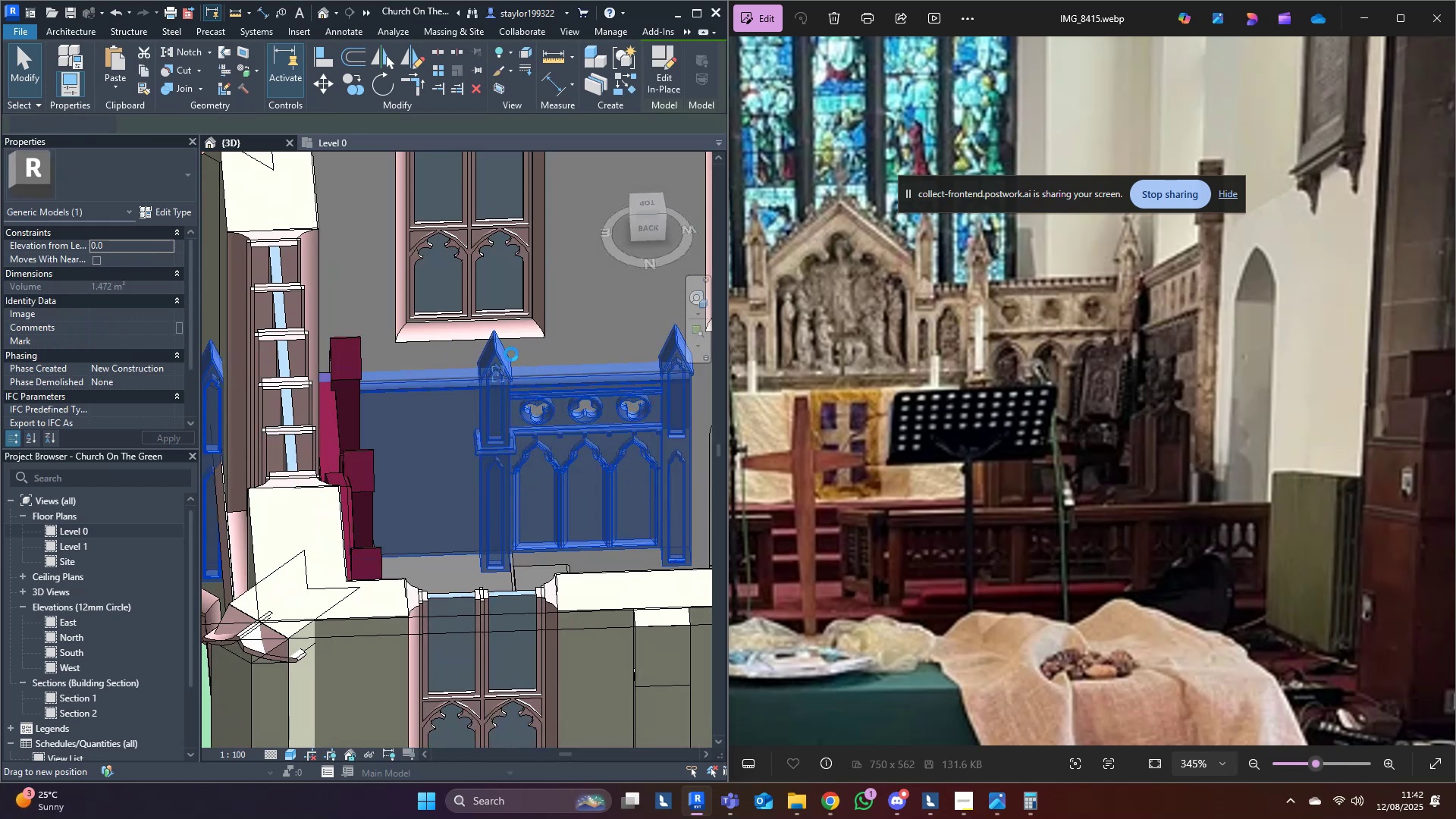 
key(Escape)
 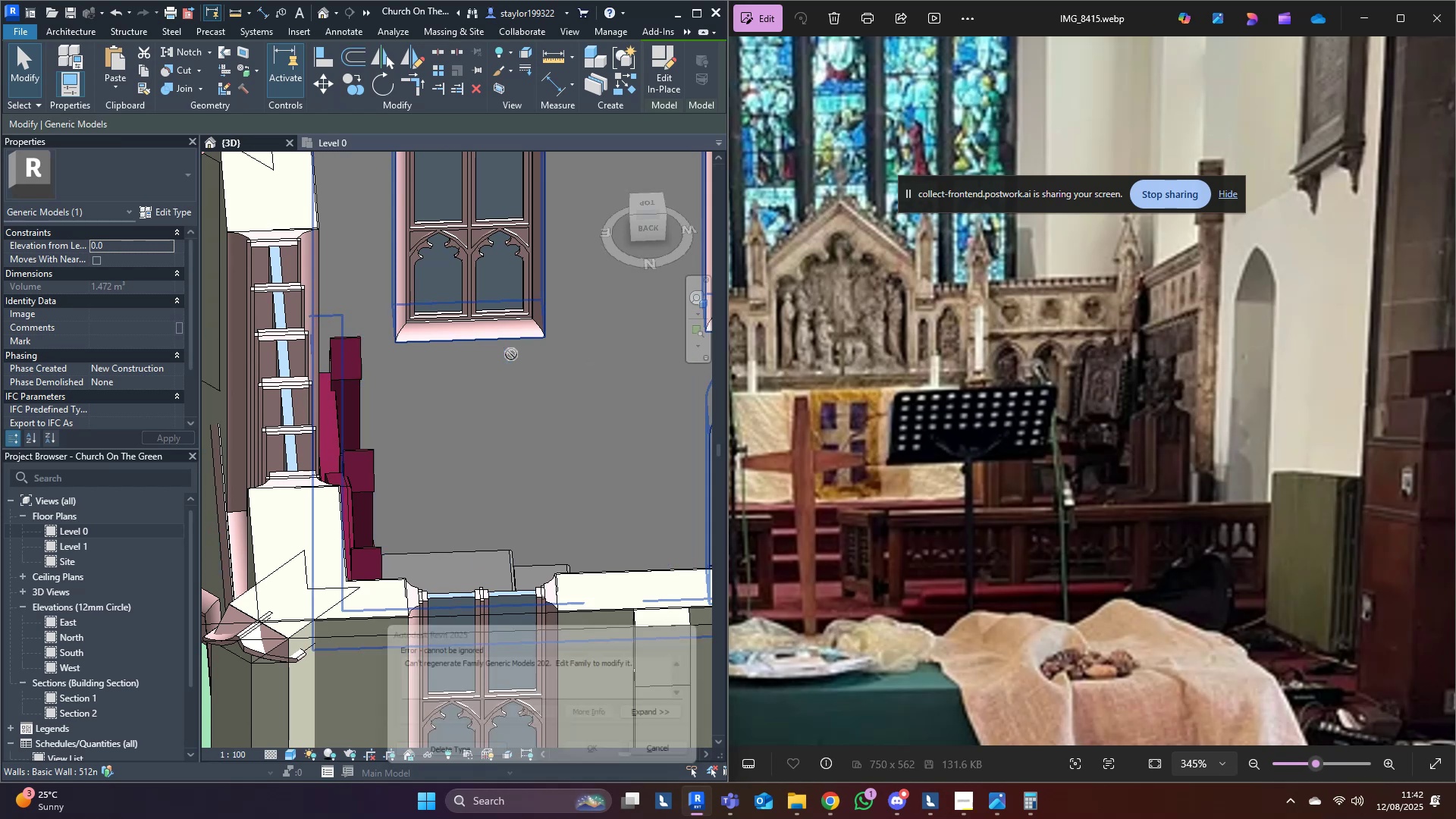 
middle_click([511, 354])
 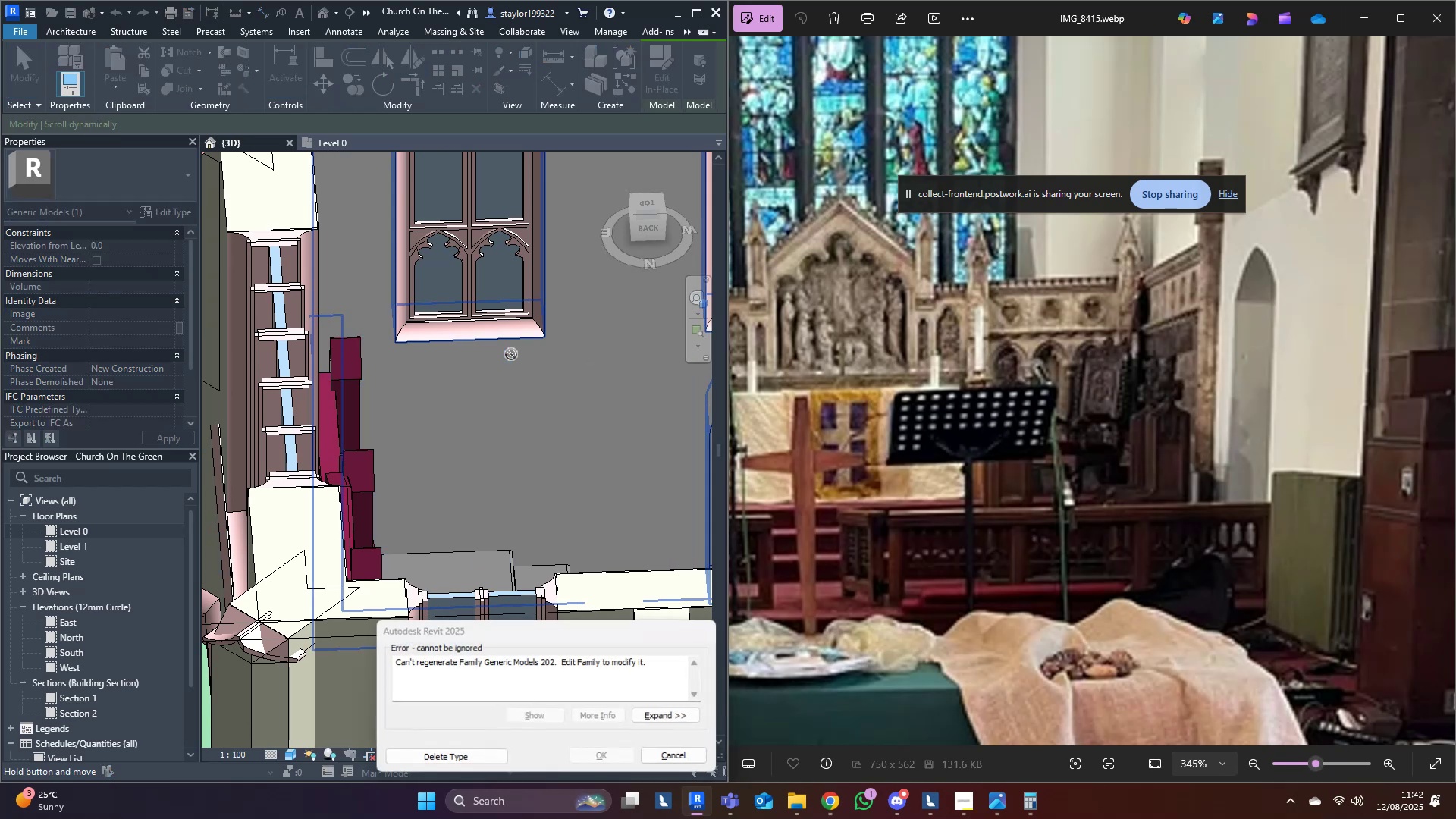 
key(Escape)
 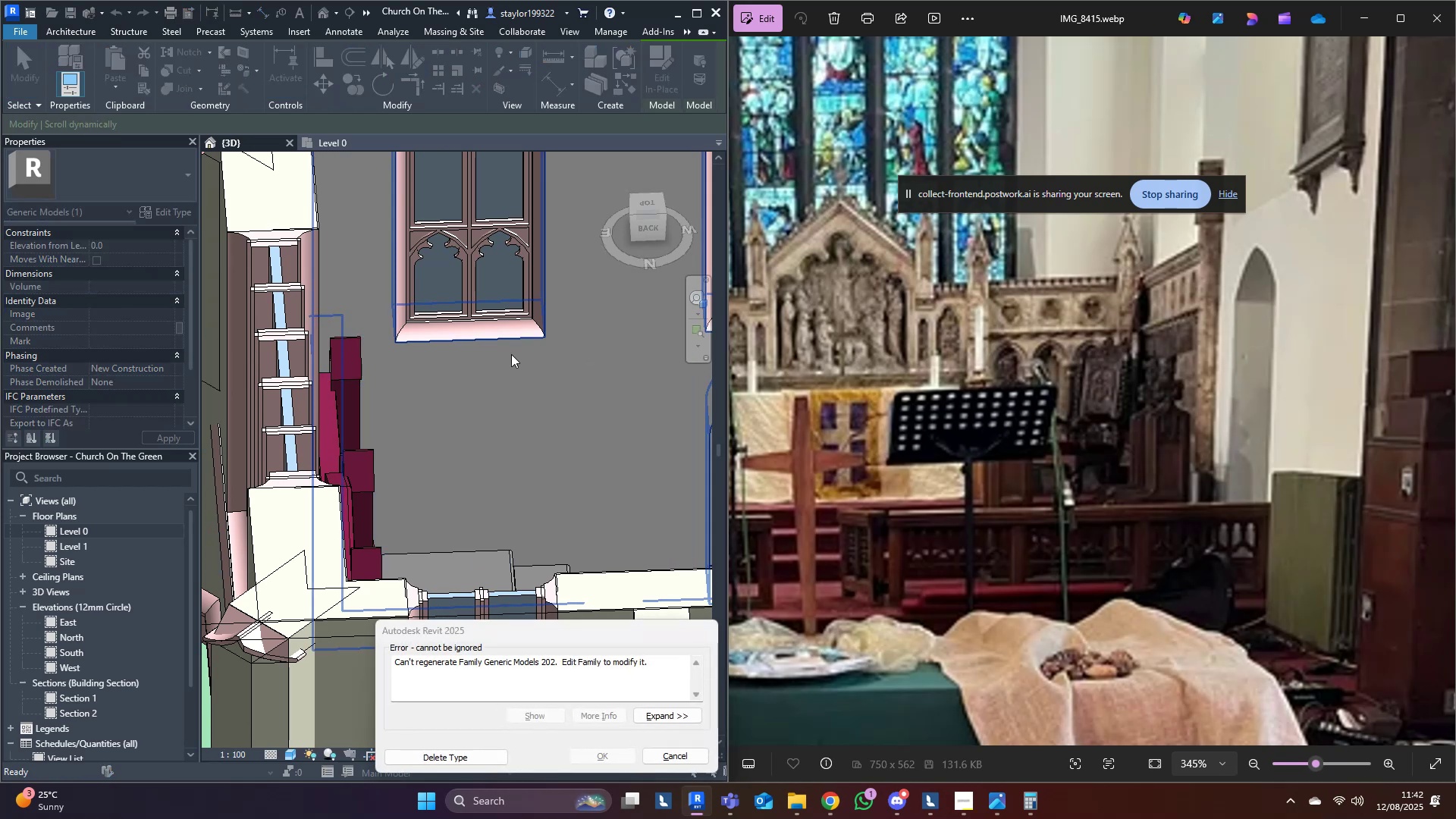 
key(Escape)
 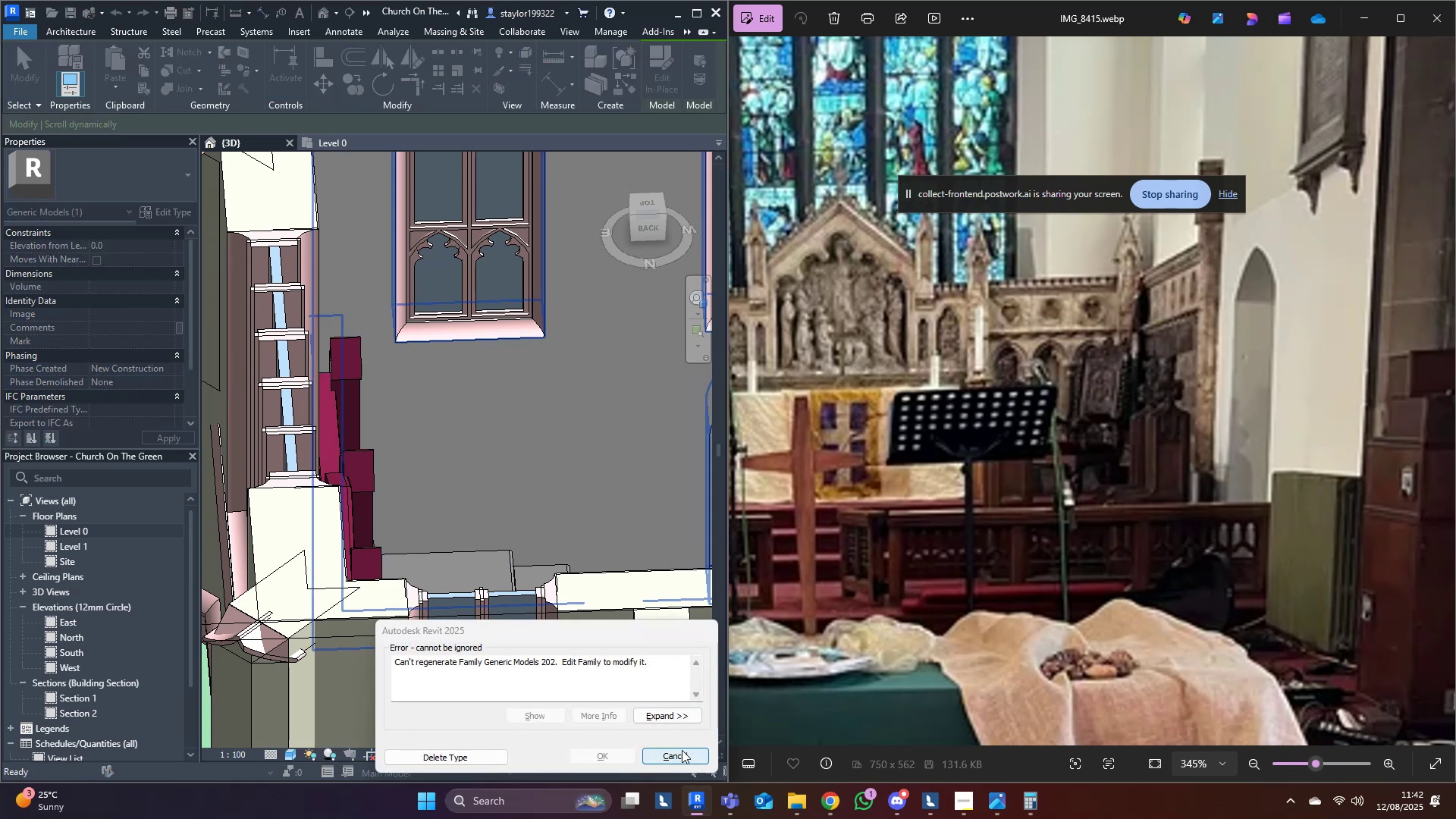 
middle_click([565, 496])
 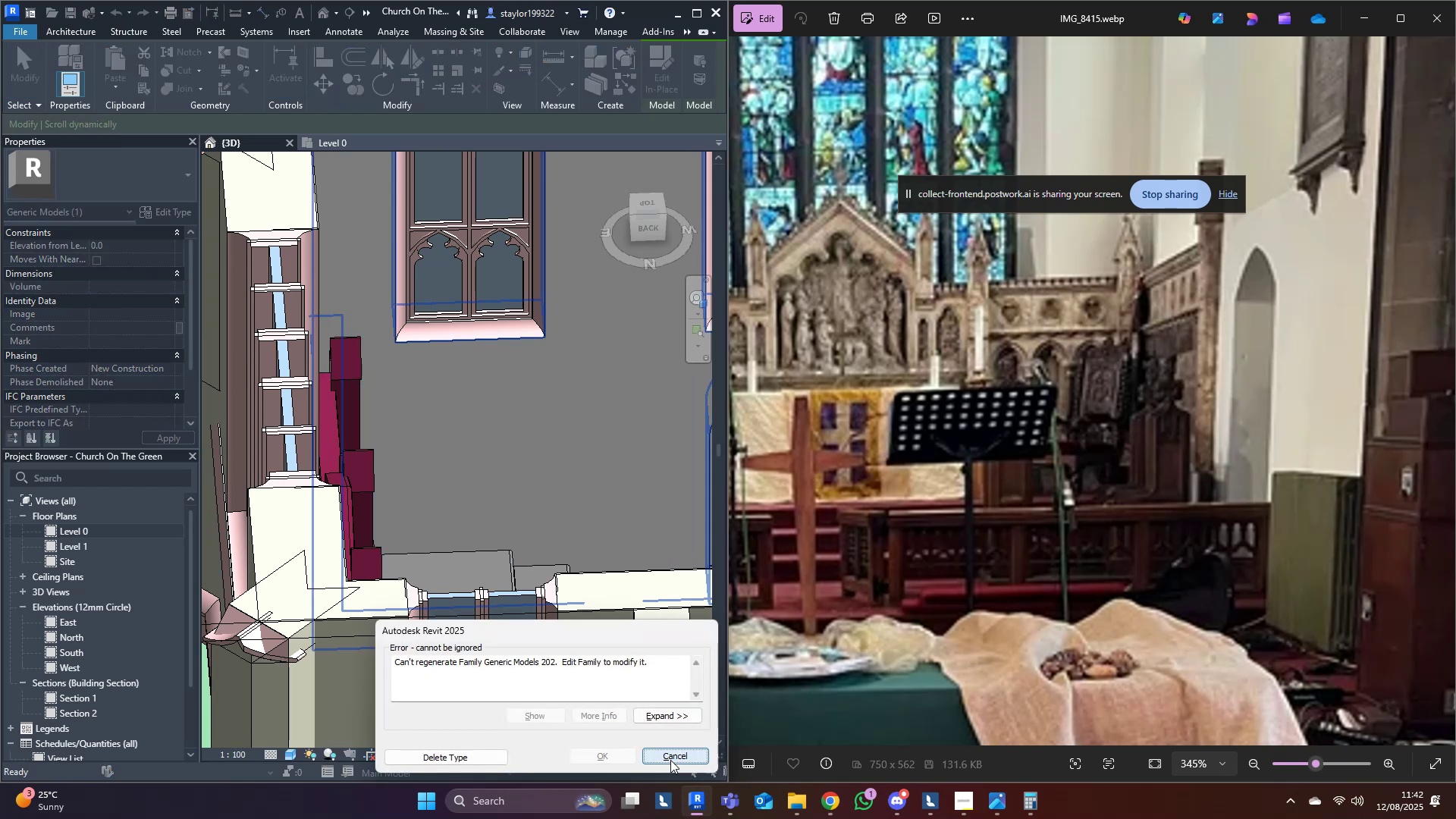 
middle_click([536, 476])
 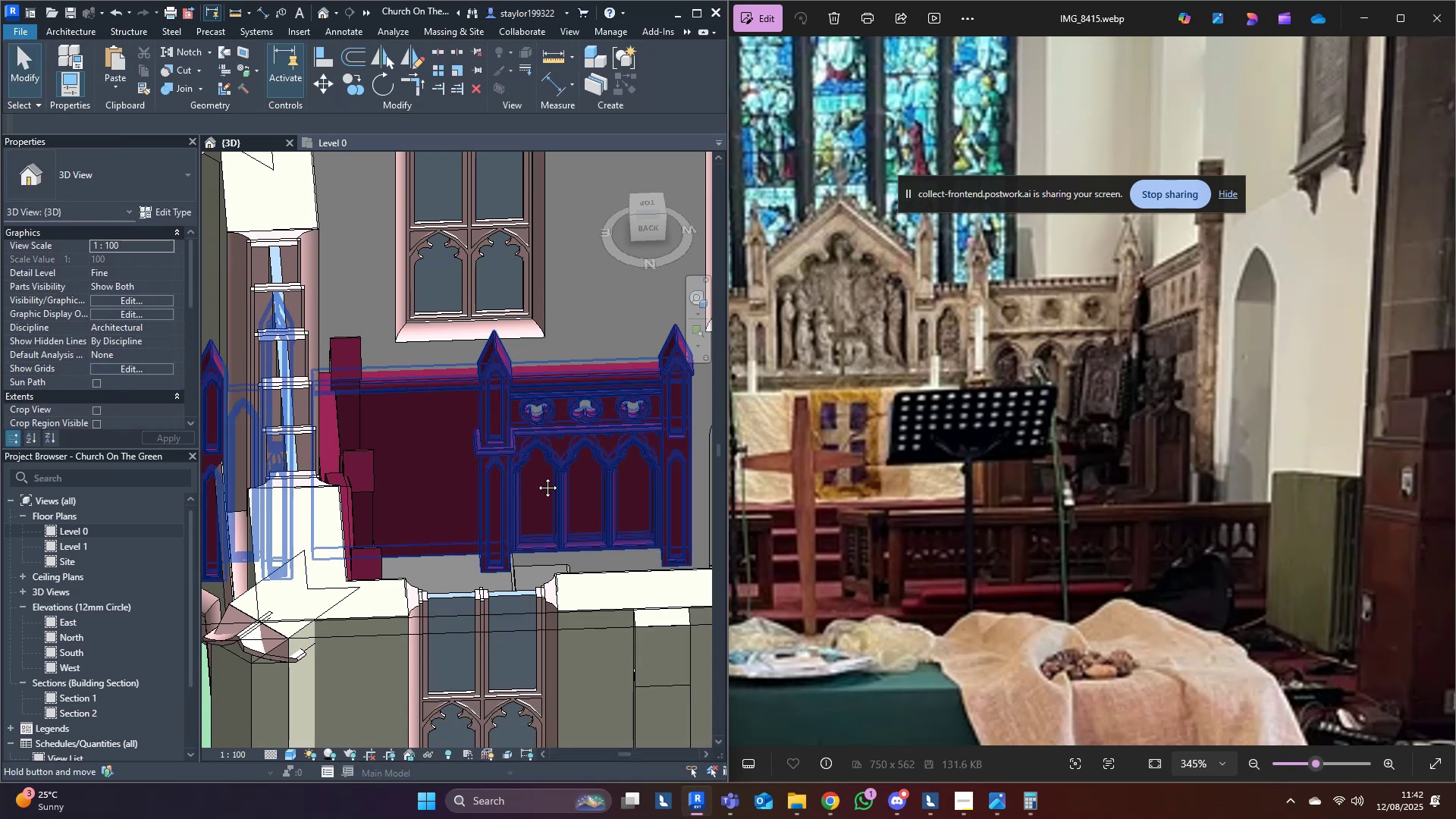 
key(Escape)
 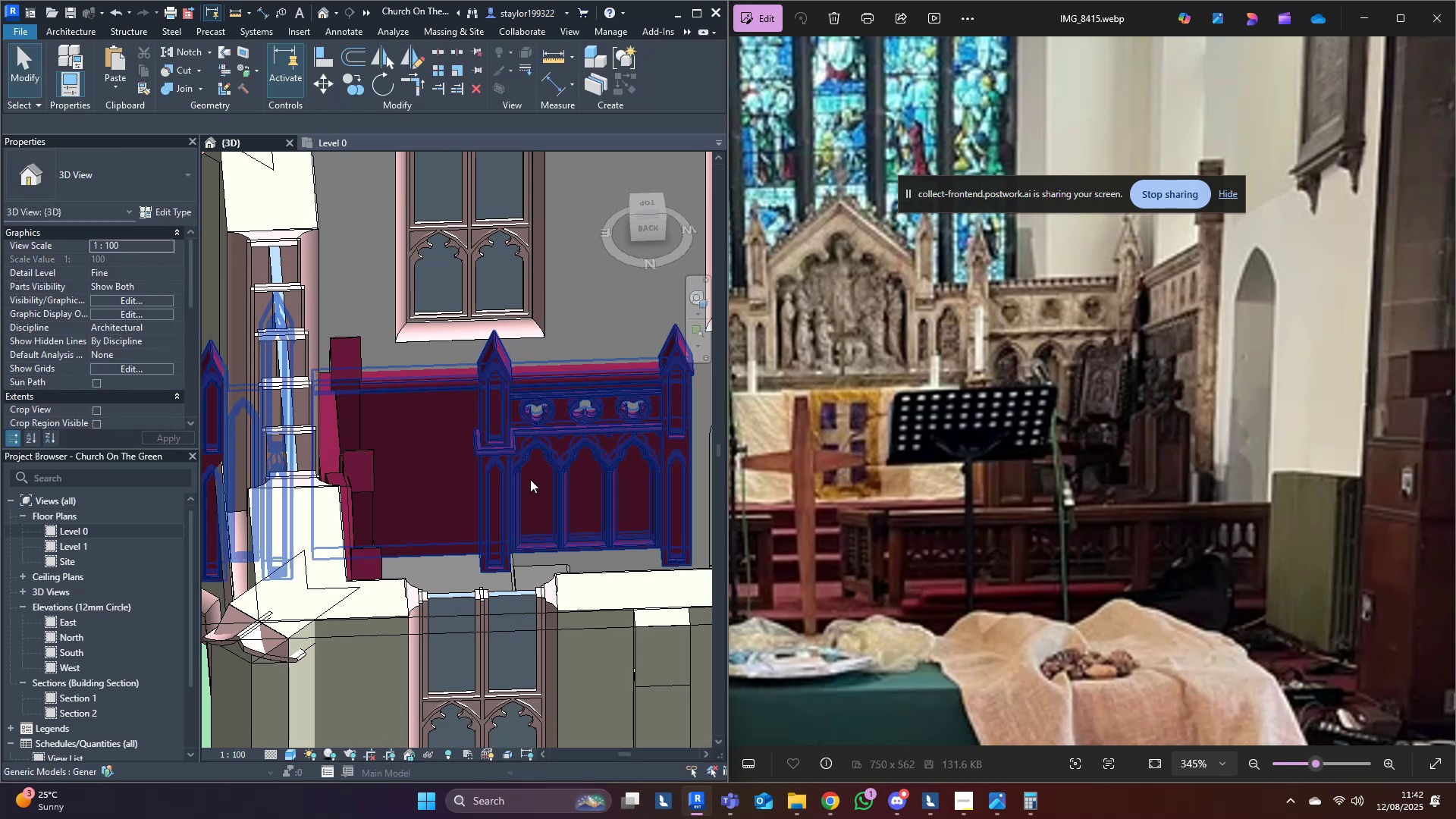 
scroll: coordinate [506, 497], scroll_direction: down, amount: 4.0
 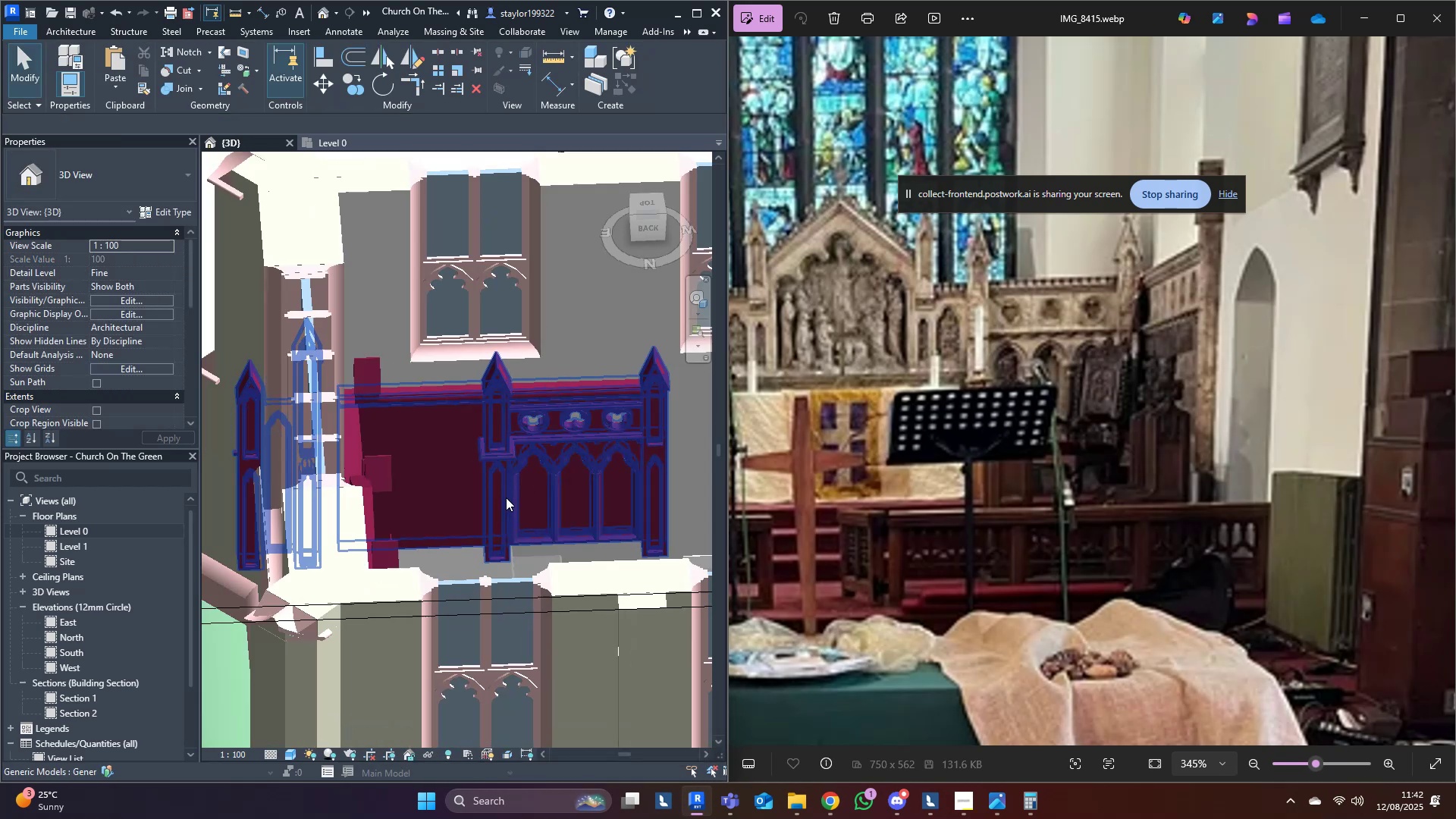 
hold_key(key=ShiftLeft, duration=0.45)
 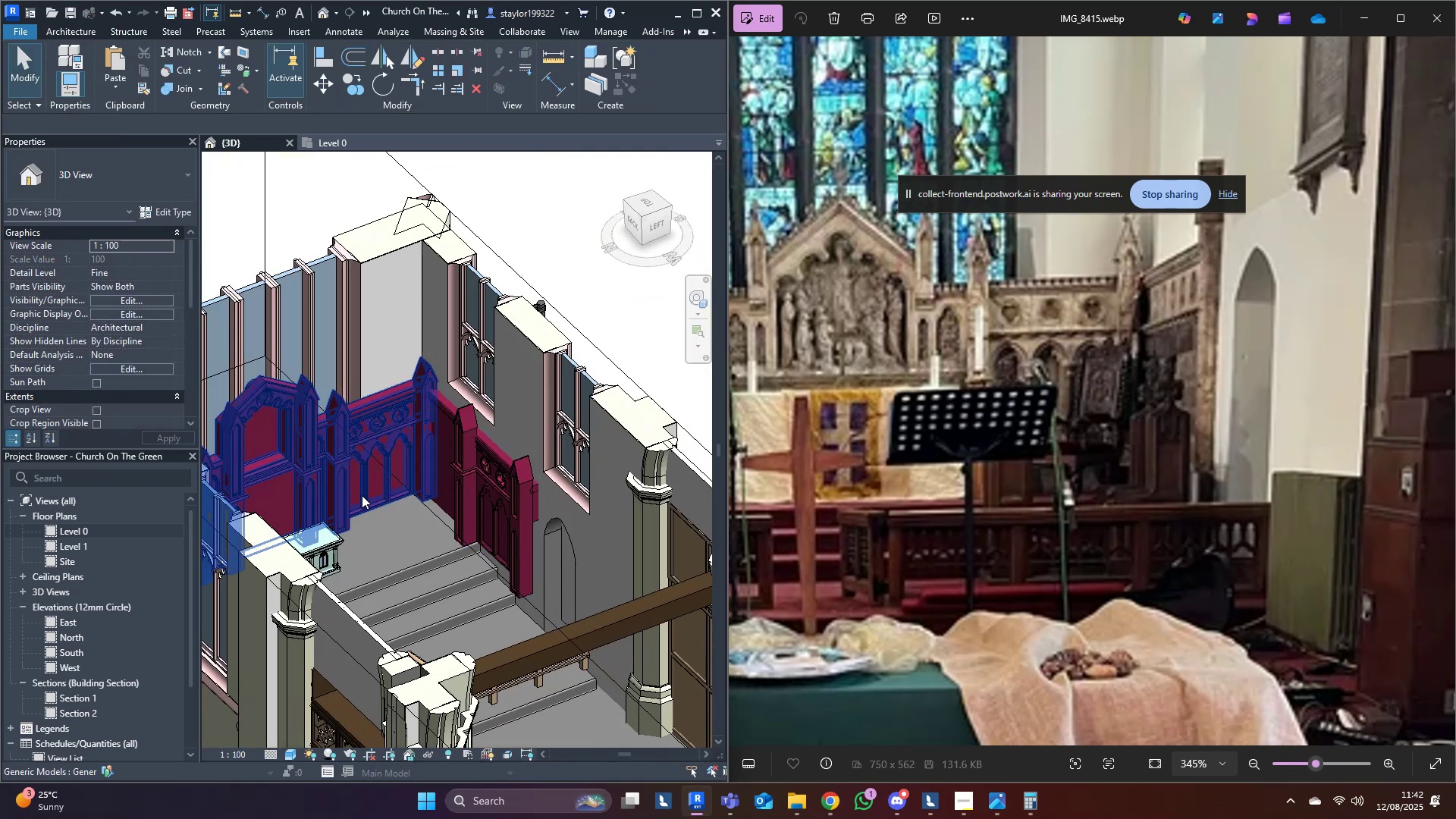 
key(Shift+ShiftLeft)
 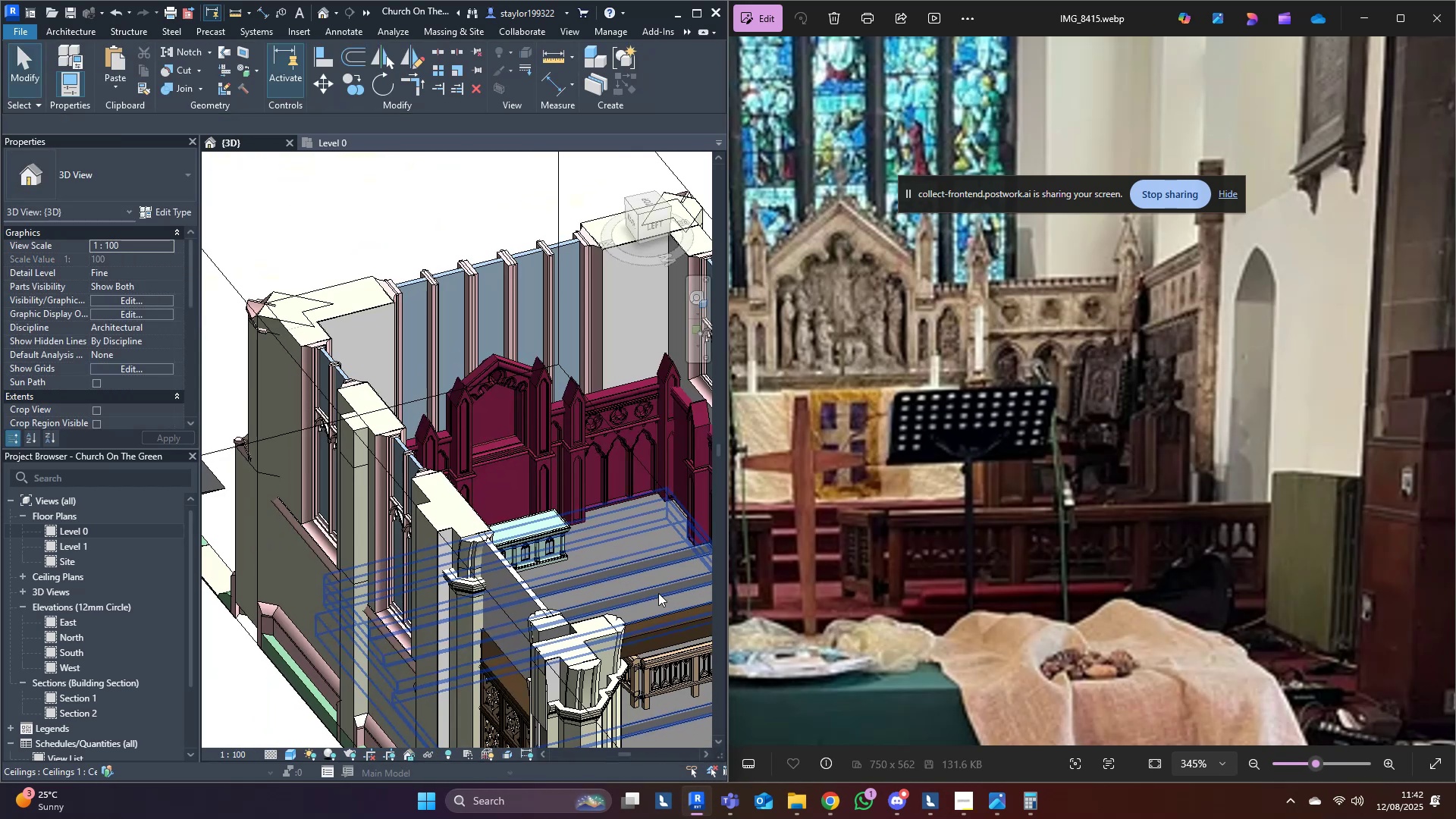 
hold_key(key=ShiftLeft, duration=0.61)
 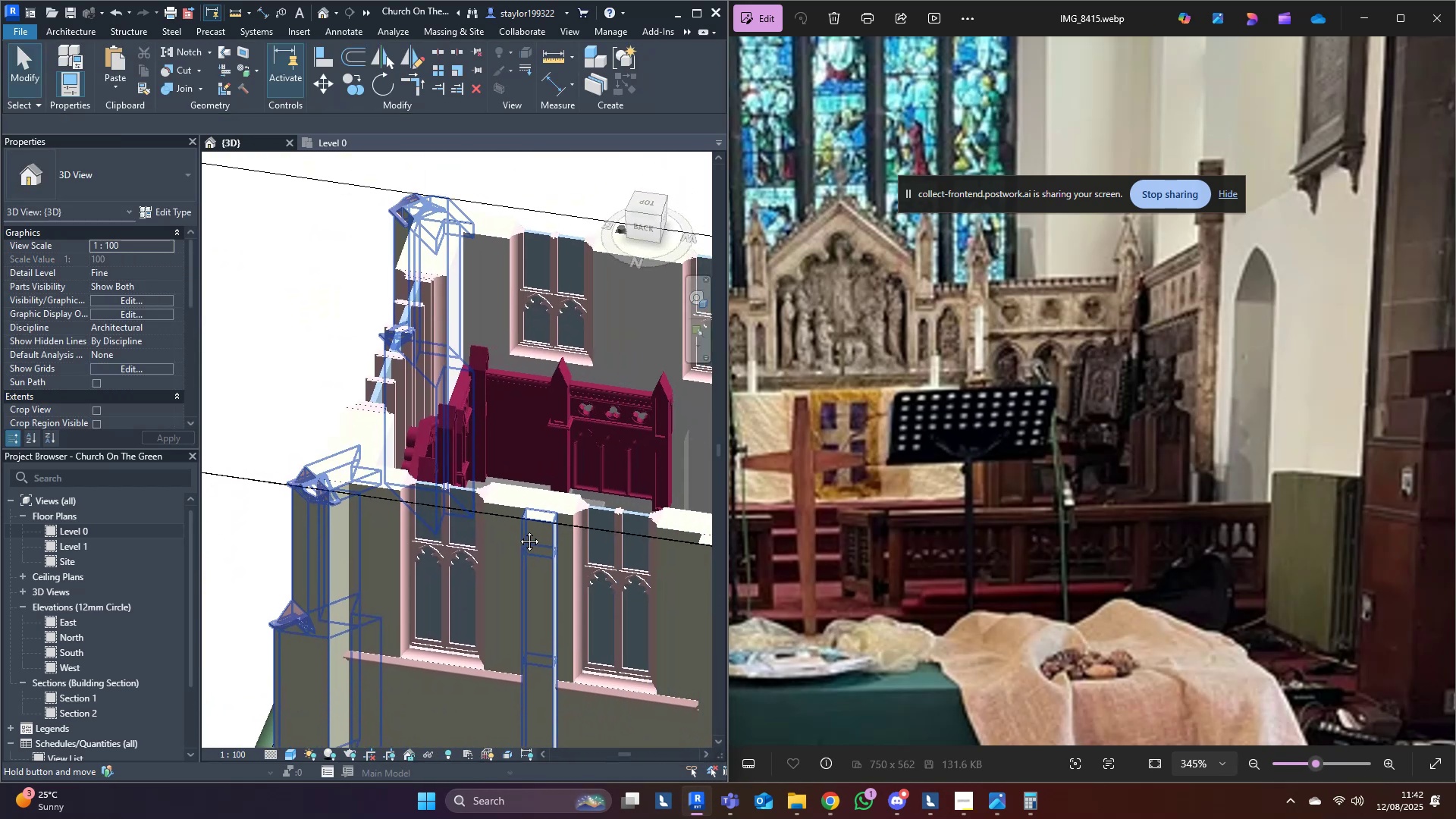 
scroll: coordinate [541, 526], scroll_direction: up, amount: 4.0
 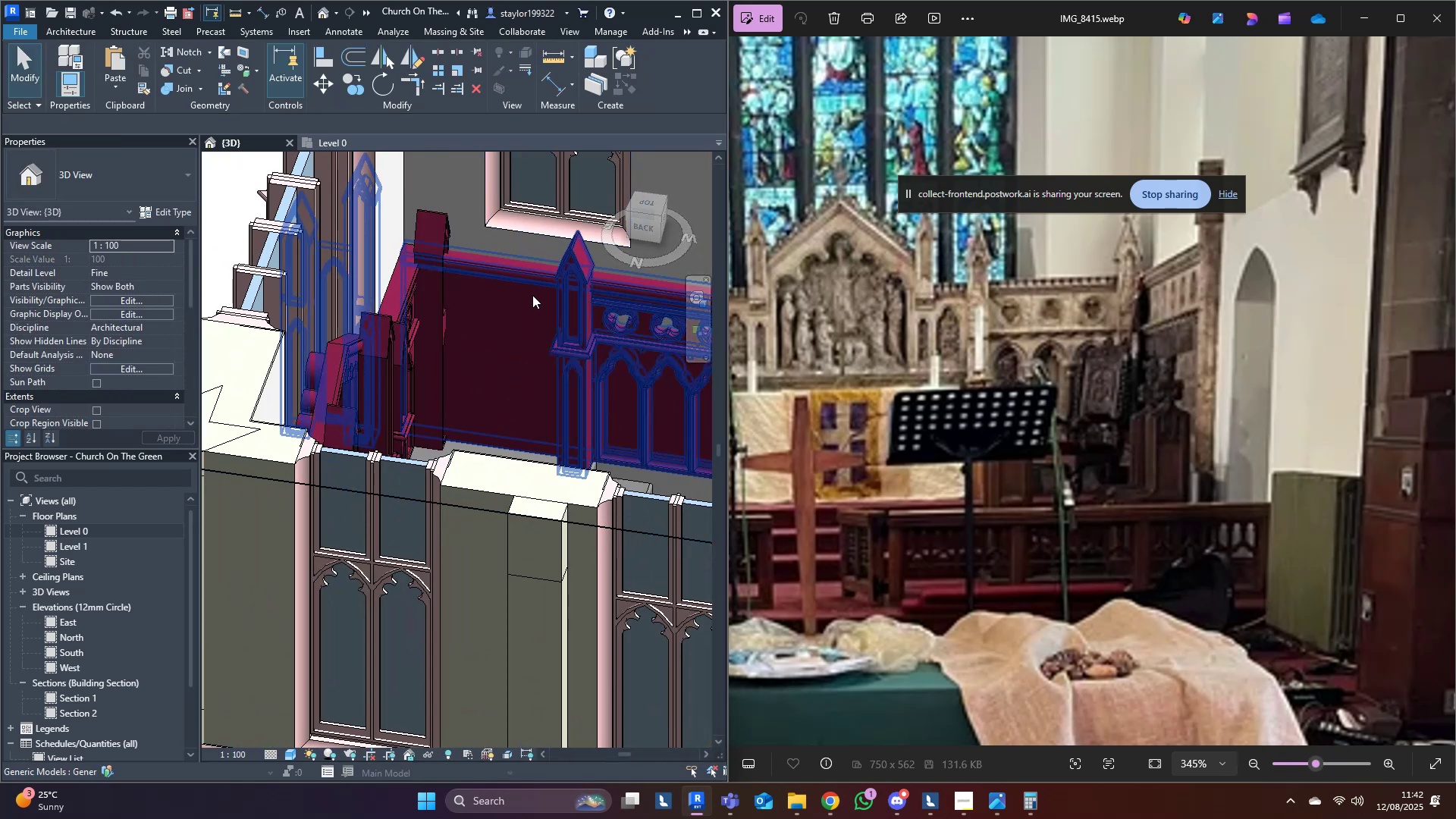 
hold_key(key=ShiftLeft, duration=0.47)
 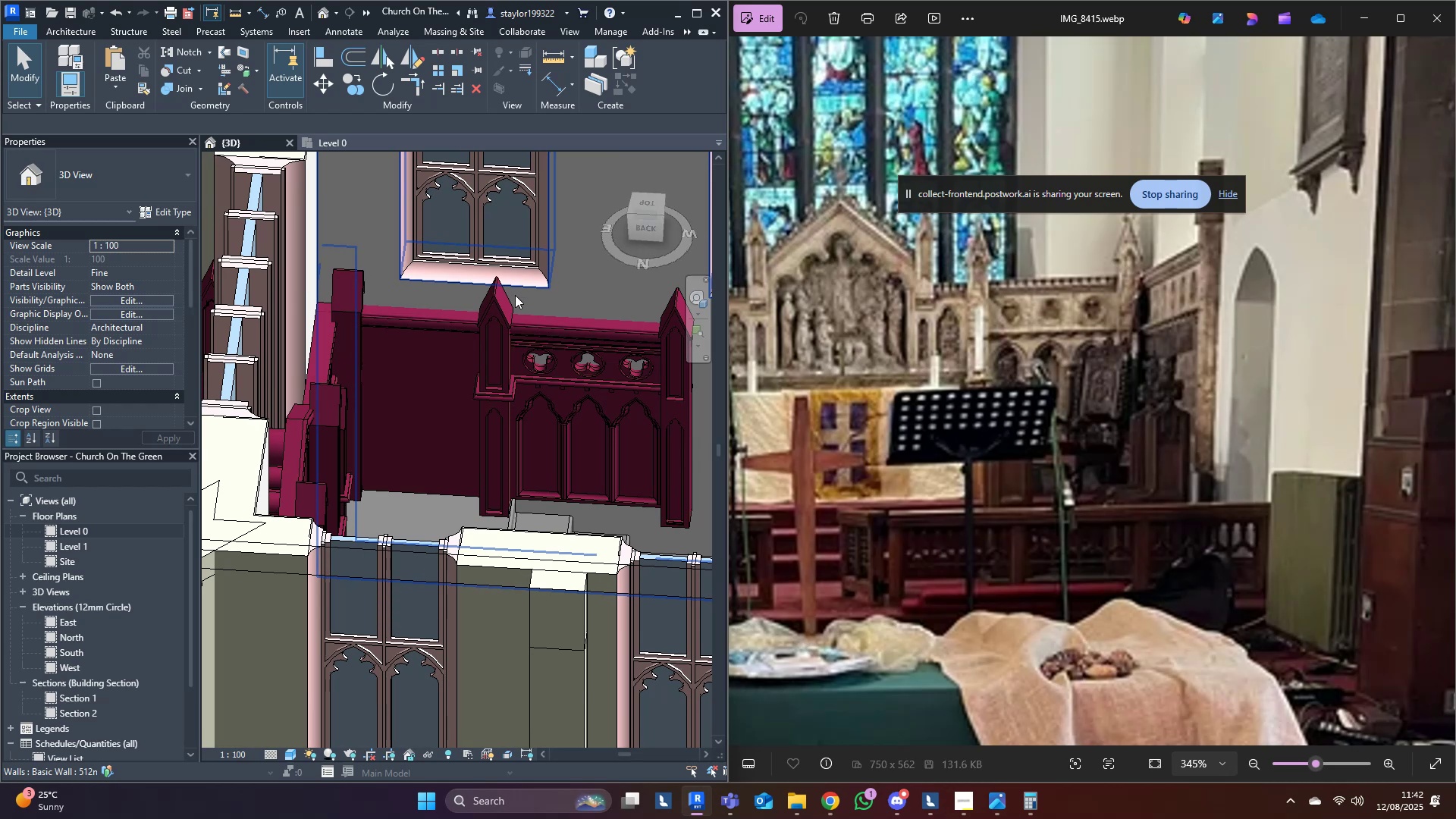 
left_click([505, 303])
 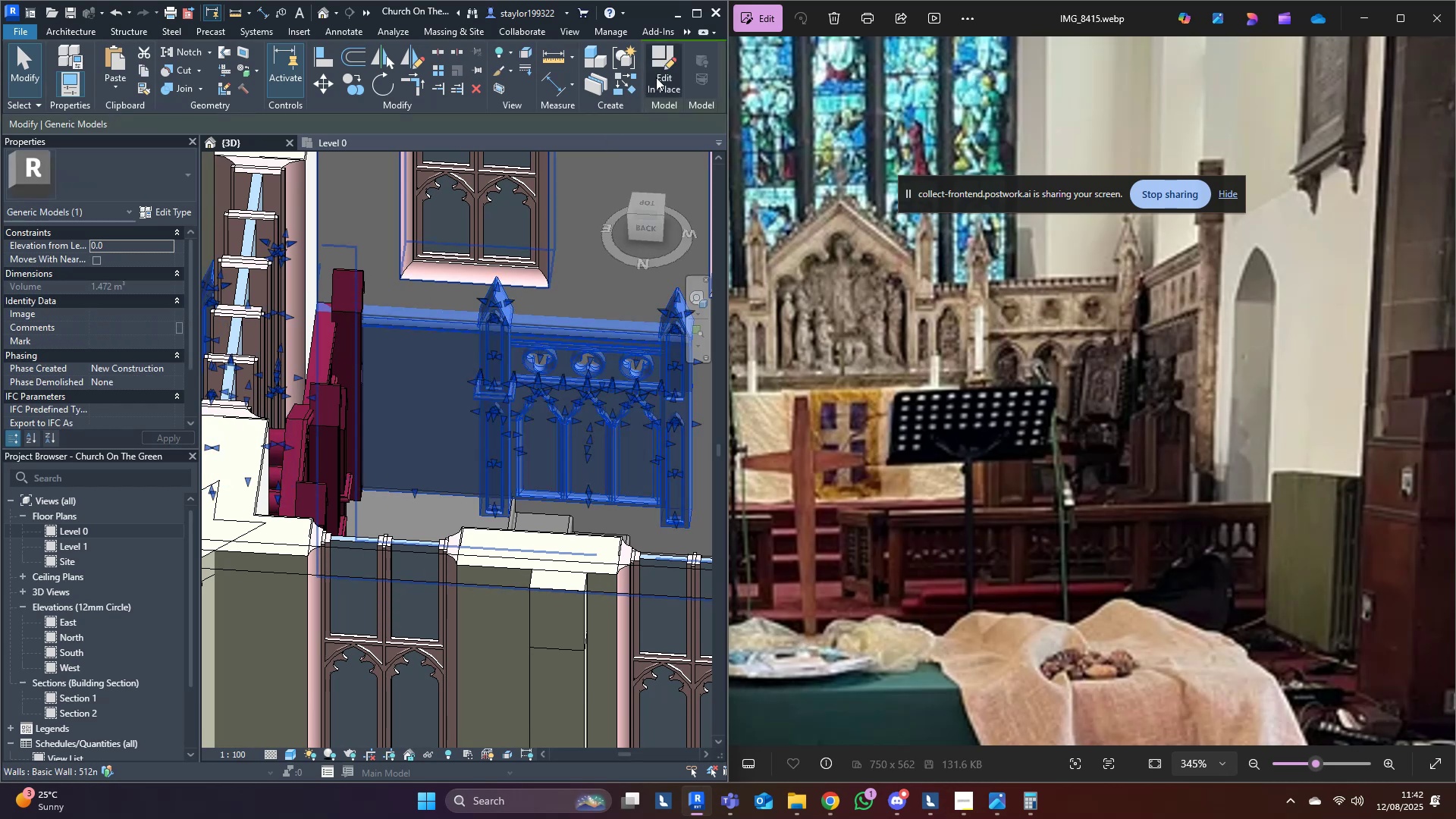 
left_click([657, 77])
 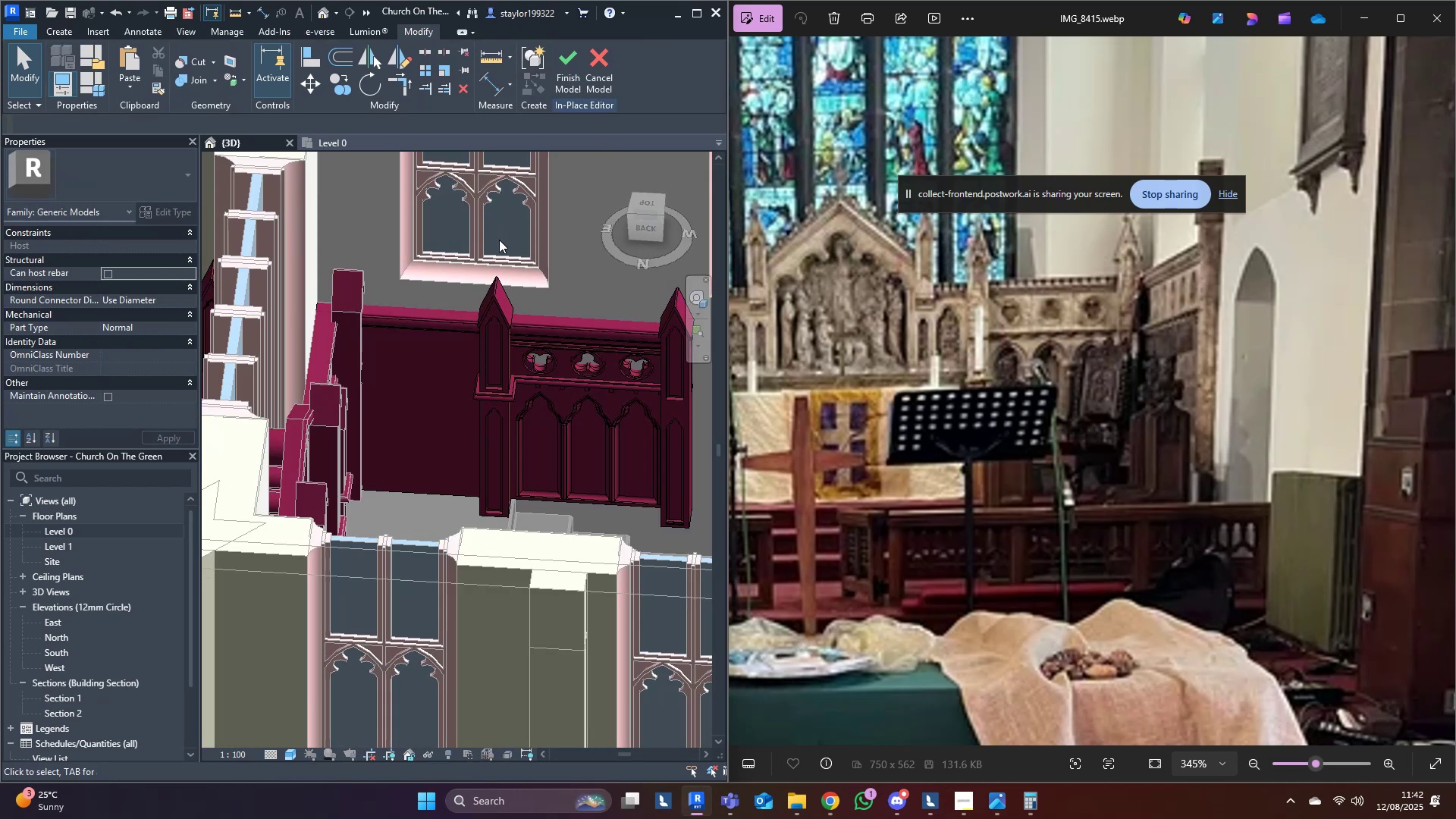 
left_click([499, 240])
 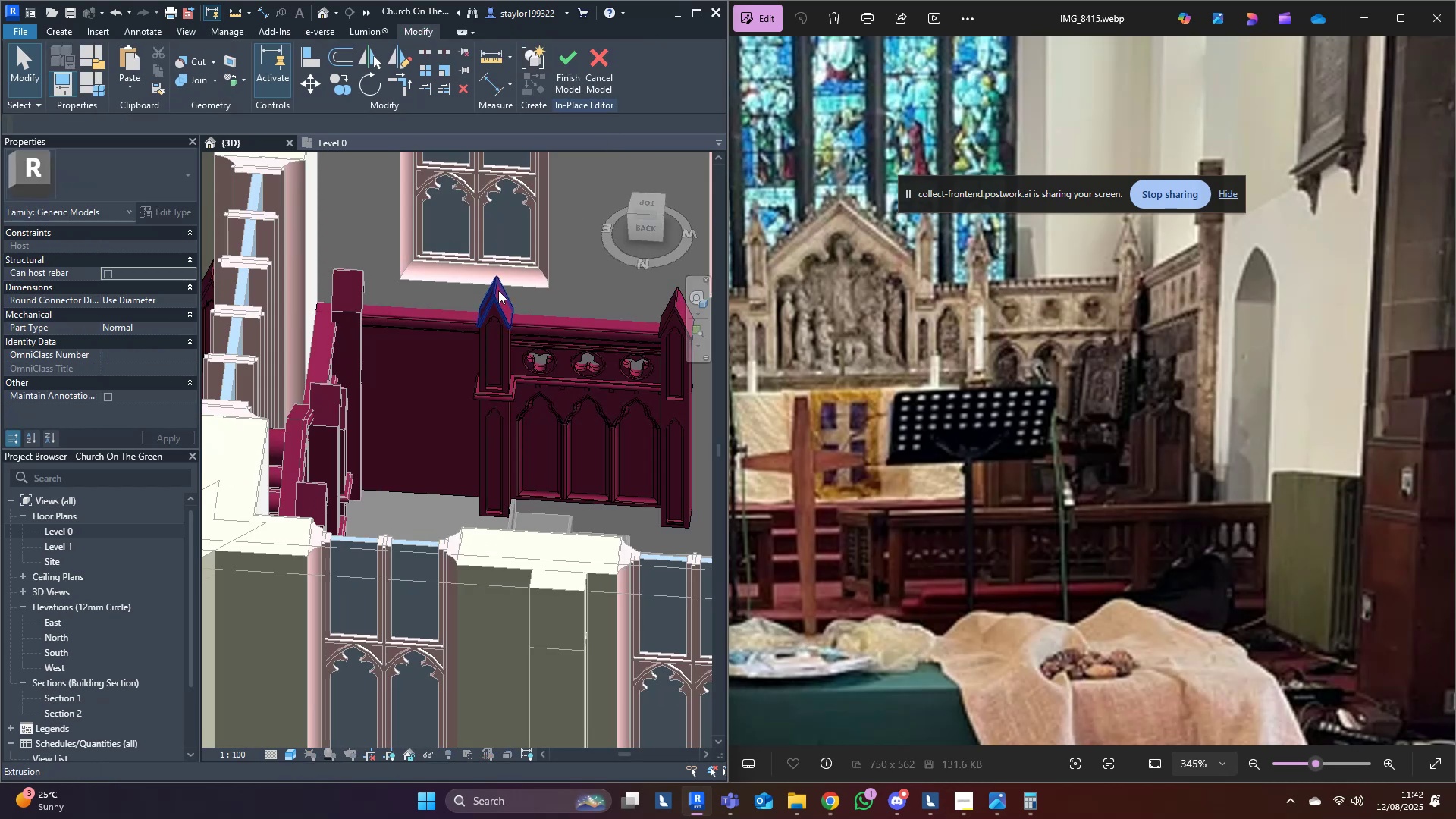 
left_click_drag(start_coordinate=[450, 209], to_coordinate=[520, 544])
 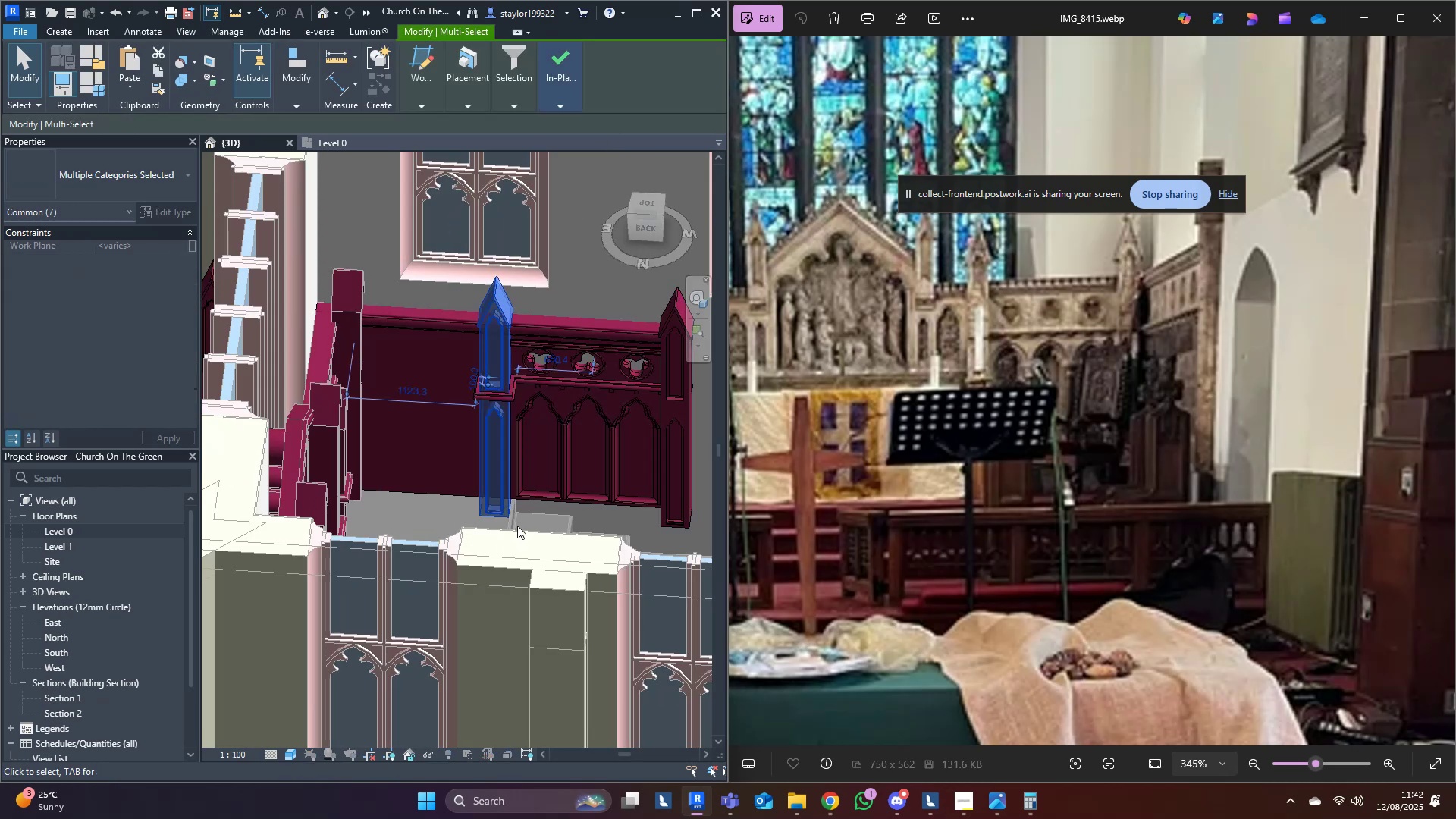 
key(Delete)
 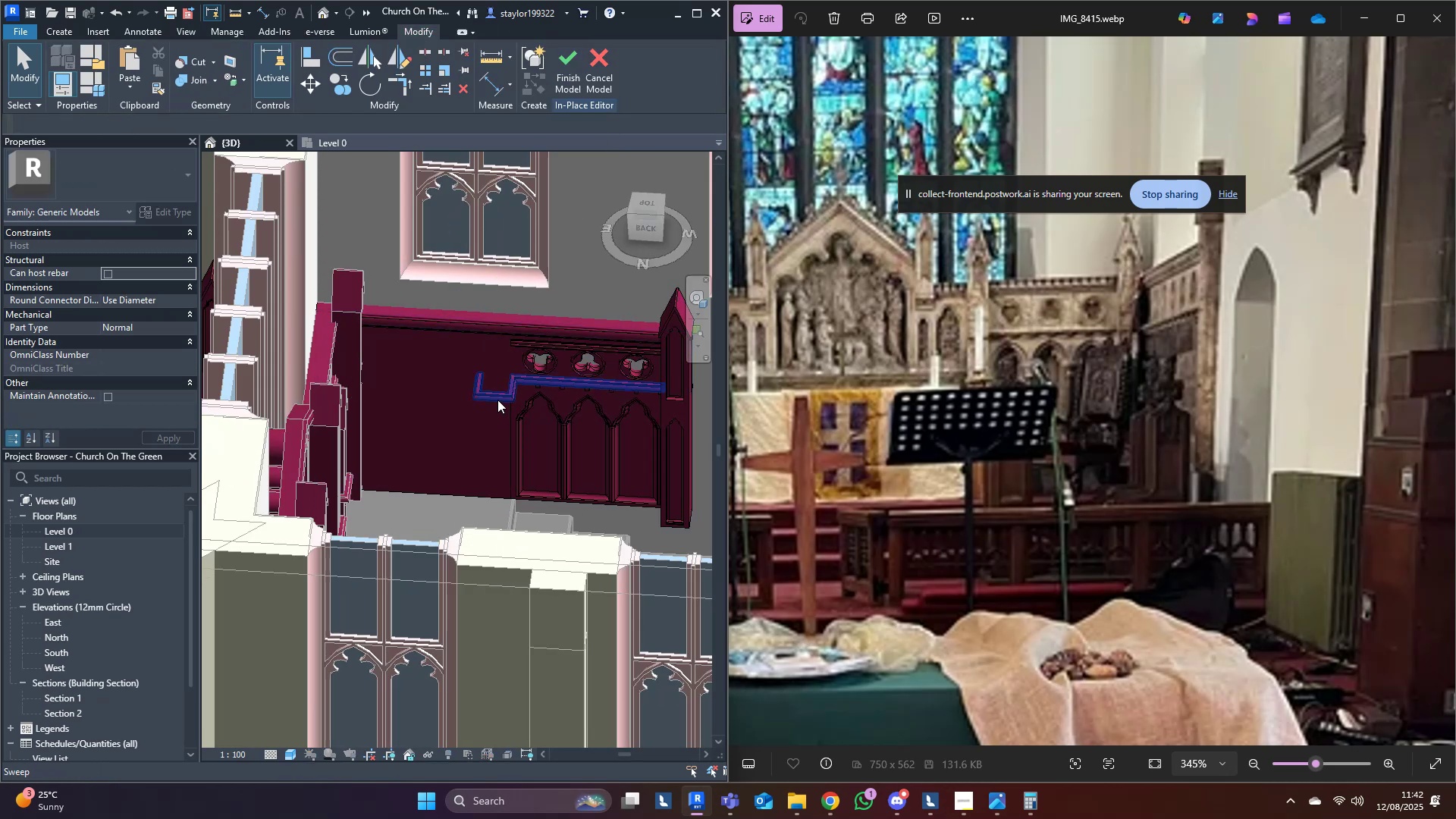 
double_click([497, 400])
 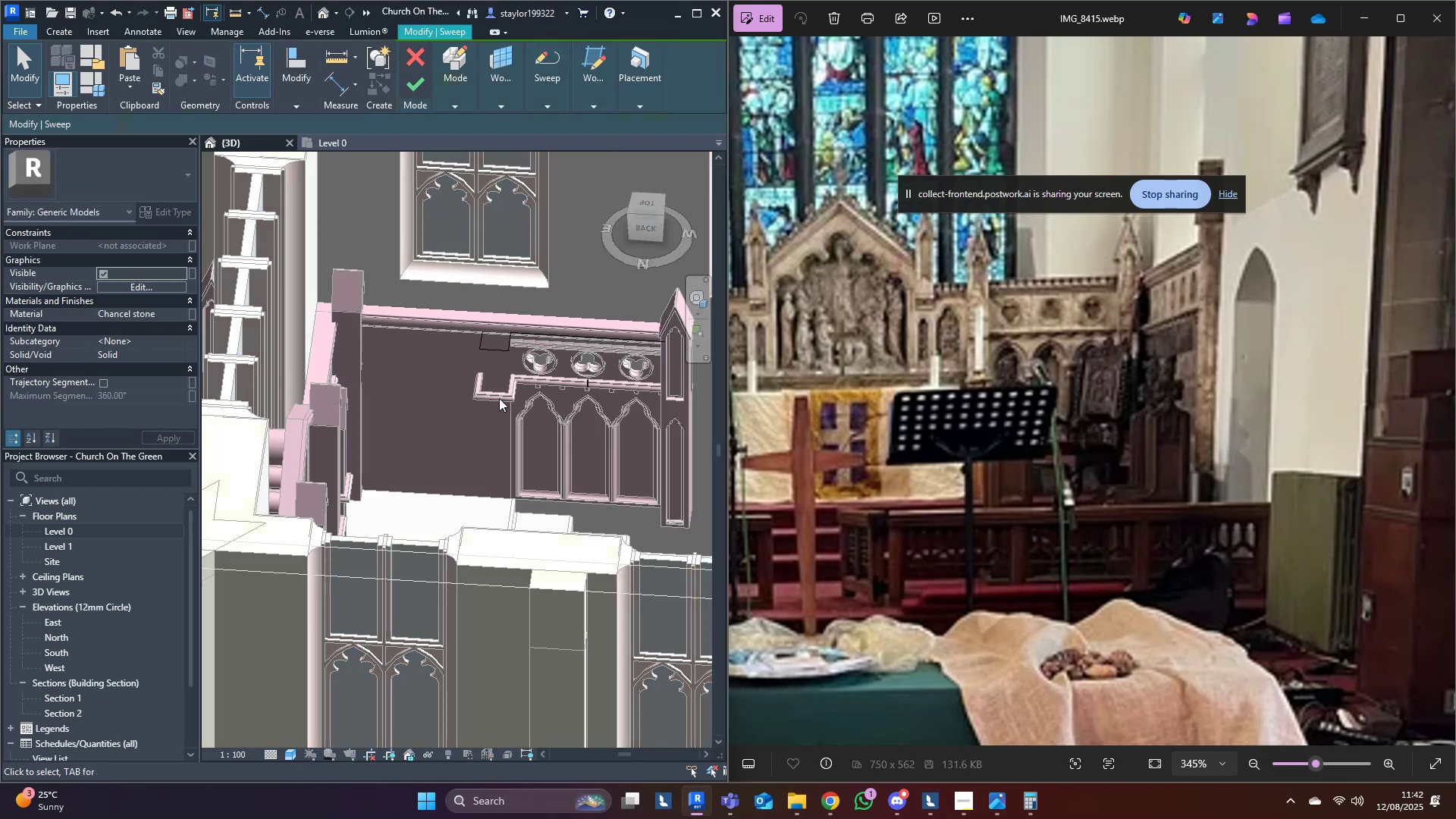 
triple_click([499, 398])
 